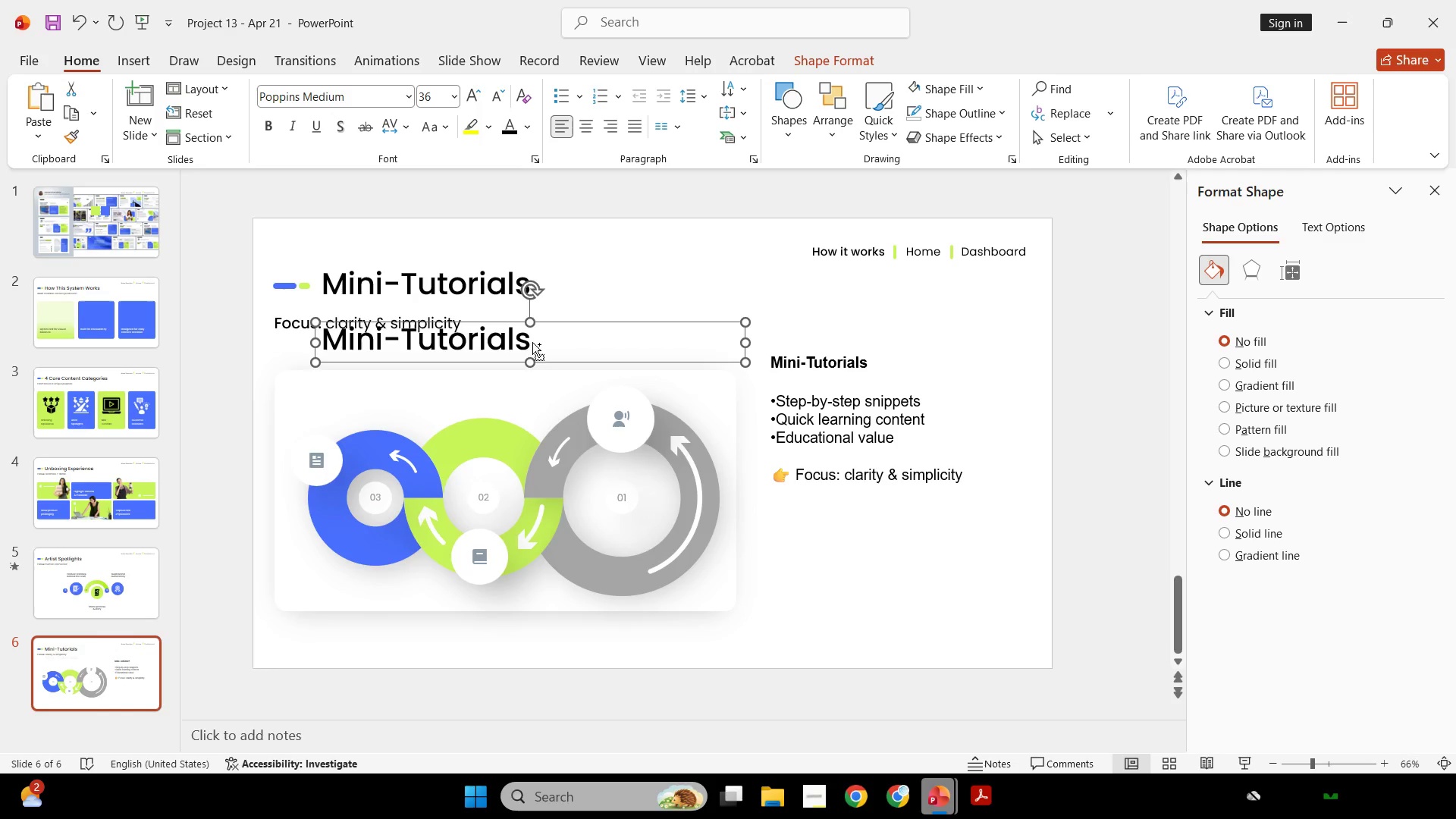 
key(Control+ControlLeft)
 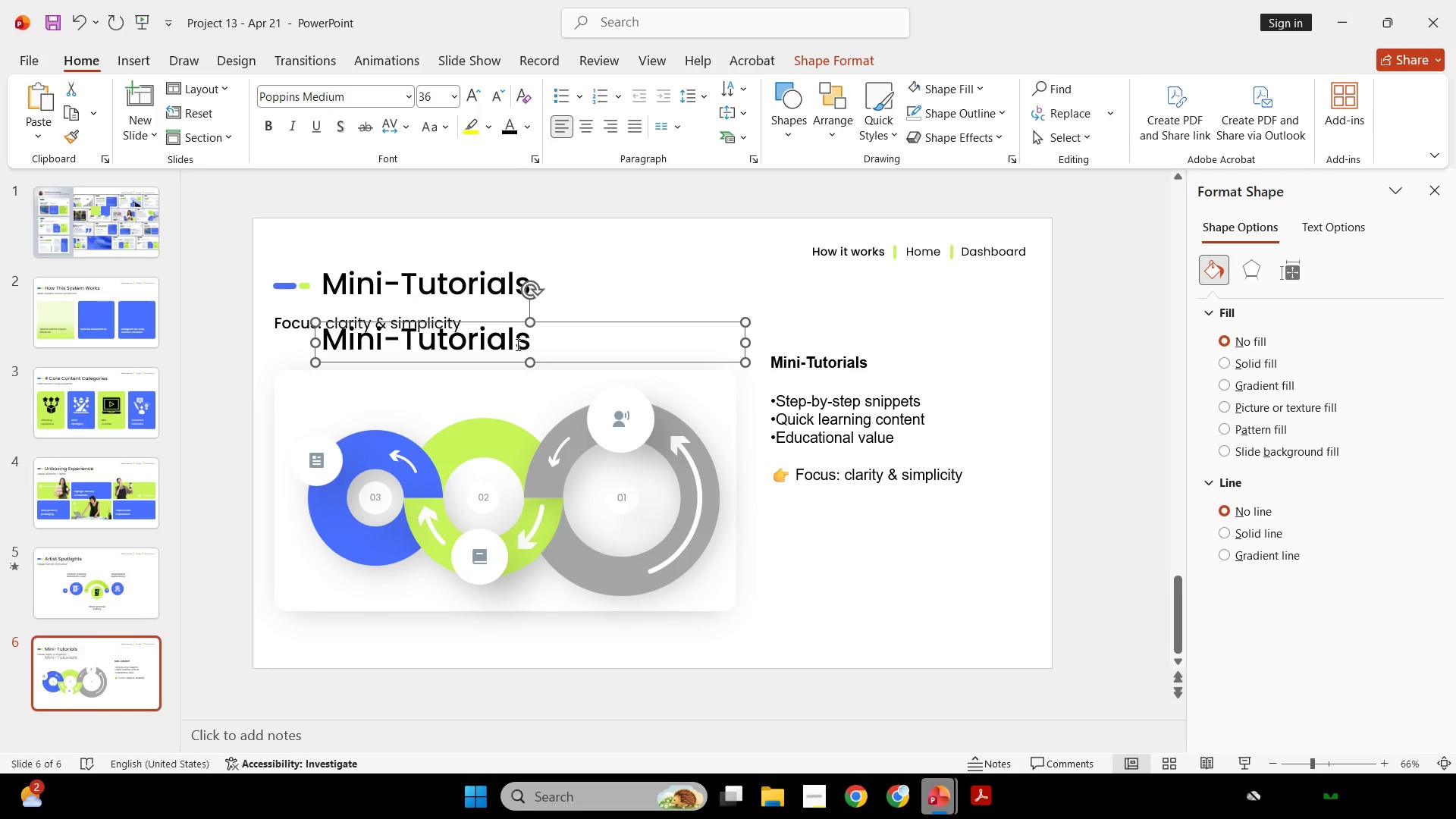 
double_click([515, 344])
 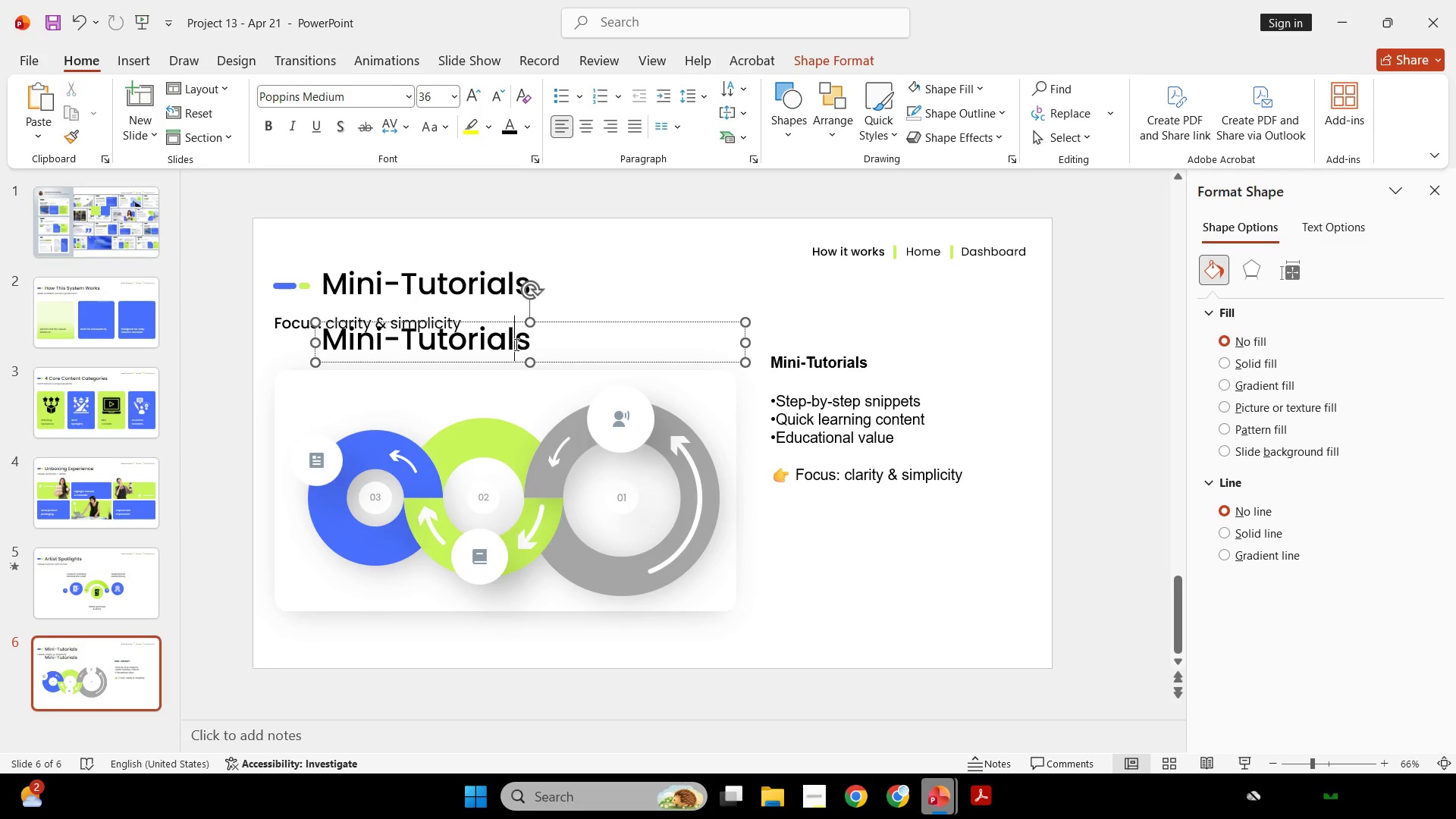 
key(Control+ControlLeft)
 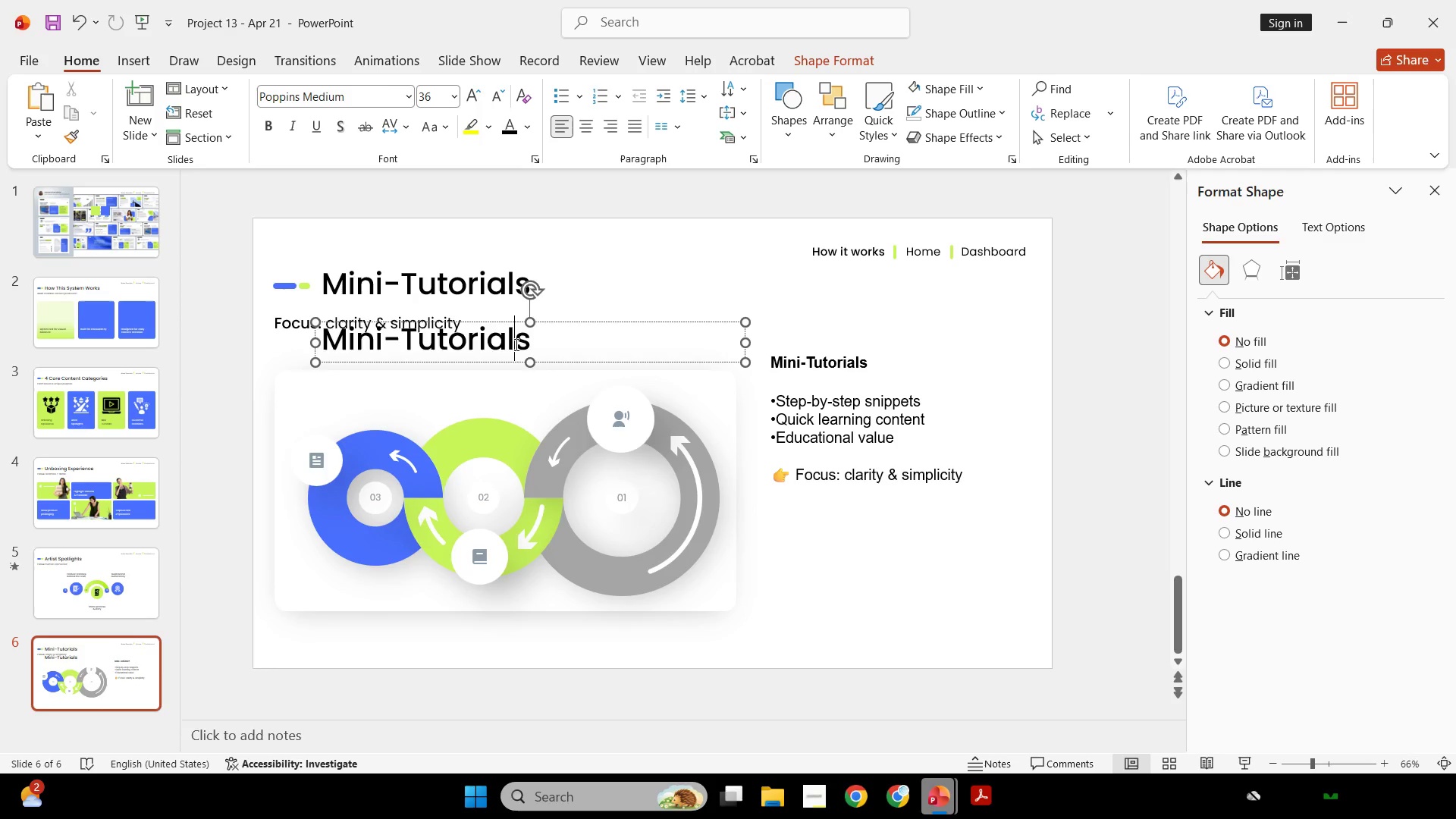 
key(Control+A)
 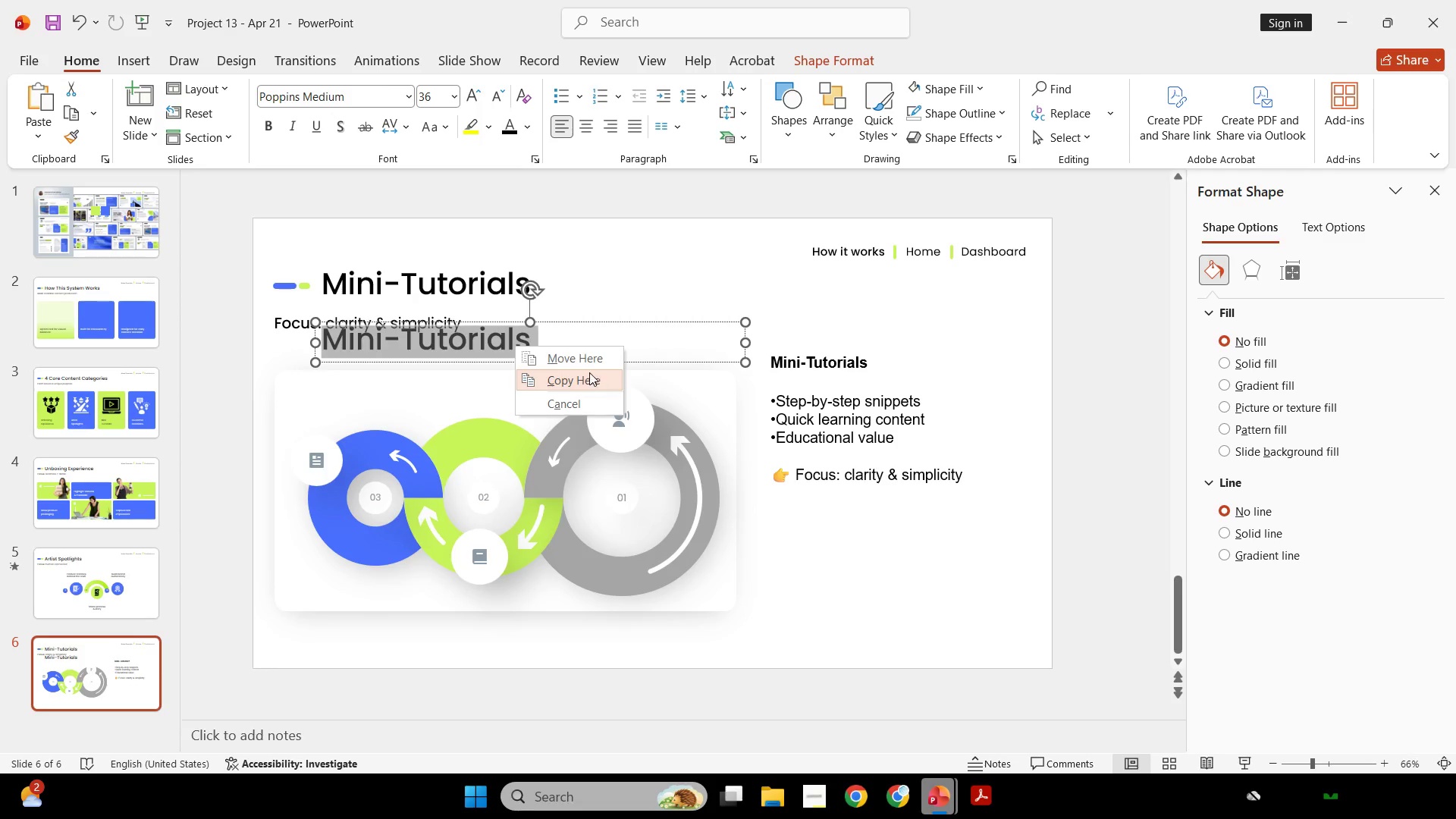 
left_click([583, 400])
 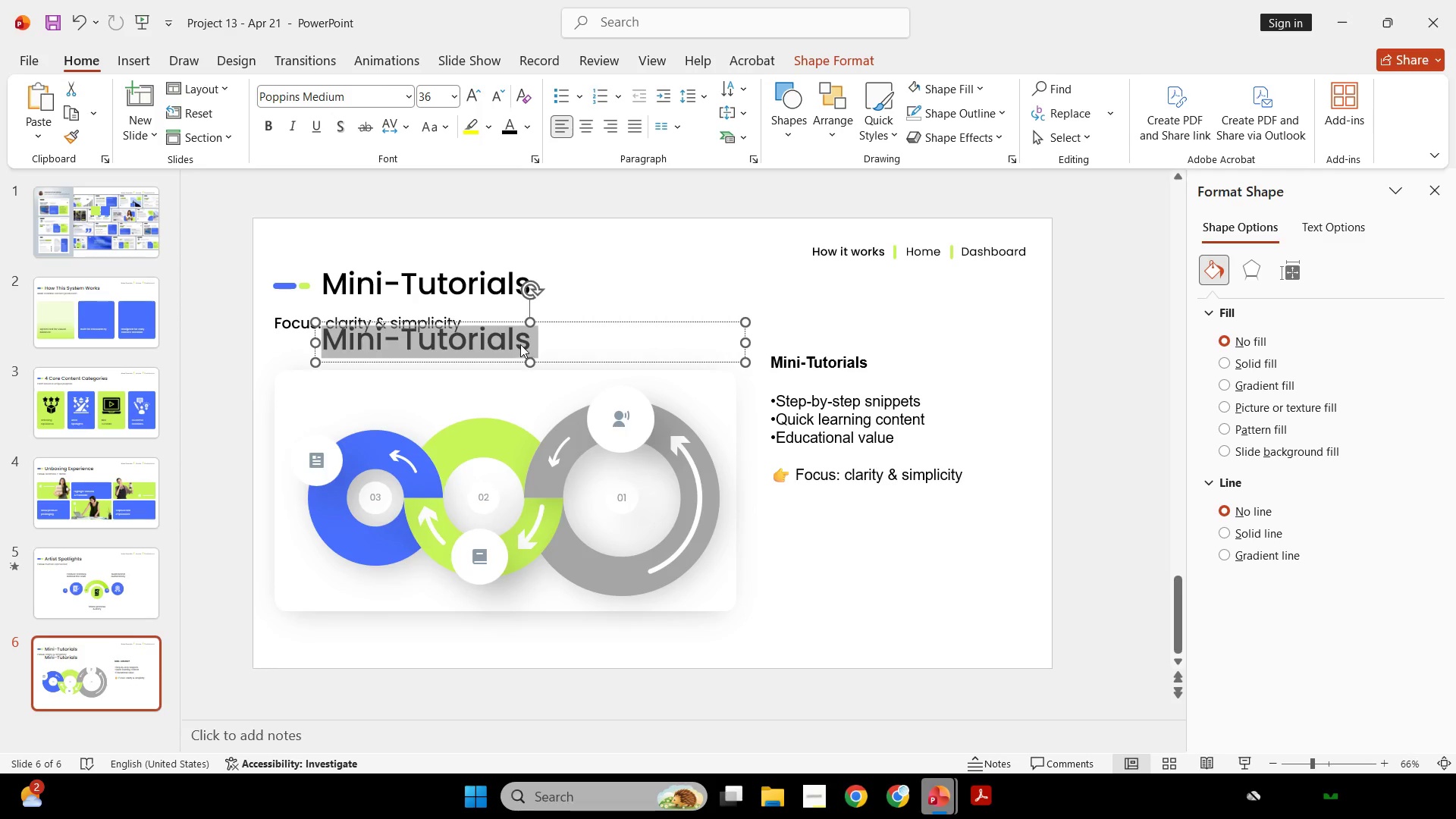 
right_click([520, 344])
 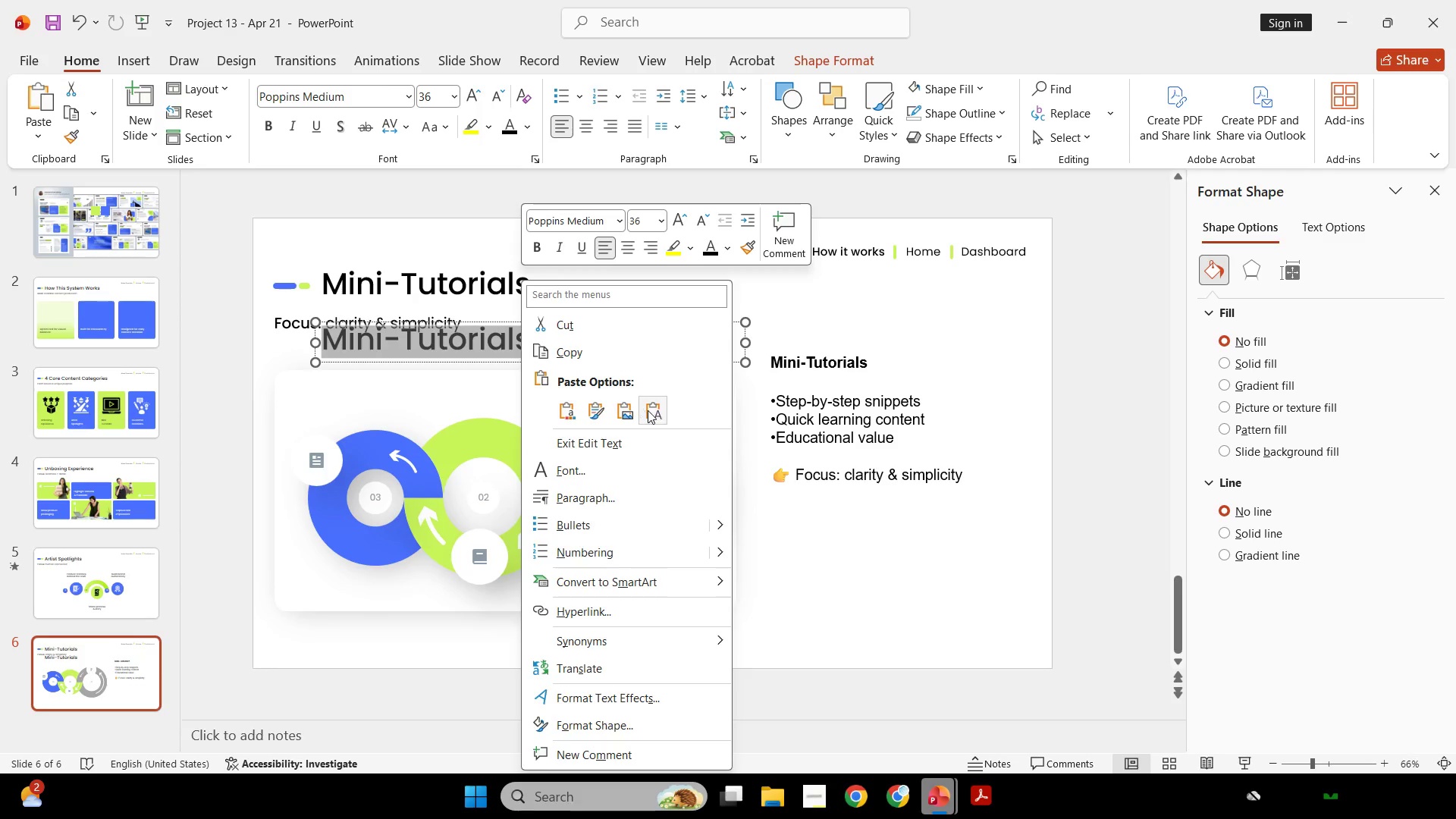 
left_click([654, 413])
 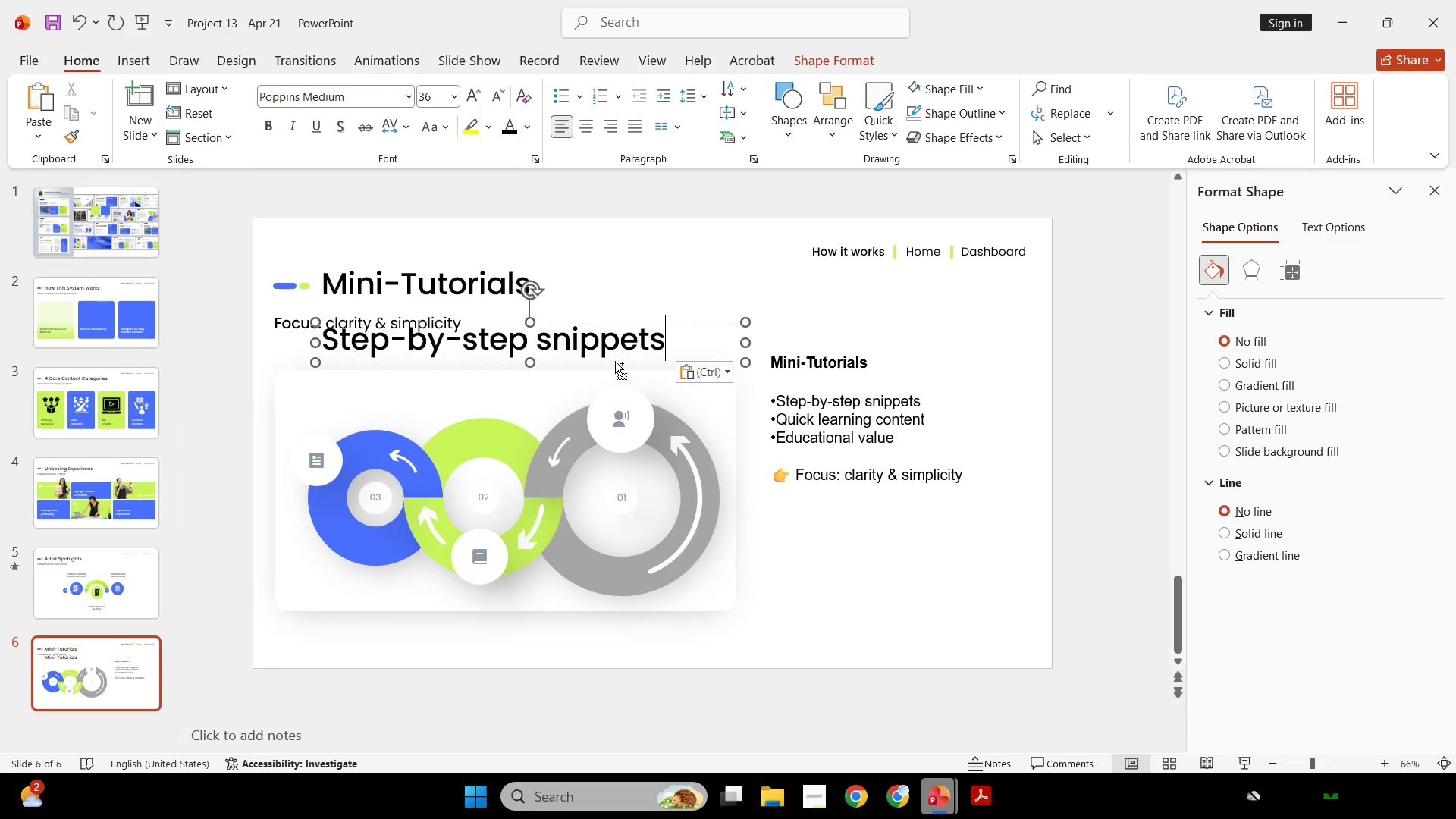 
key(Control+A)
 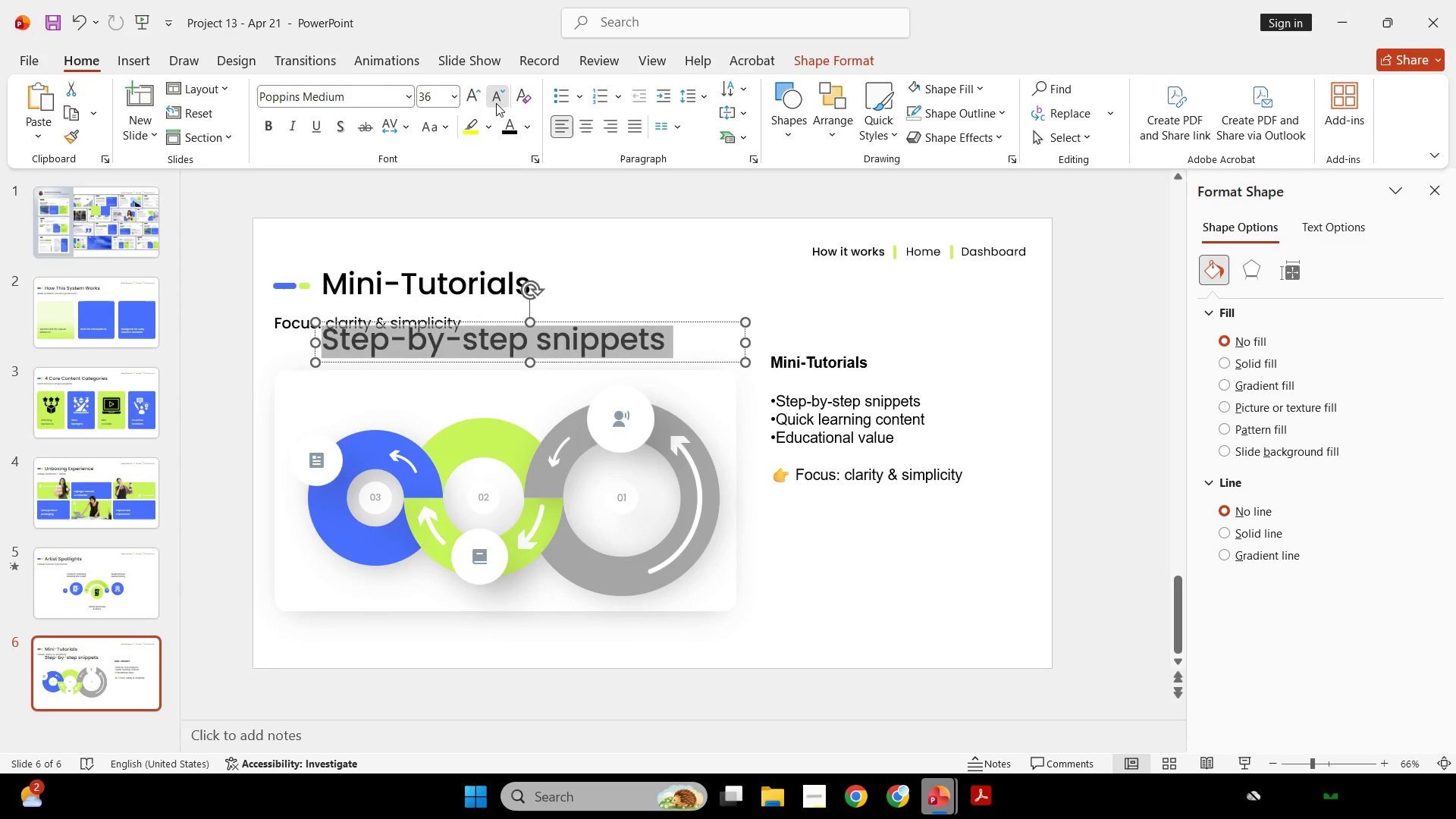 
double_click([496, 103])
 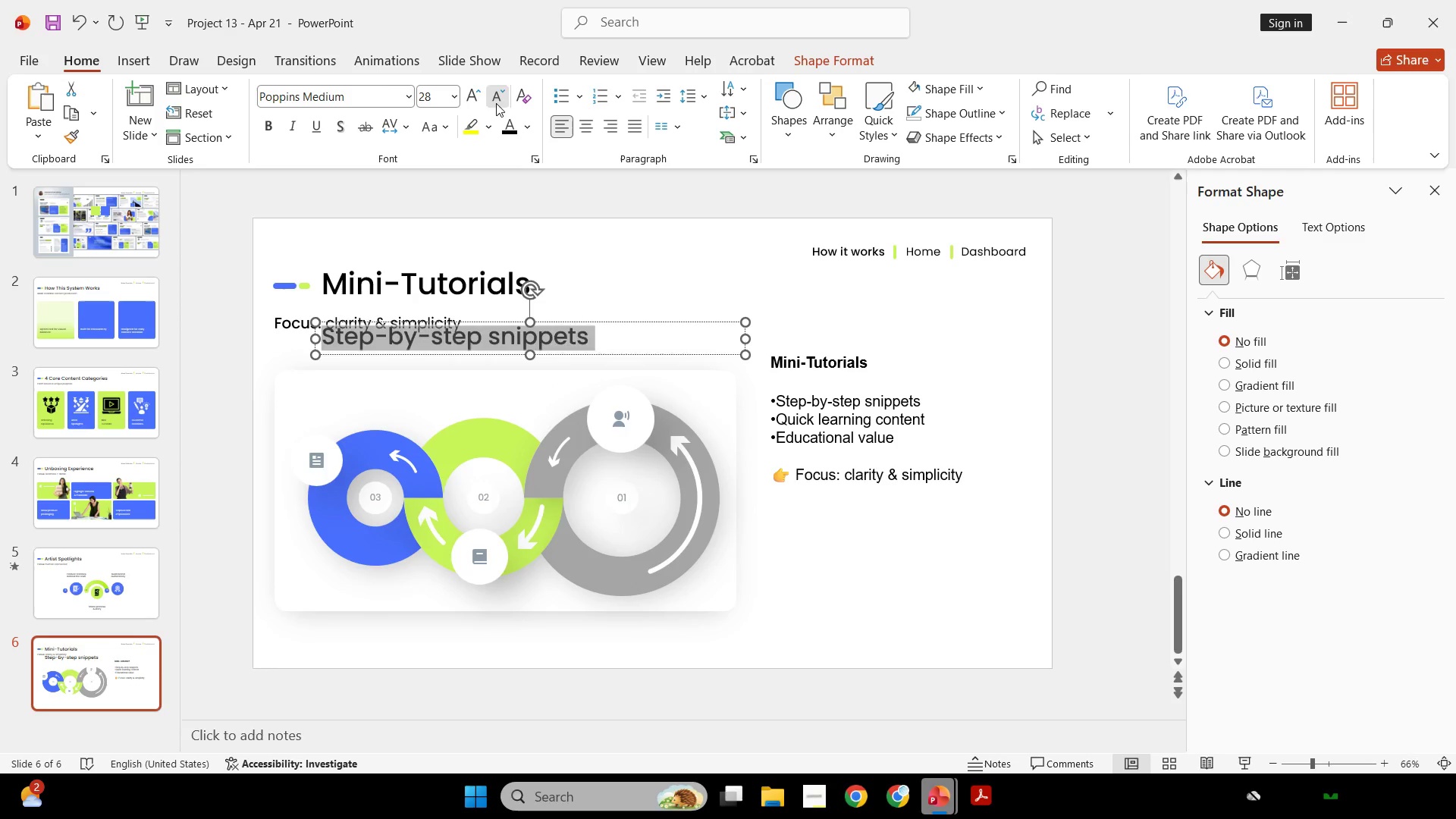 
triple_click([496, 103])
 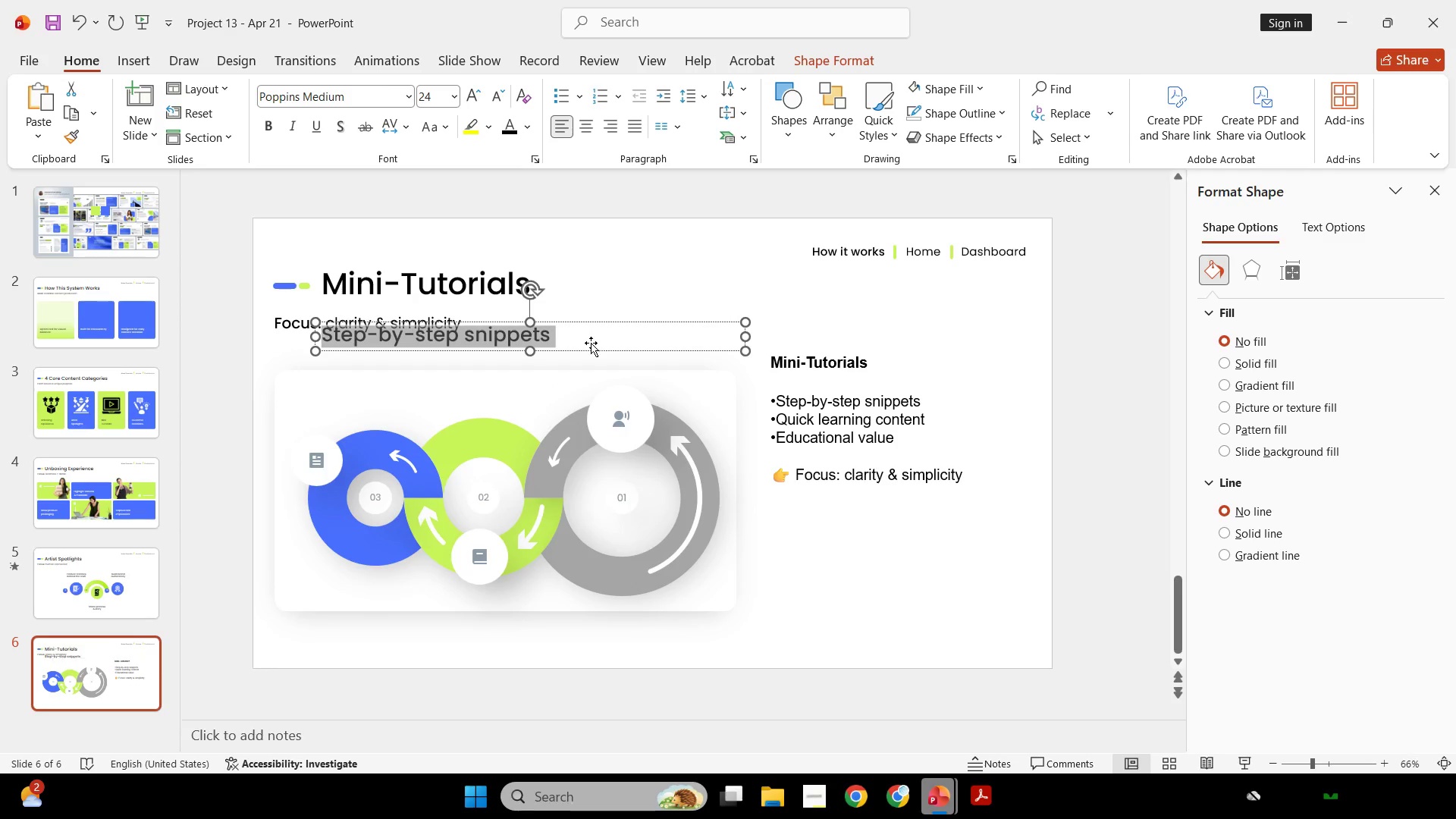 
left_click_drag(start_coordinate=[590, 351], to_coordinate=[565, 410])
 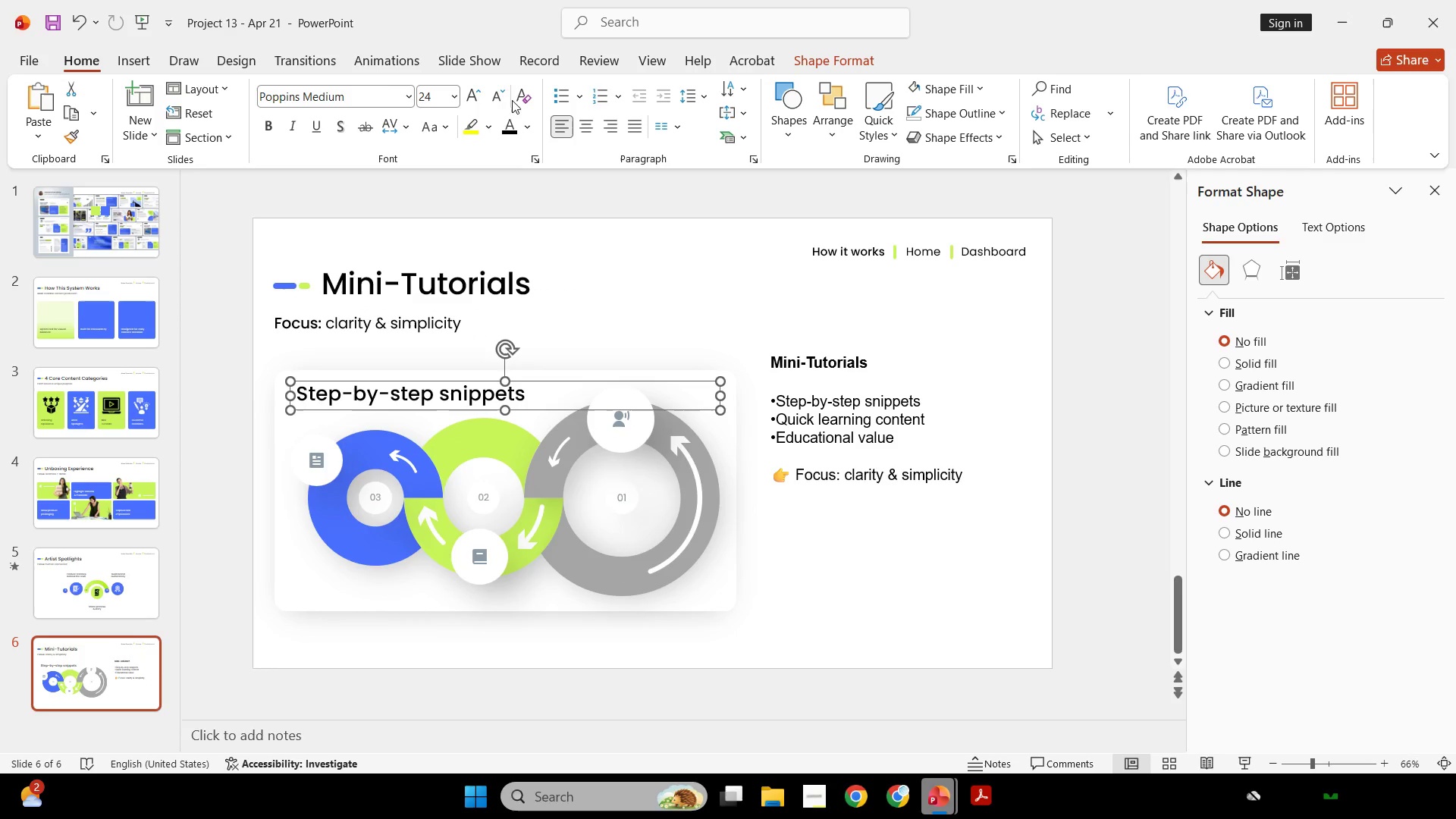 
double_click([500, 95])
 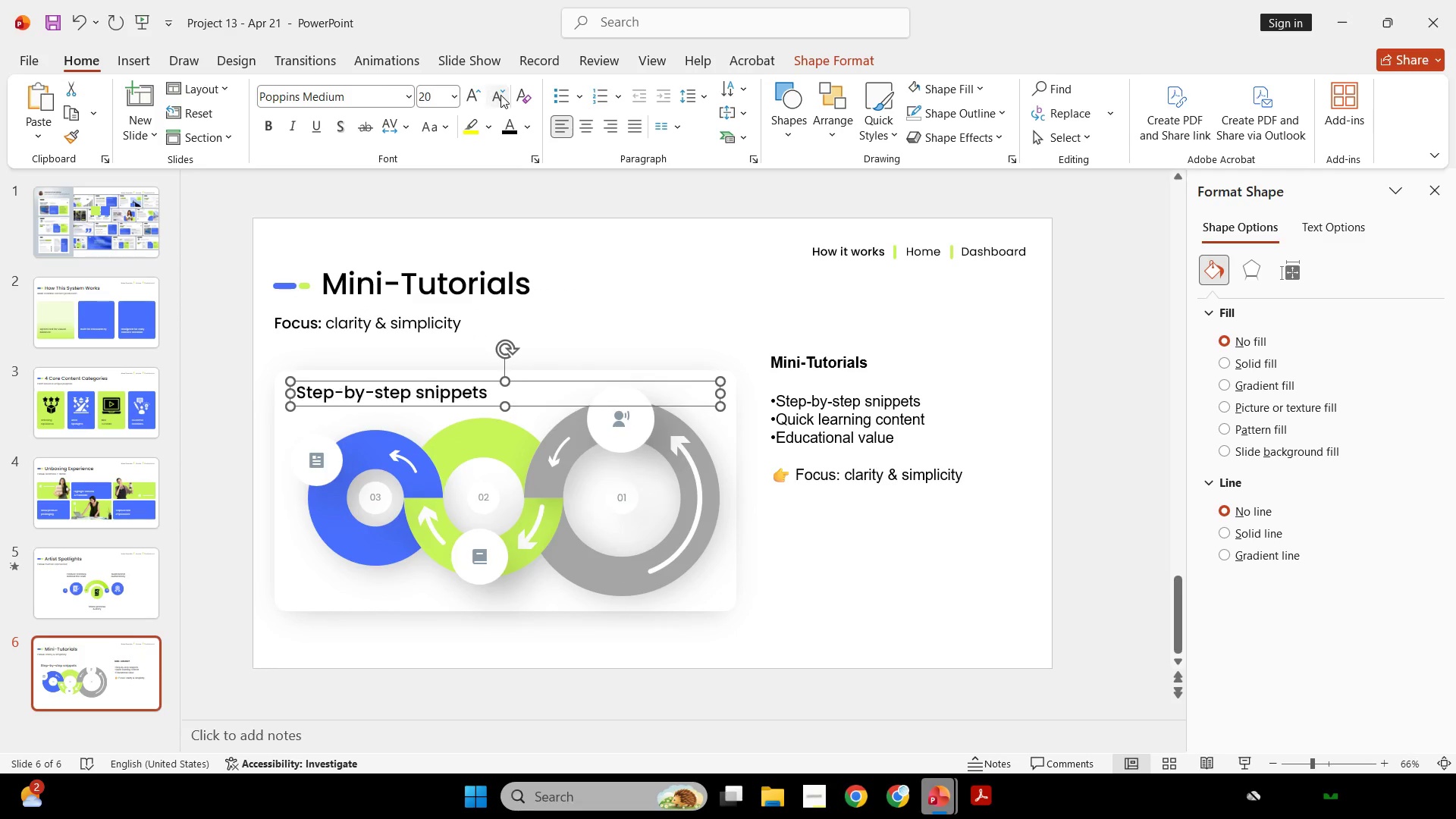 
triple_click([500, 95])
 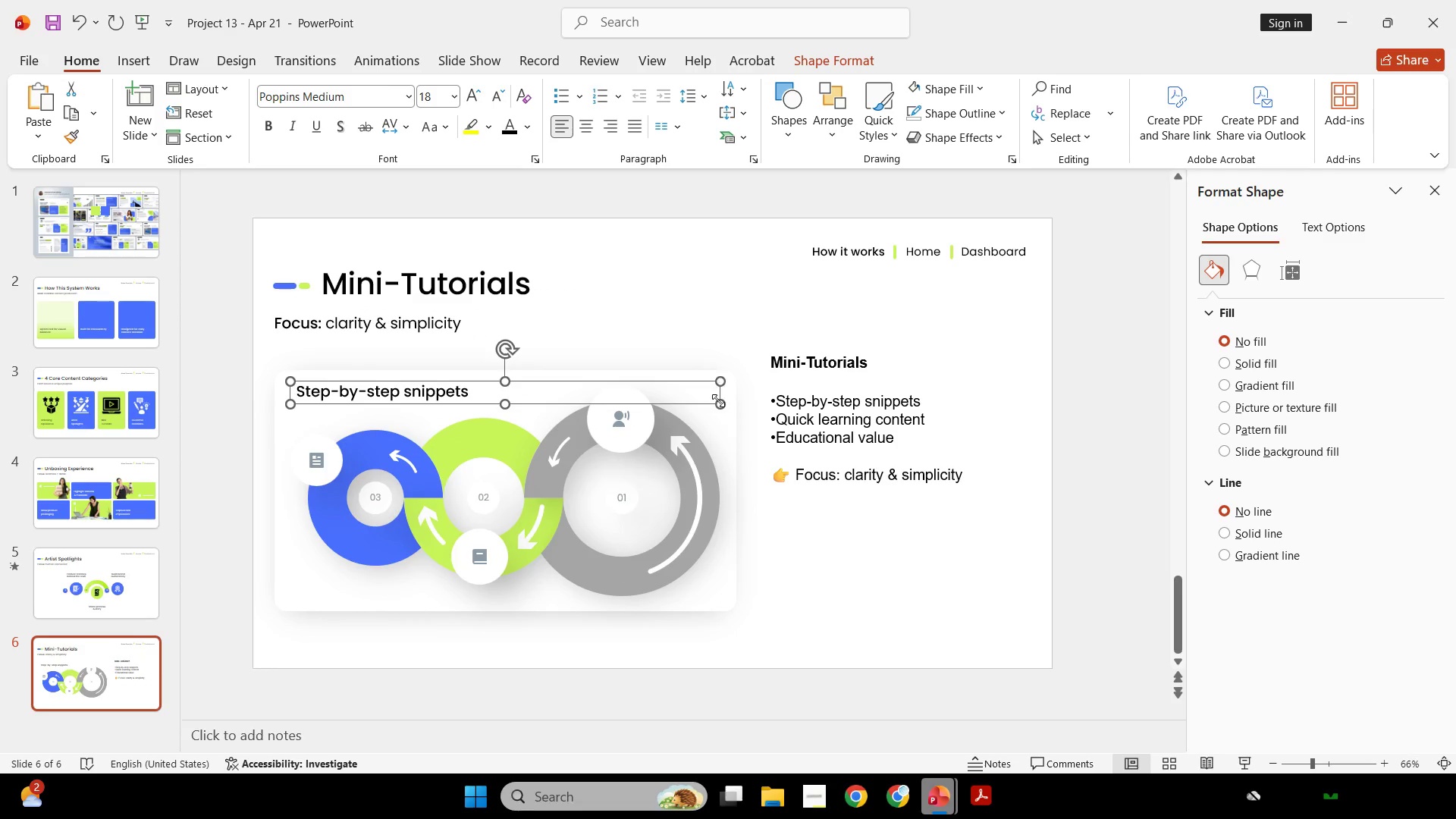 
left_click_drag(start_coordinate=[720, 402], to_coordinate=[484, 406])
 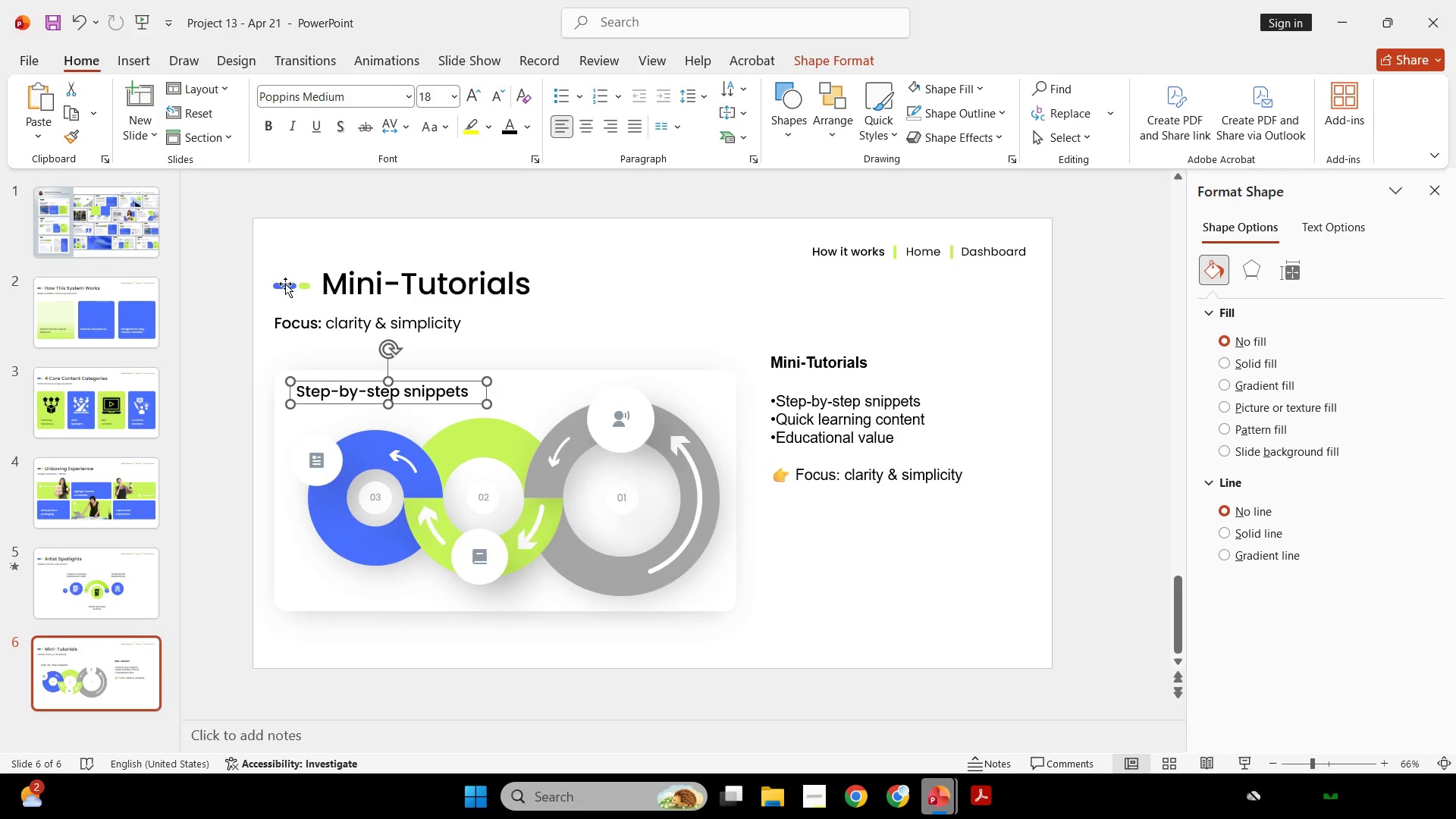 
left_click([285, 283])
 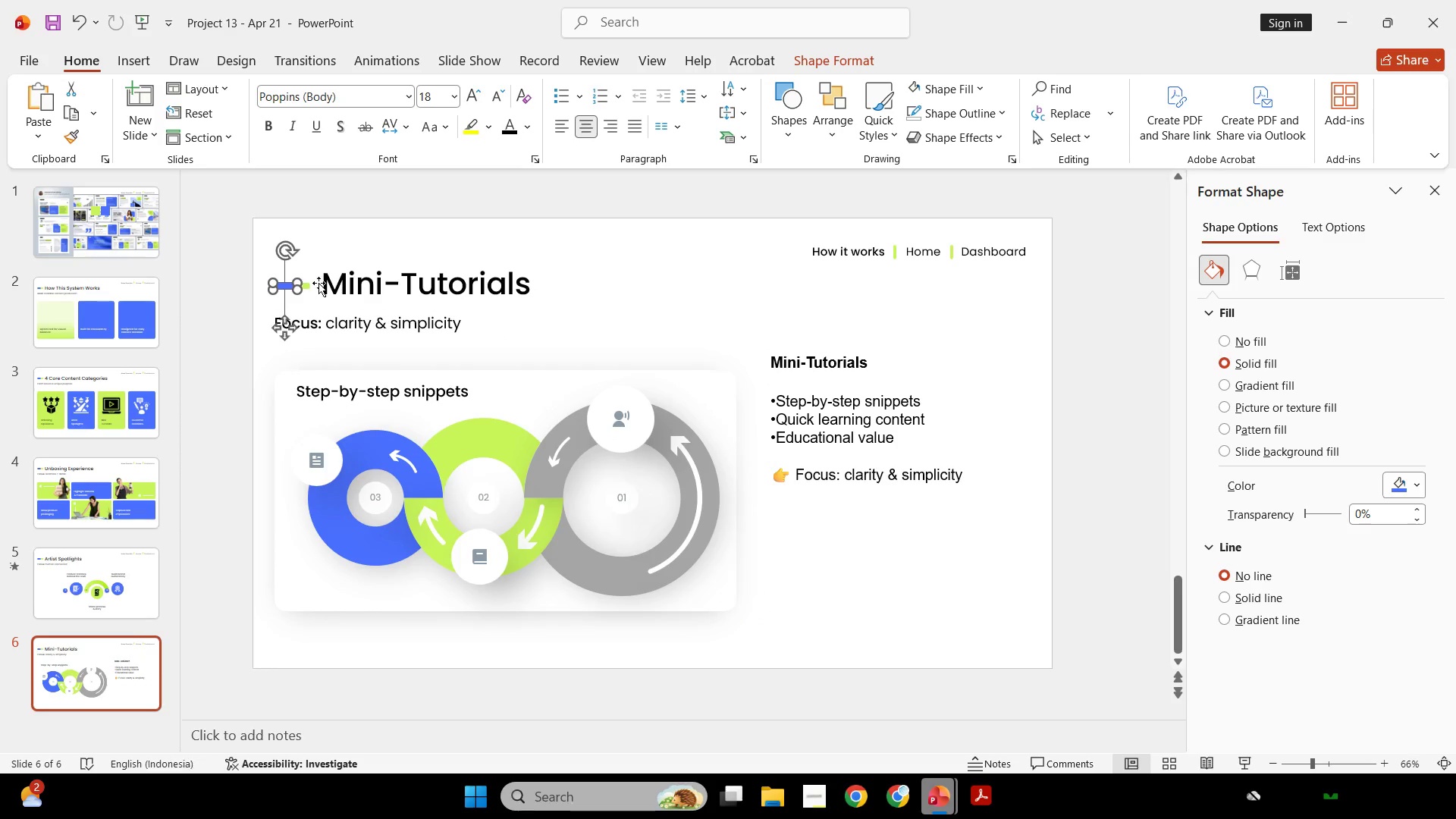 
hold_key(key=ShiftLeft, duration=0.53)
left_click([306, 284])
 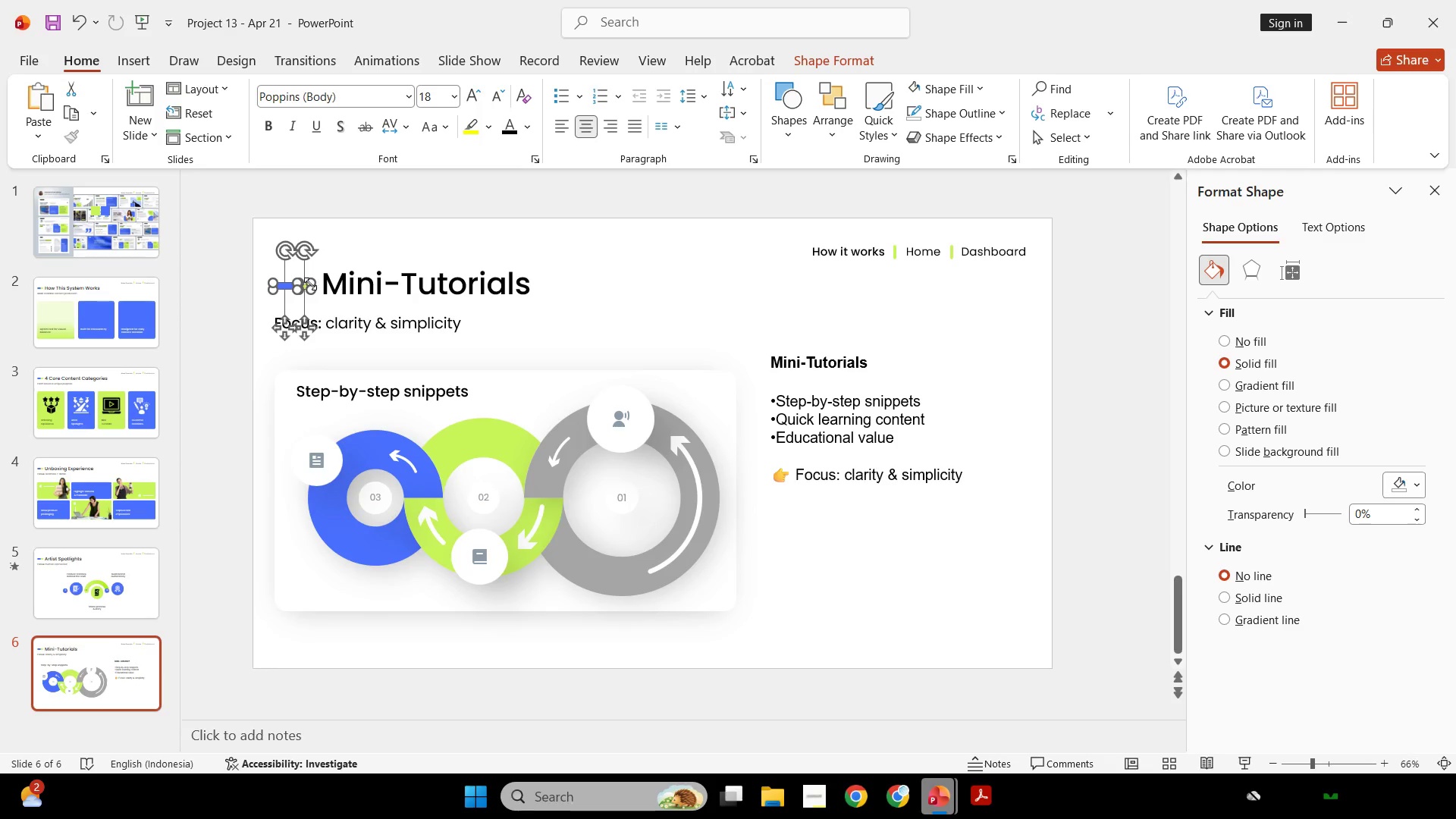 
key(Control+C)
 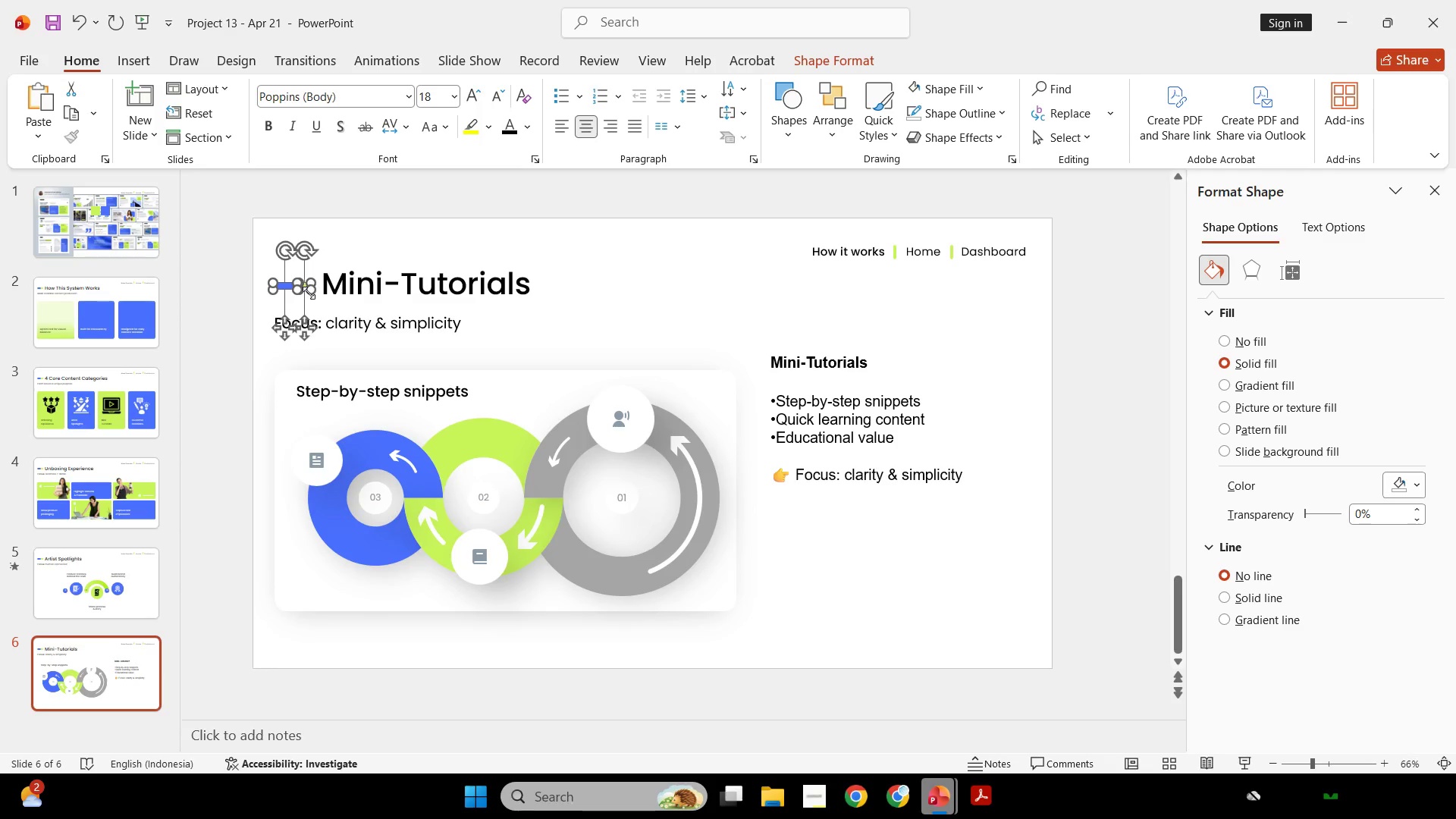 
key(Control+ControlLeft)
 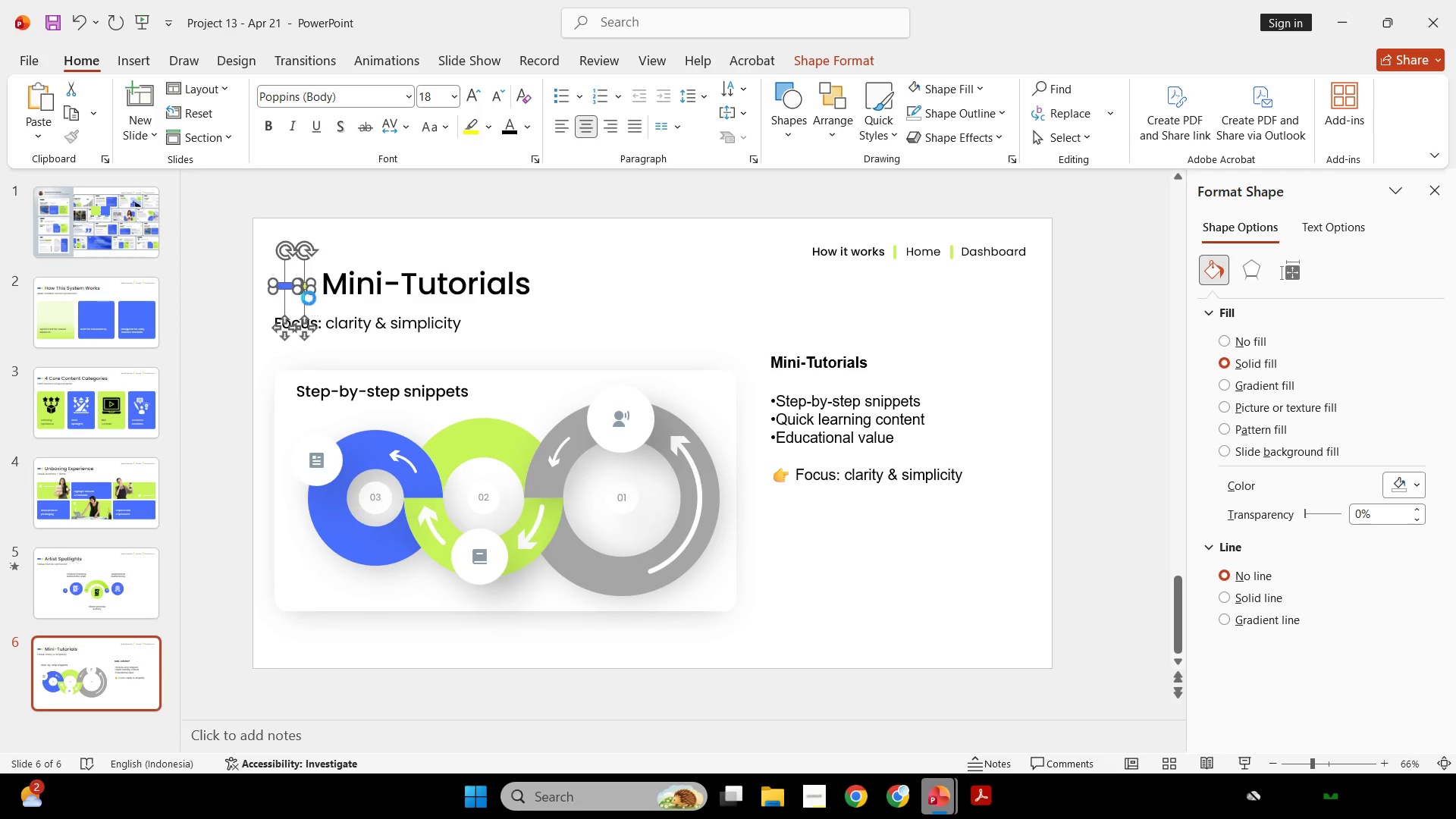 
key(Control+V)
 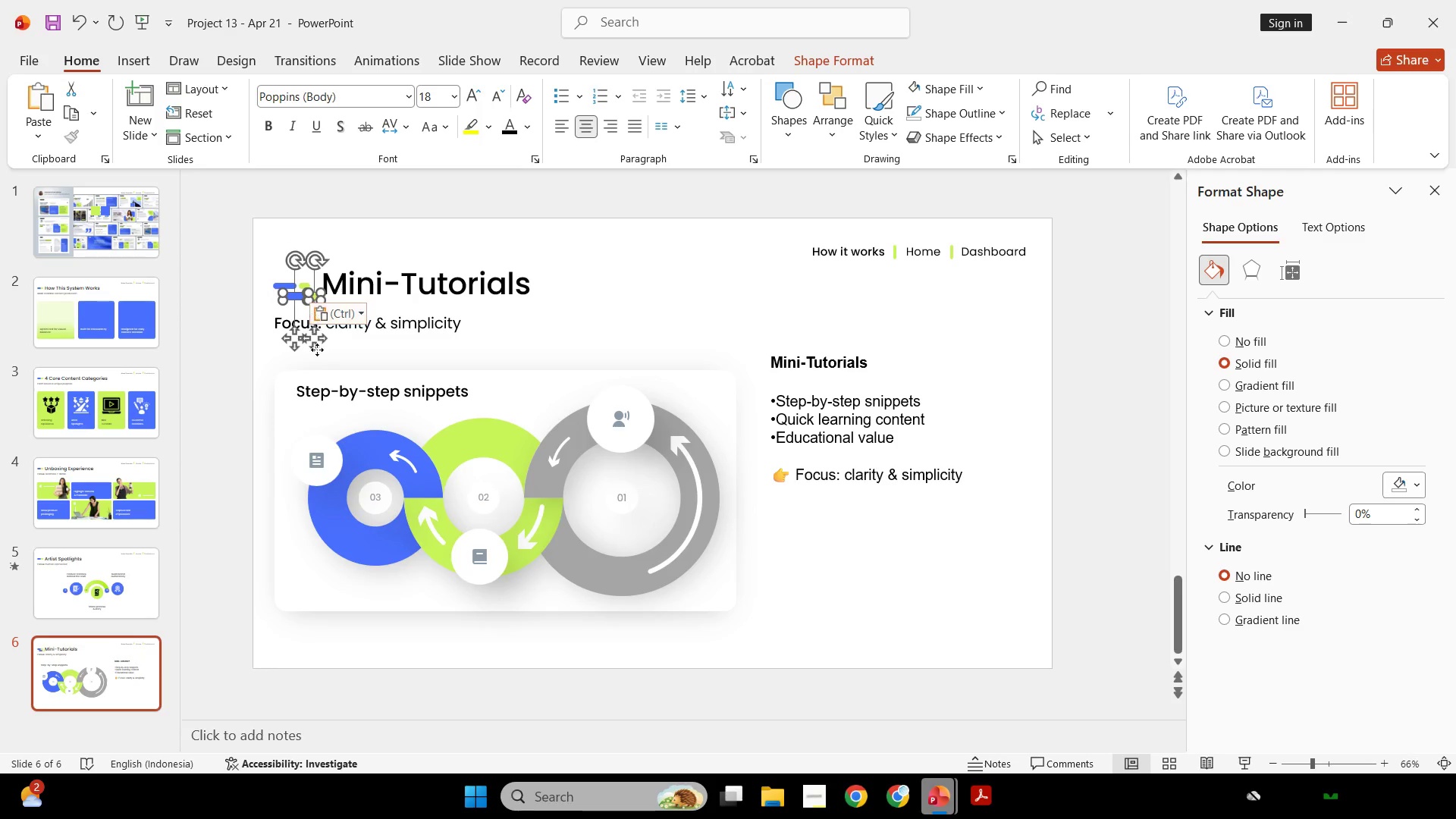 
key(Control+G)
 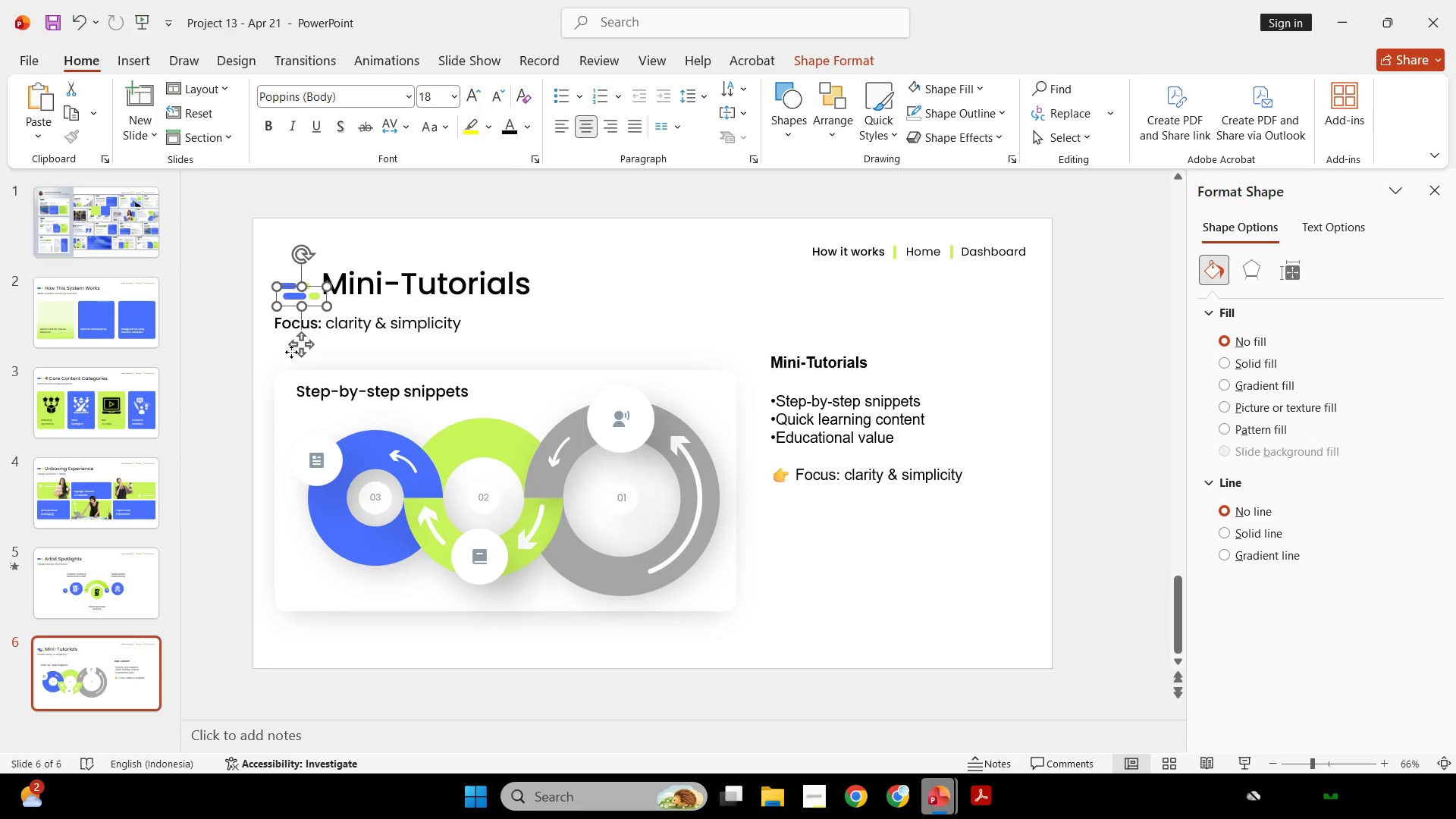 
left_click_drag(start_coordinate=[303, 338], to_coordinate=[314, 437])
 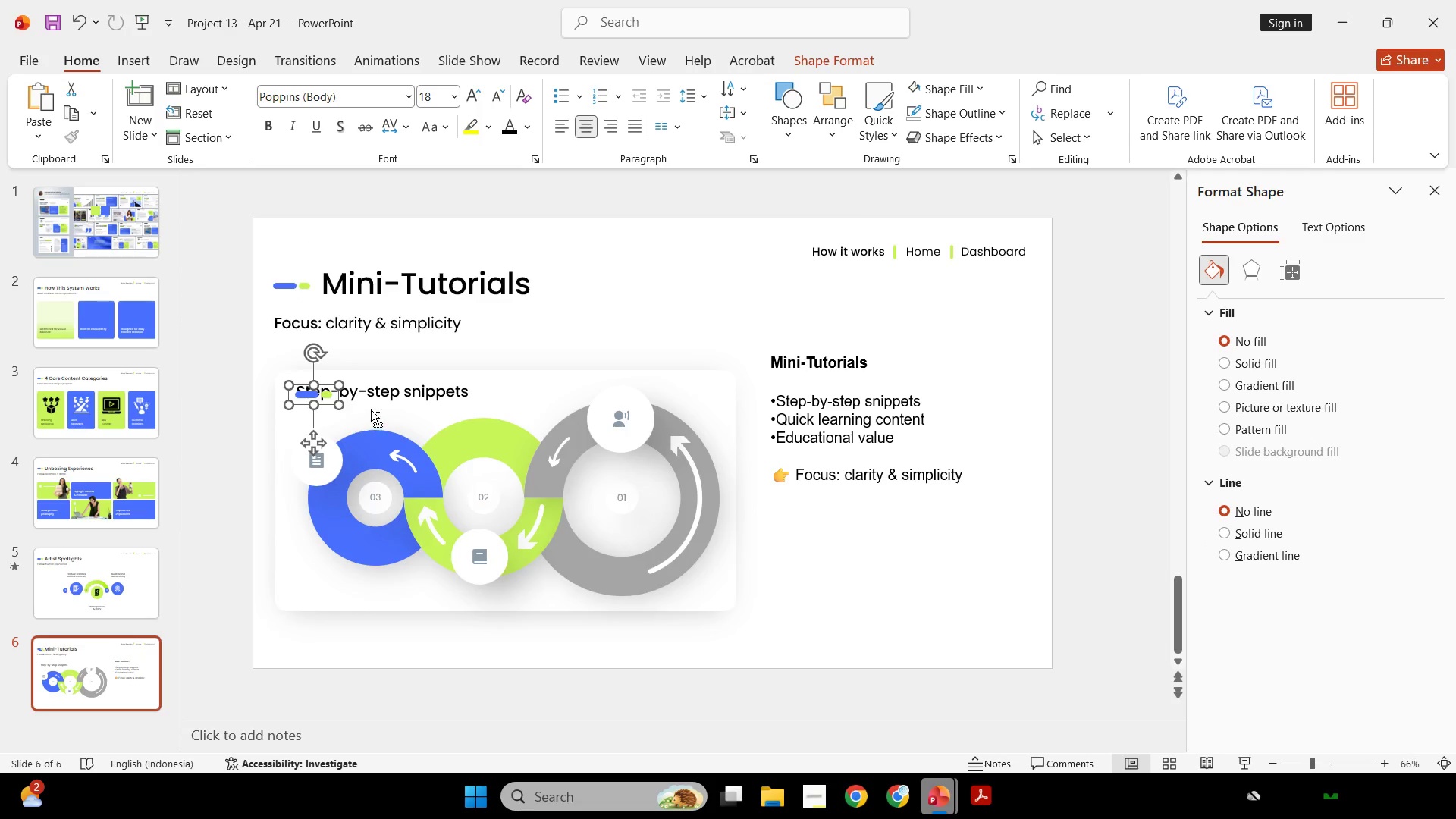 
hold_key(key=ControlLeft, duration=0.38)
scroll: coordinate [372, 410], scroll_direction: up, amount: 2.0
 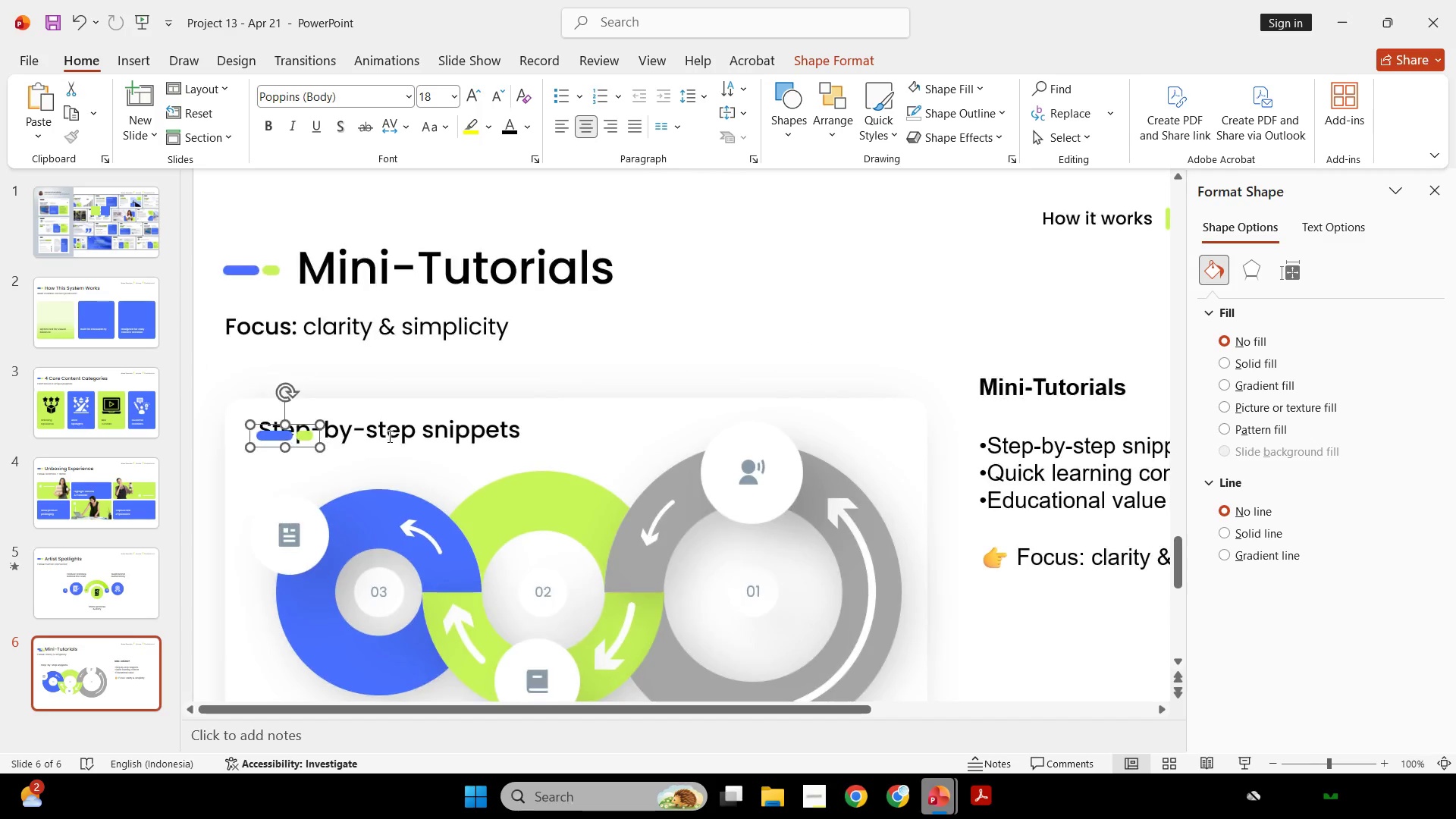 
left_click([388, 436])
 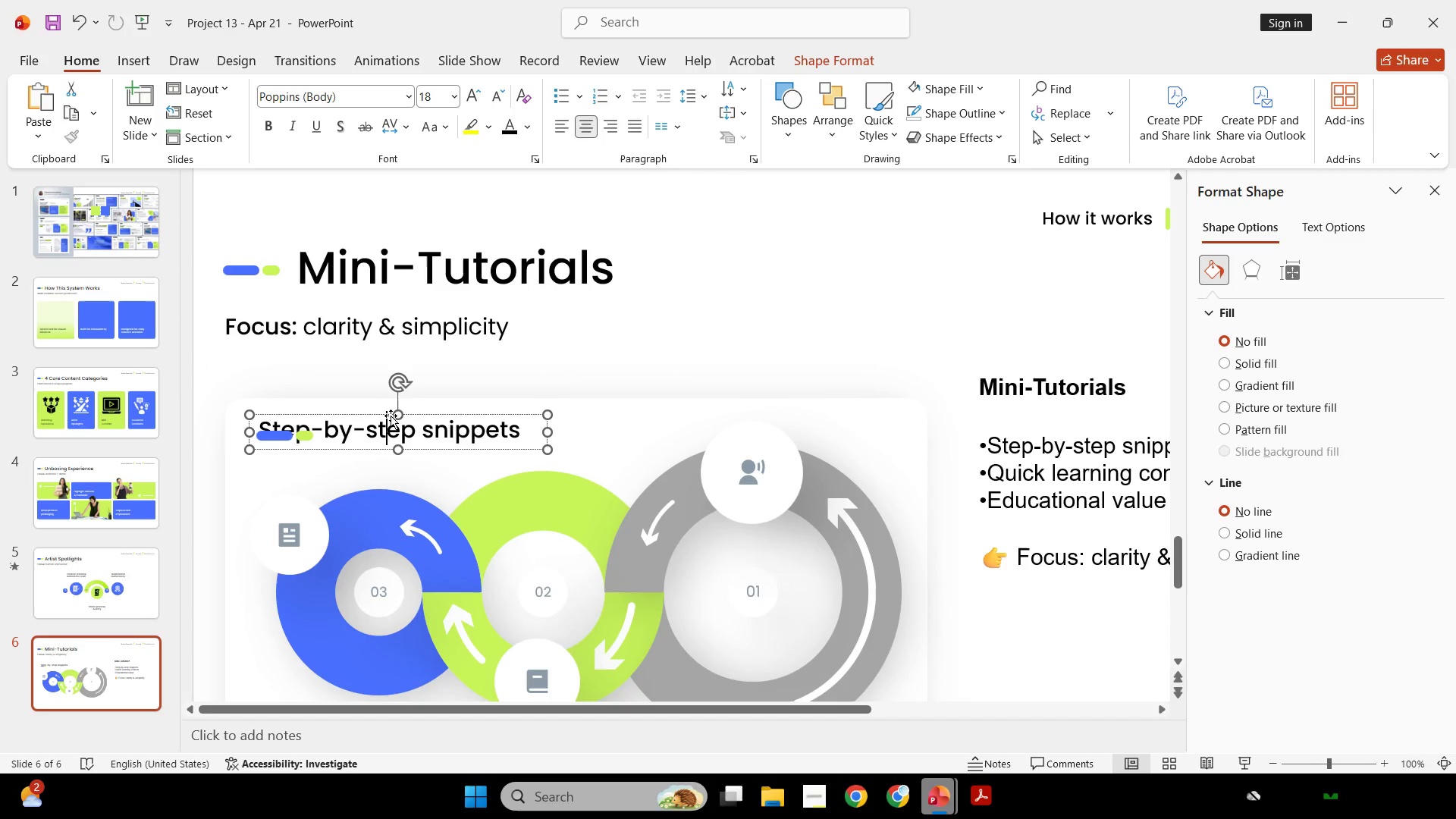 
hold_key(key=ShiftLeft, duration=1.42)
left_click_drag(start_coordinate=[408, 416], to_coordinate=[491, 424])
 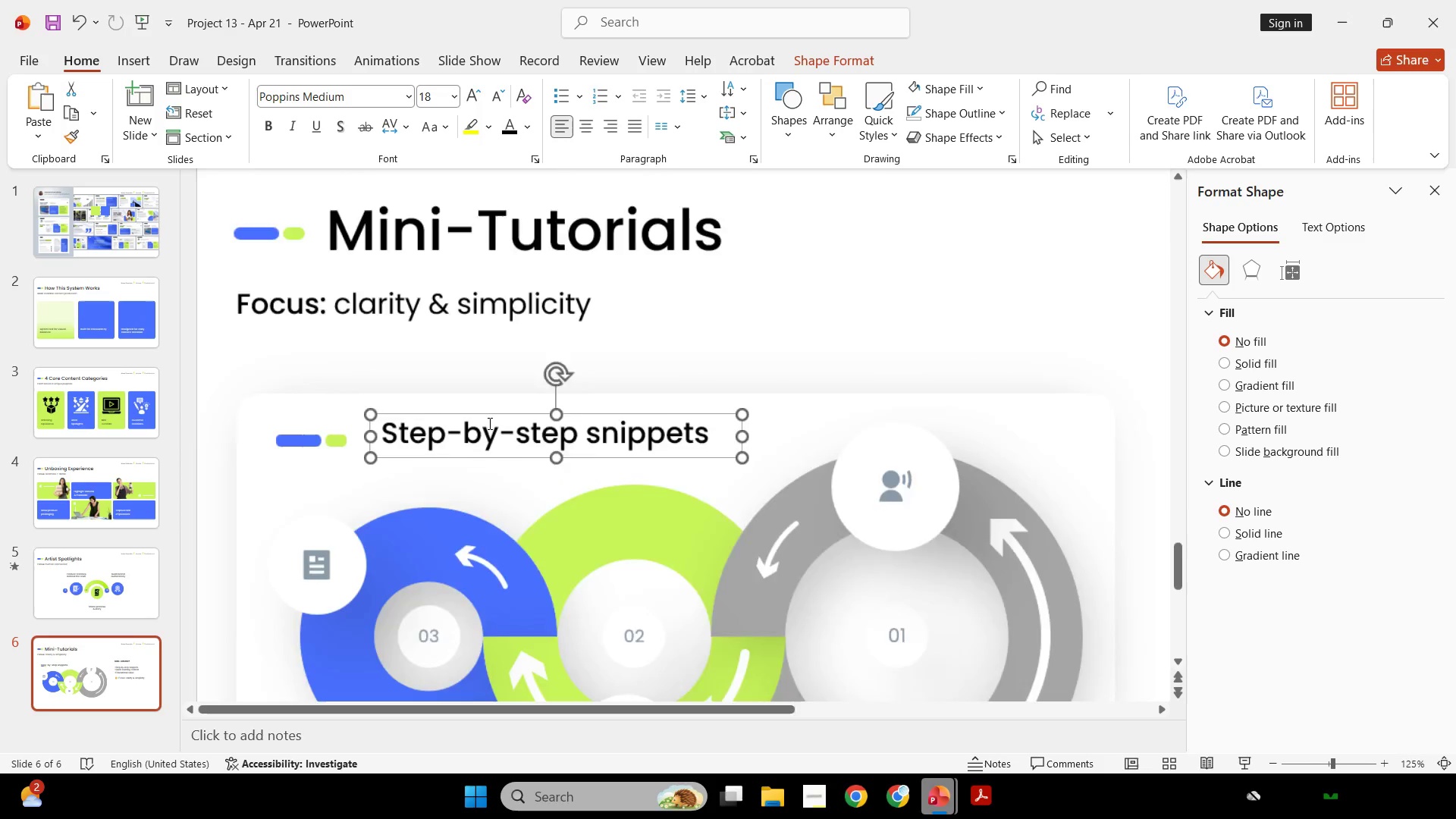 
hold_key(key=ControlLeft, duration=0.67)
scroll: coordinate [479, 432], scroll_direction: up, amount: 3.0
 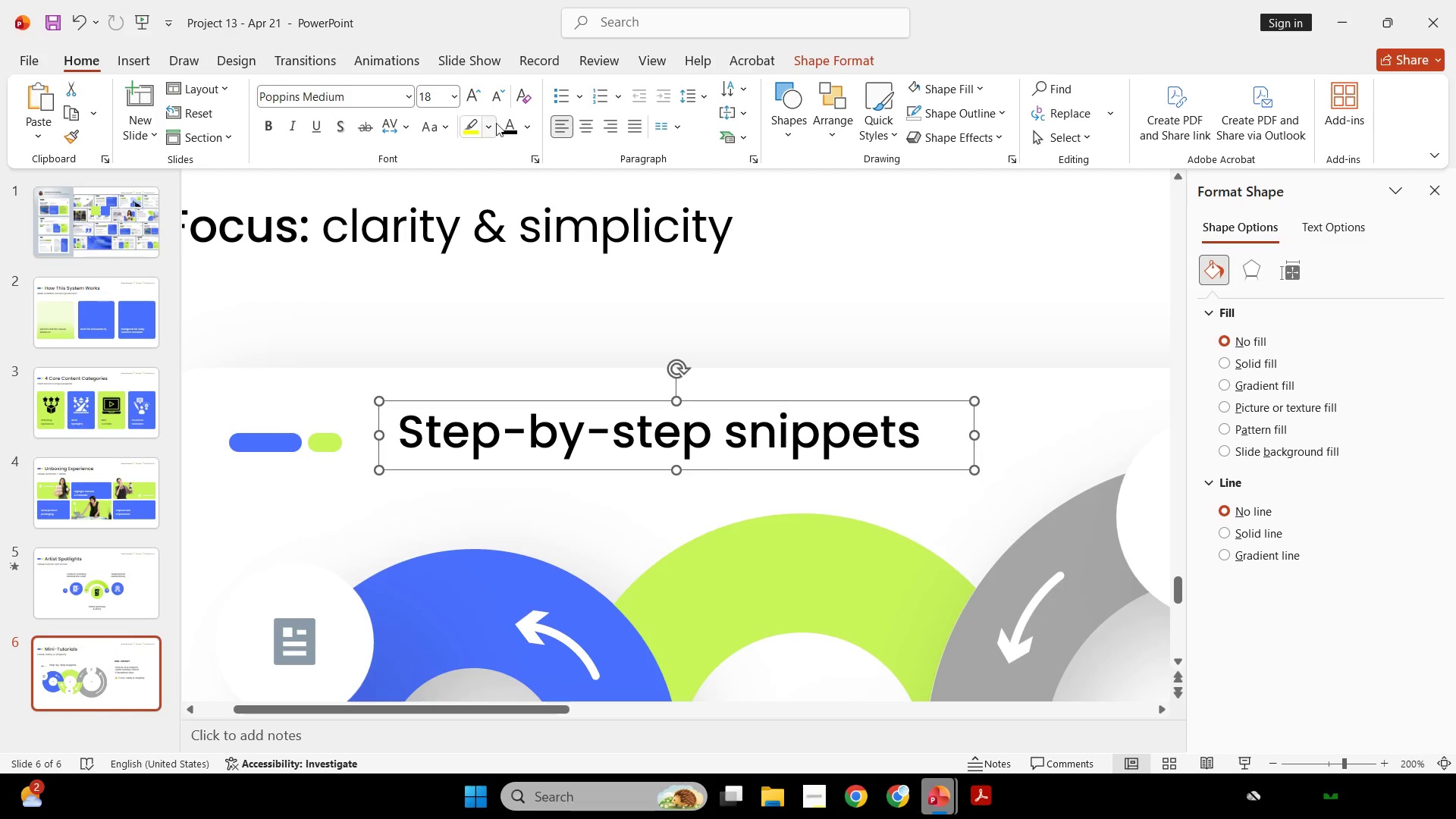 
left_click([497, 108])
 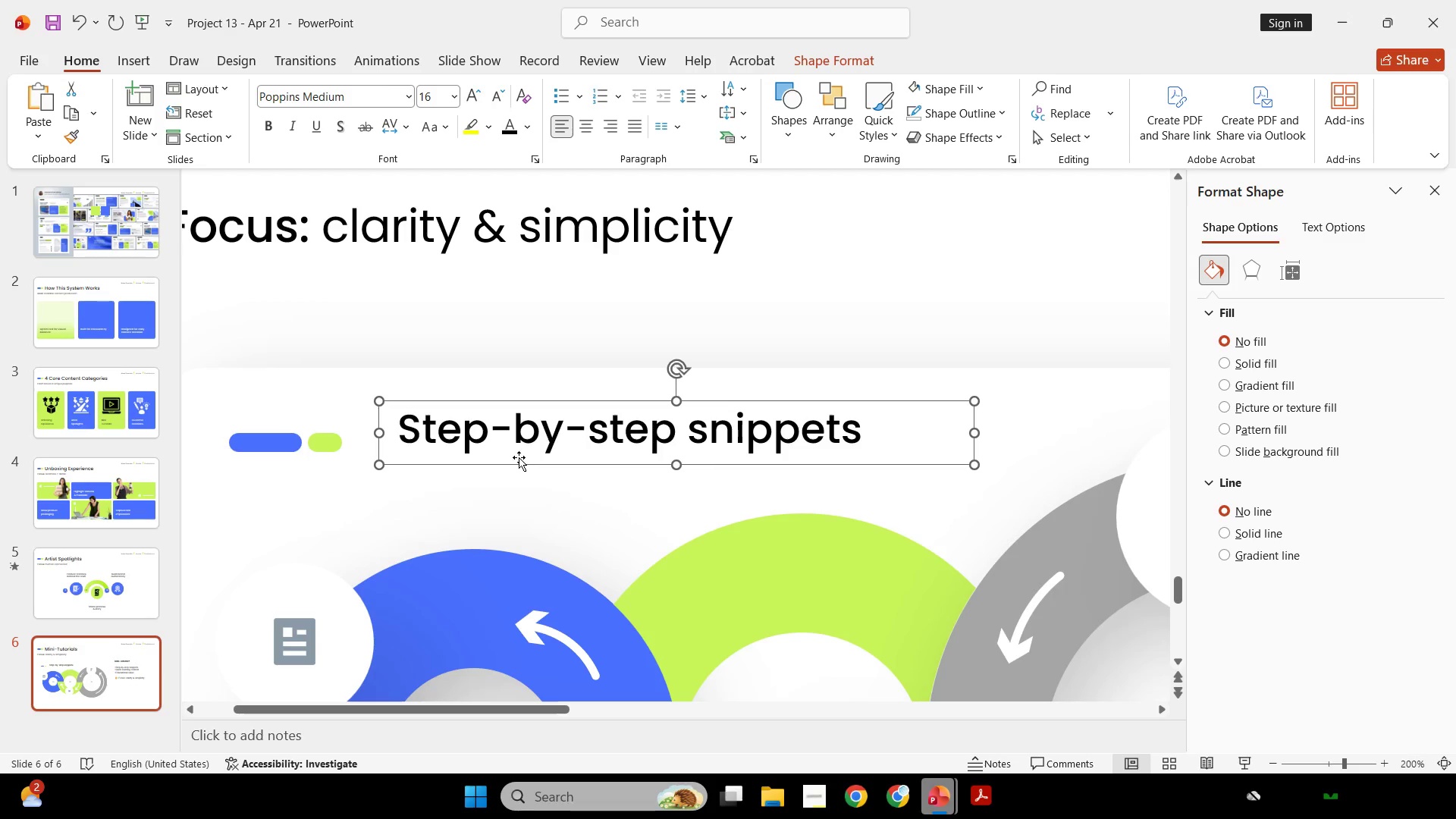 
left_click_drag(start_coordinate=[515, 464], to_coordinate=[486, 475])
 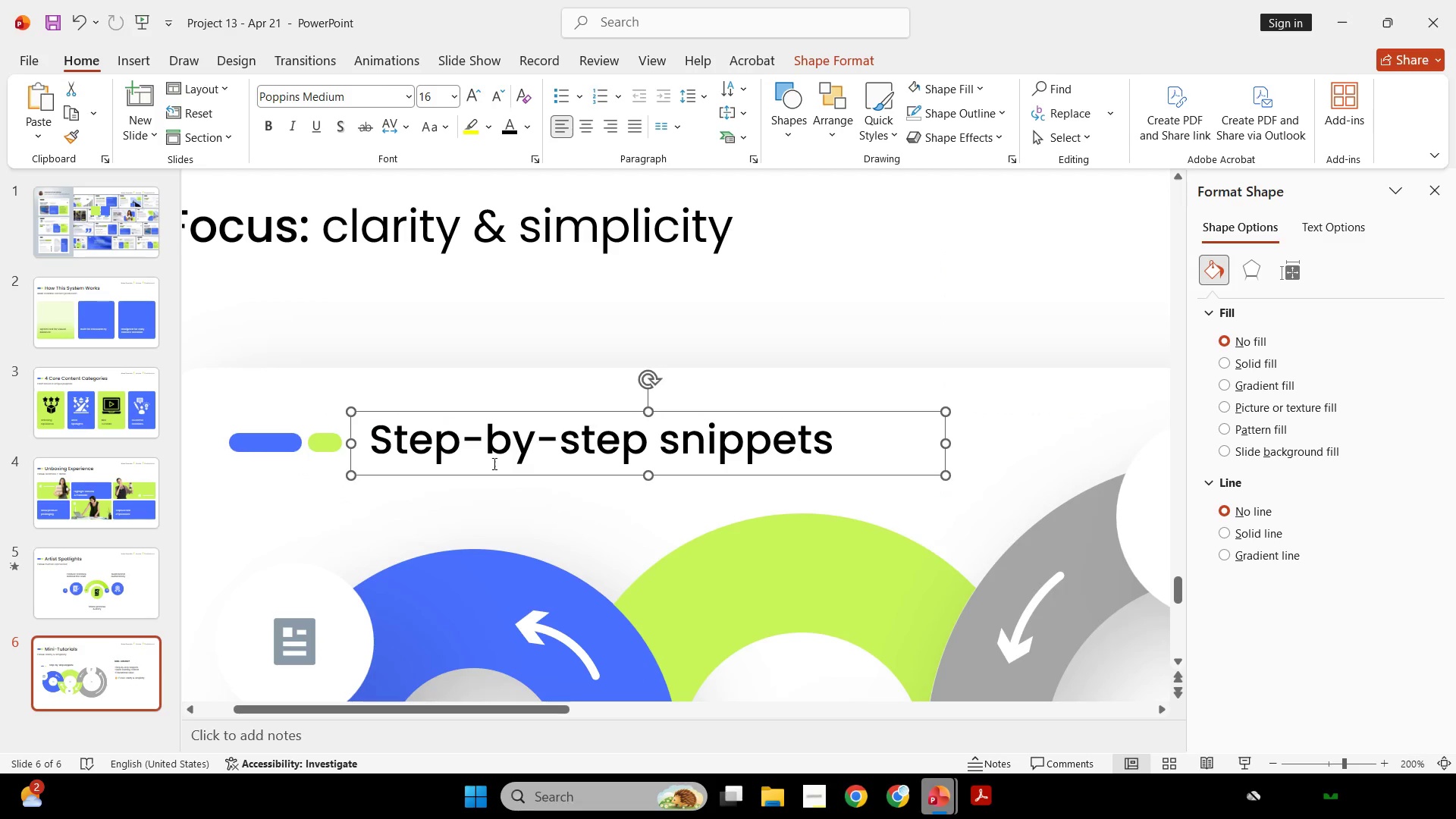 
hold_key(key=ControlLeft, duration=0.58)
 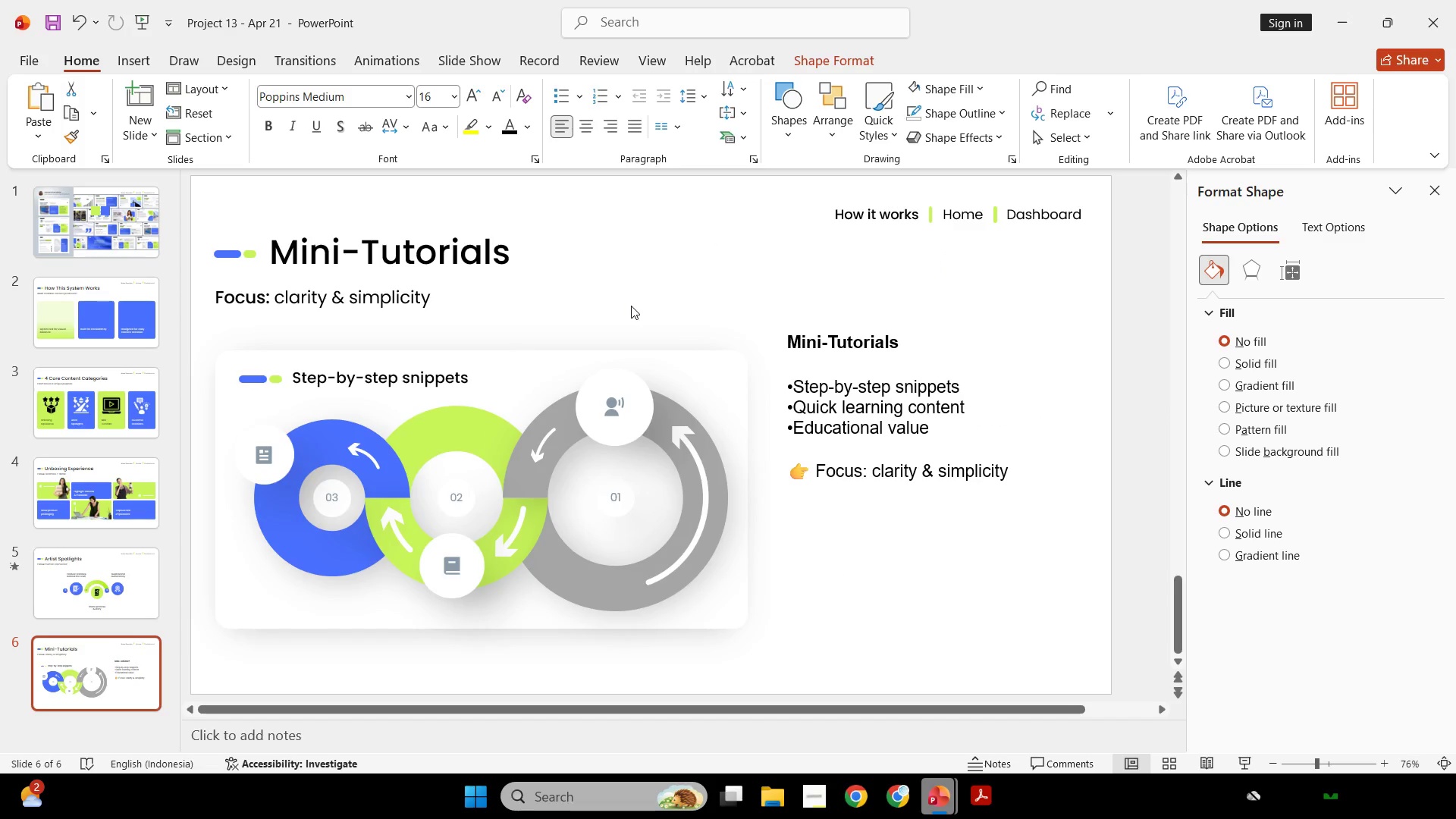 
left_click([631, 306])
 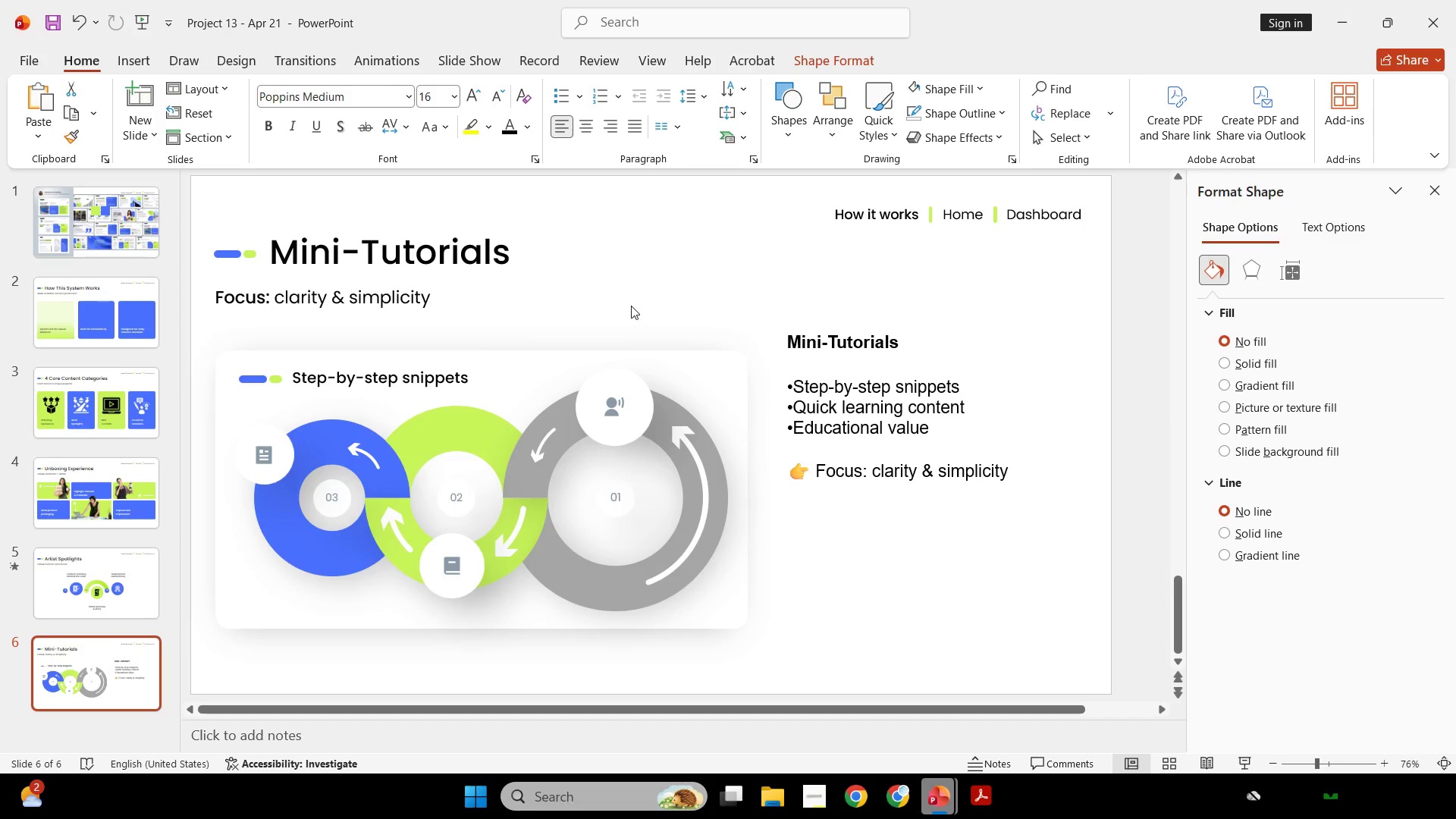 
scroll: coordinate [481, 454], scroll_direction: down, amount: 3.0
 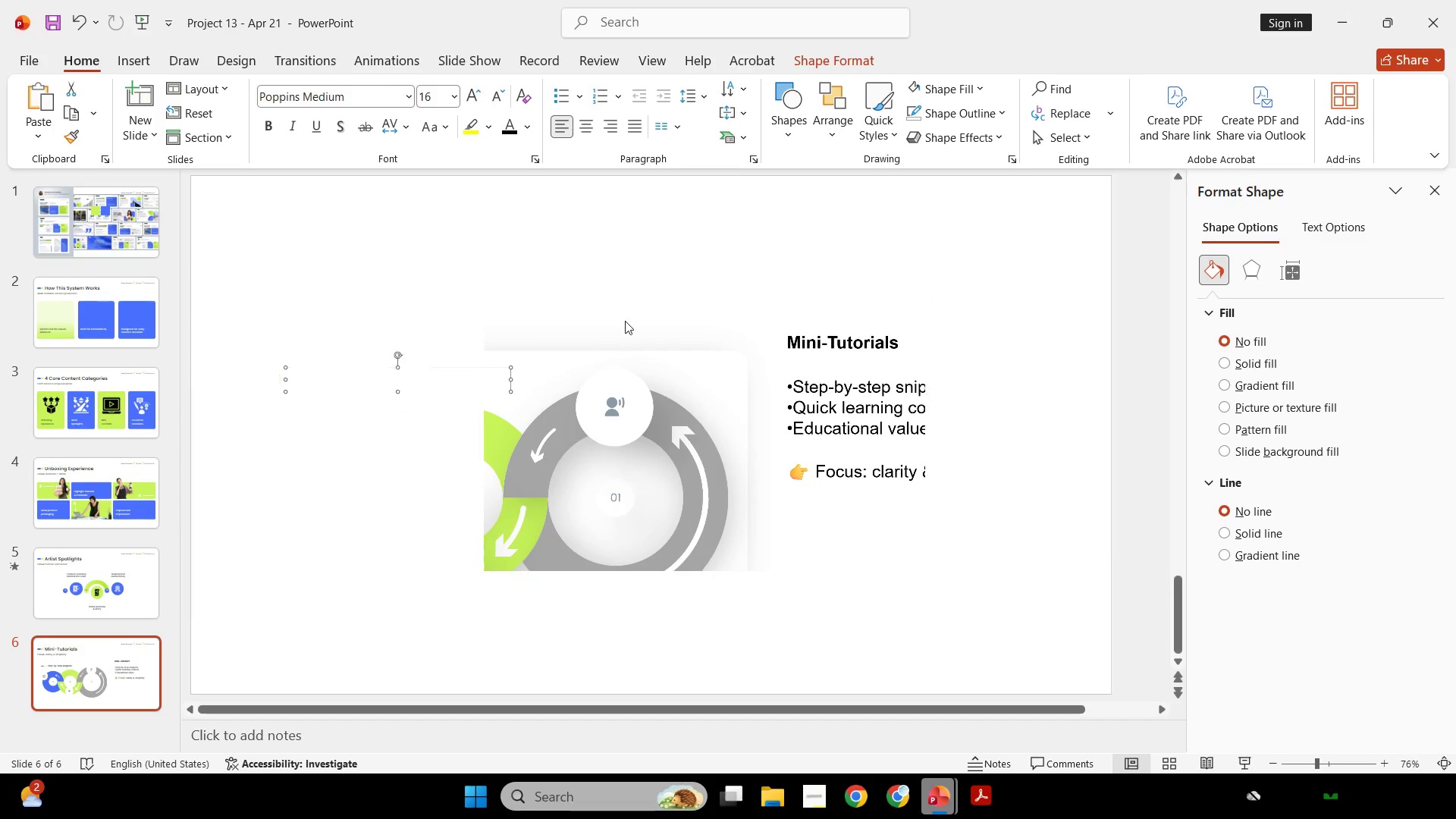 
key(Control+ControlLeft)
 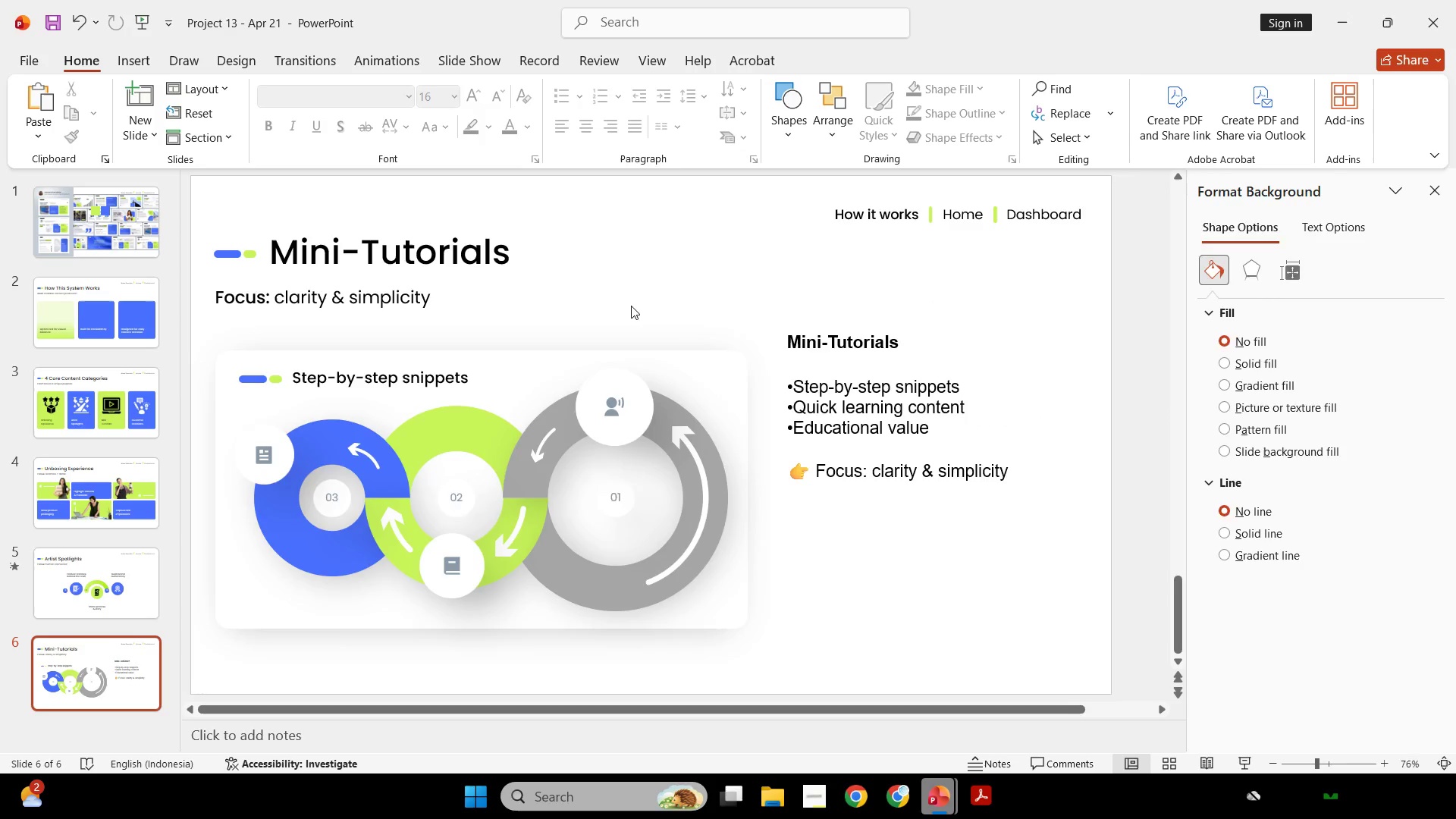 
key(Control+ControlLeft)
 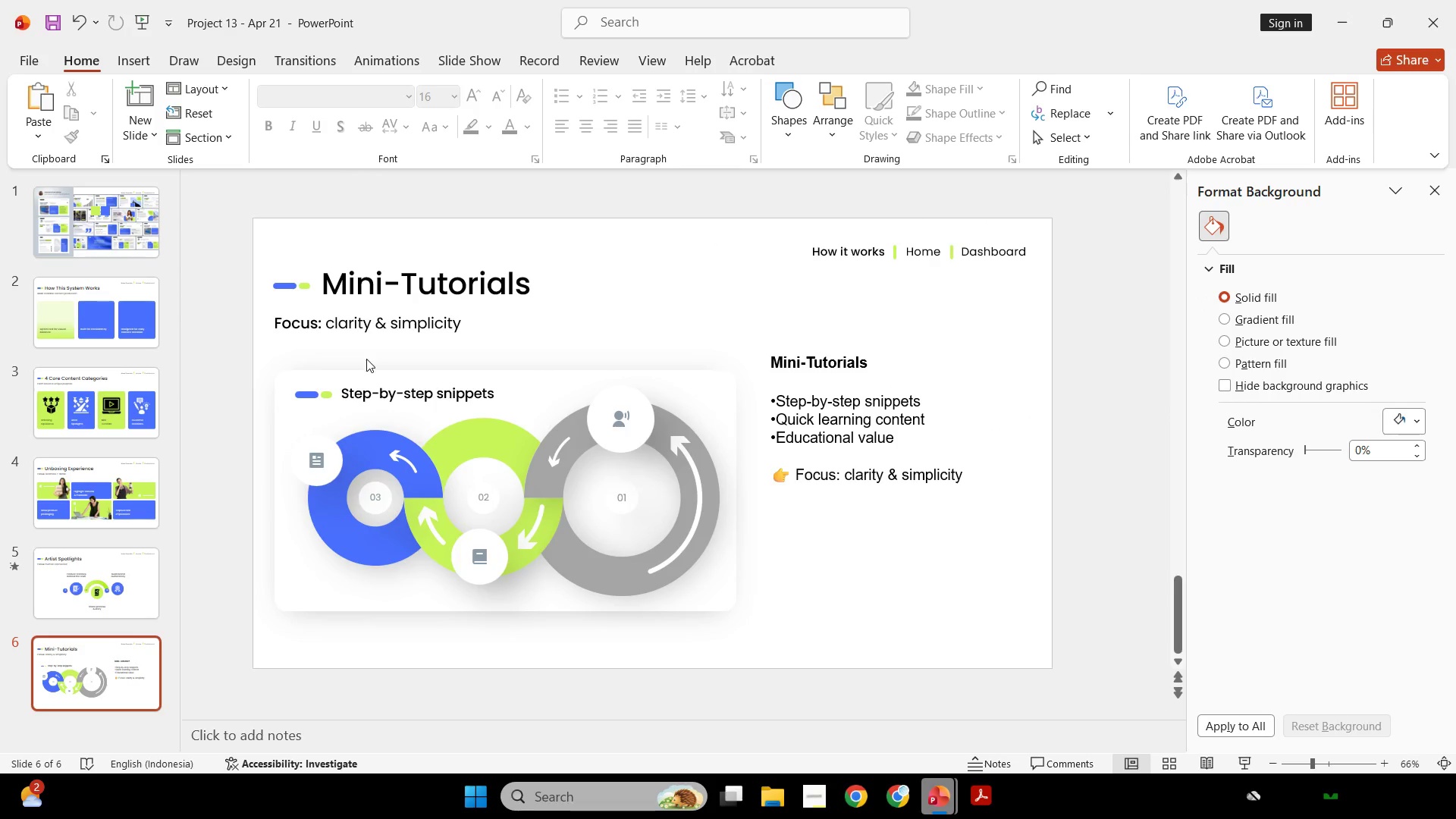 
scroll: coordinate [631, 306], scroll_direction: down, amount: 1.0
 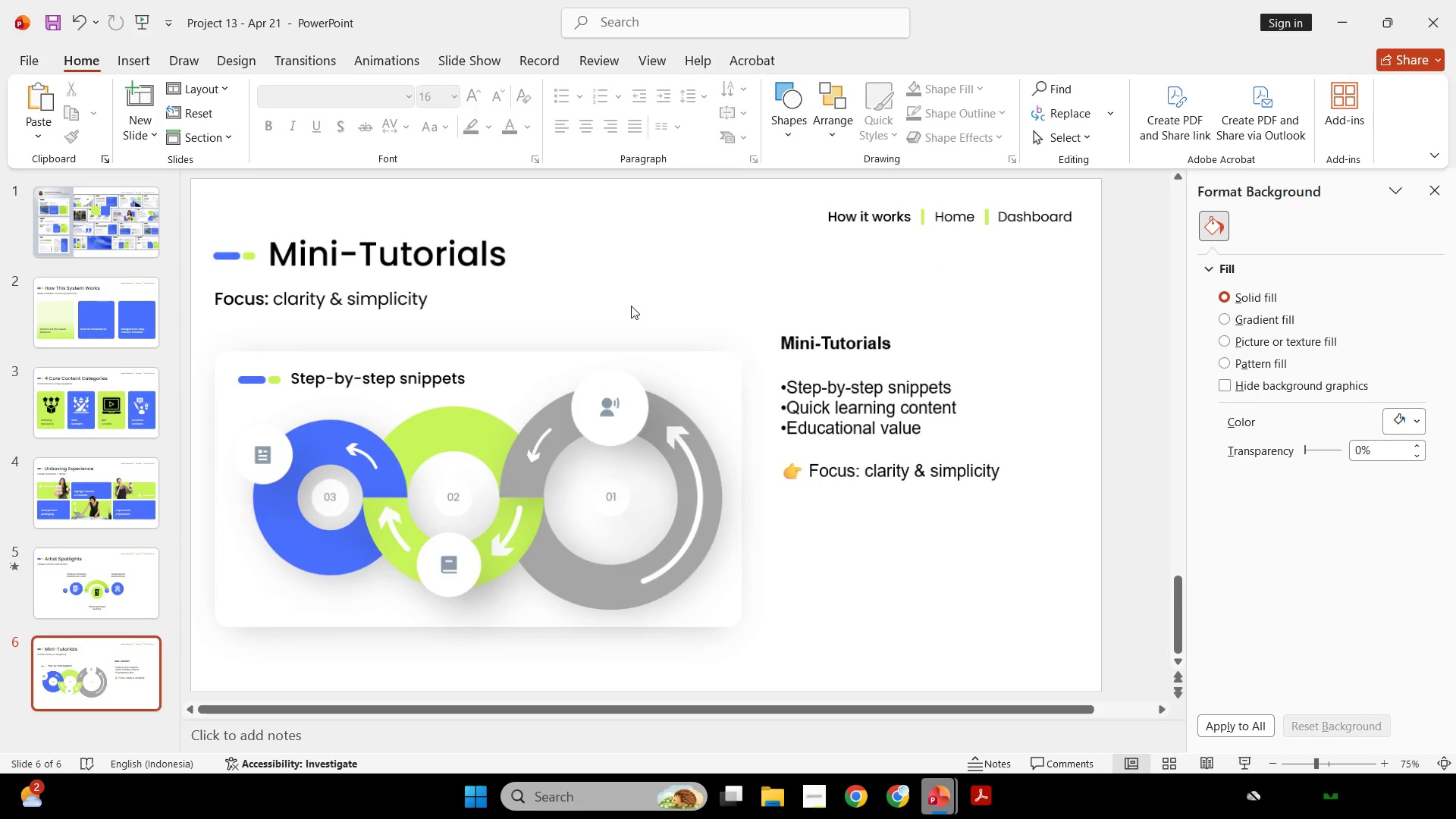 
left_click([318, 391])
 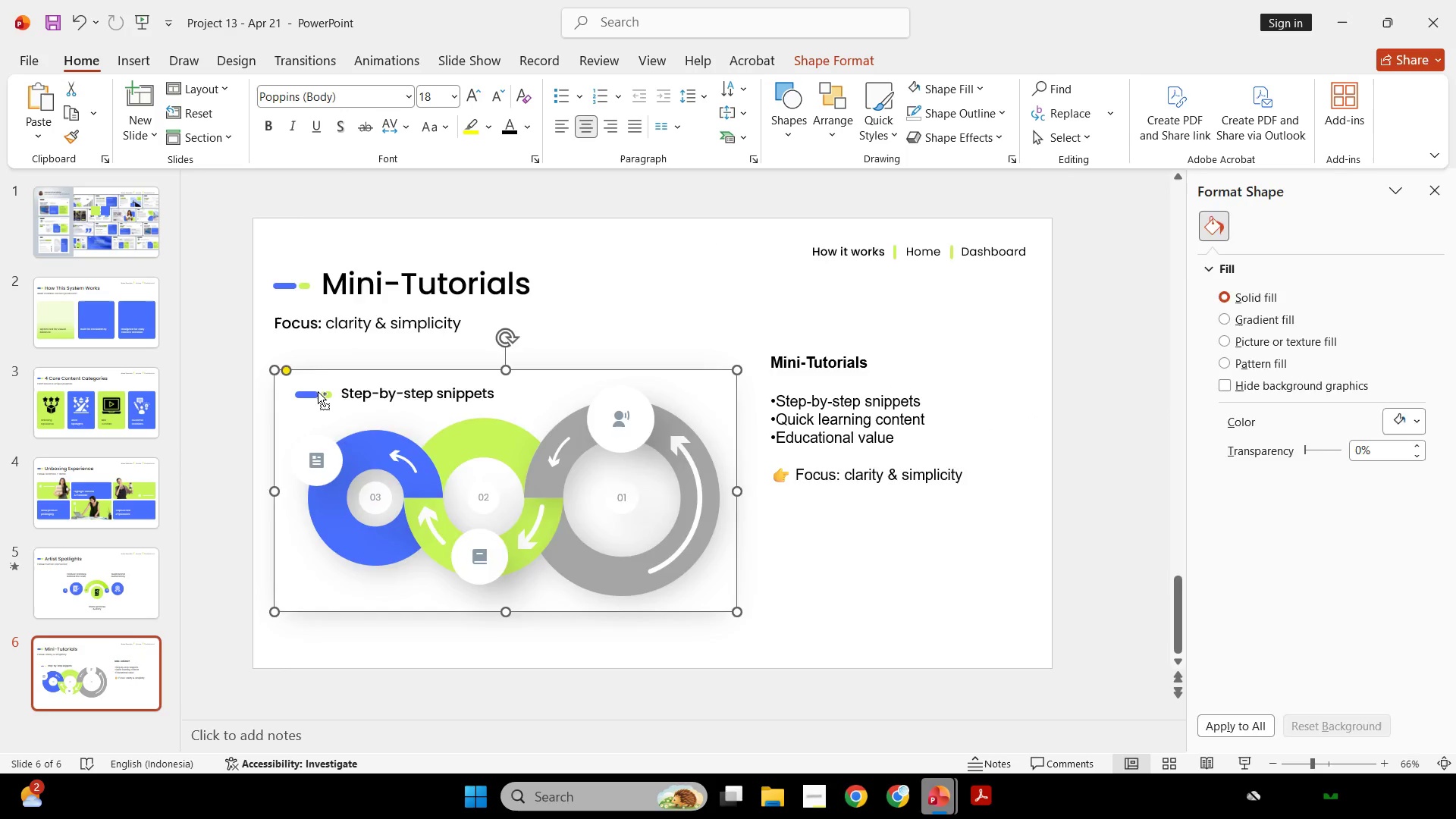 
hold_key(key=ControlLeft, duration=0.53)
 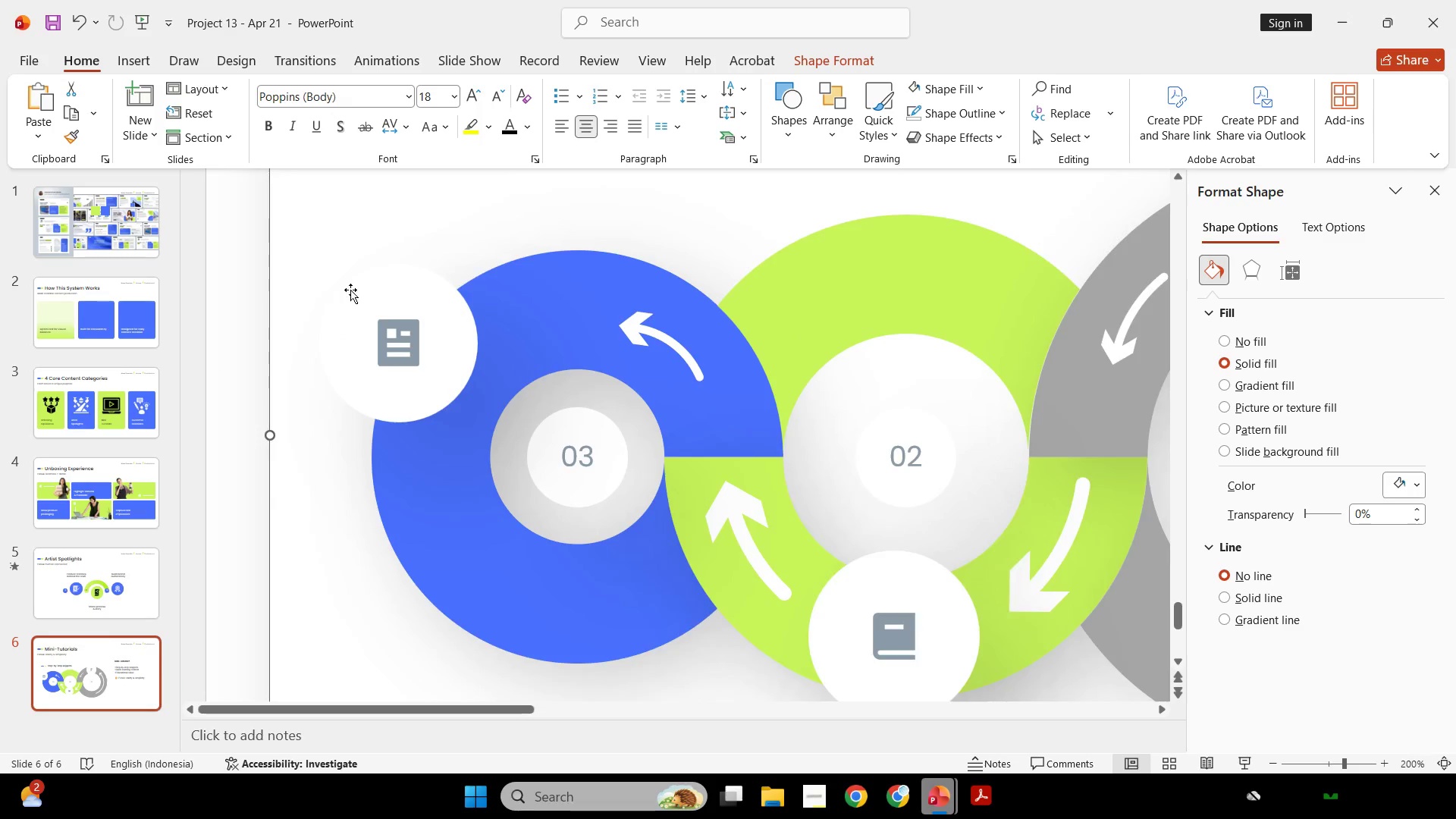 
hold_key(key=ShiftLeft, duration=0.36)
 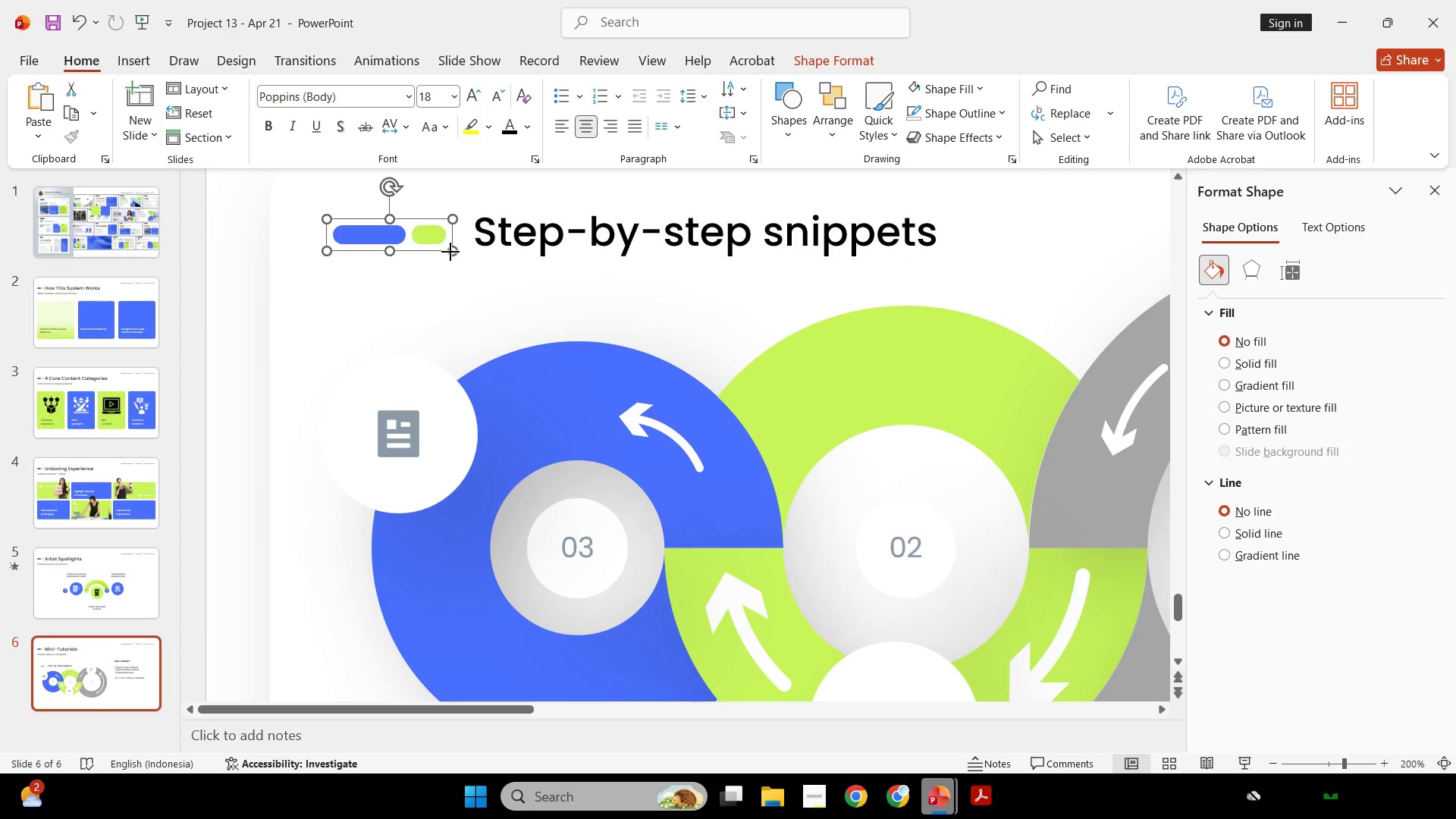 
scroll: coordinate [367, 236], scroll_direction: up, amount: 98.0
 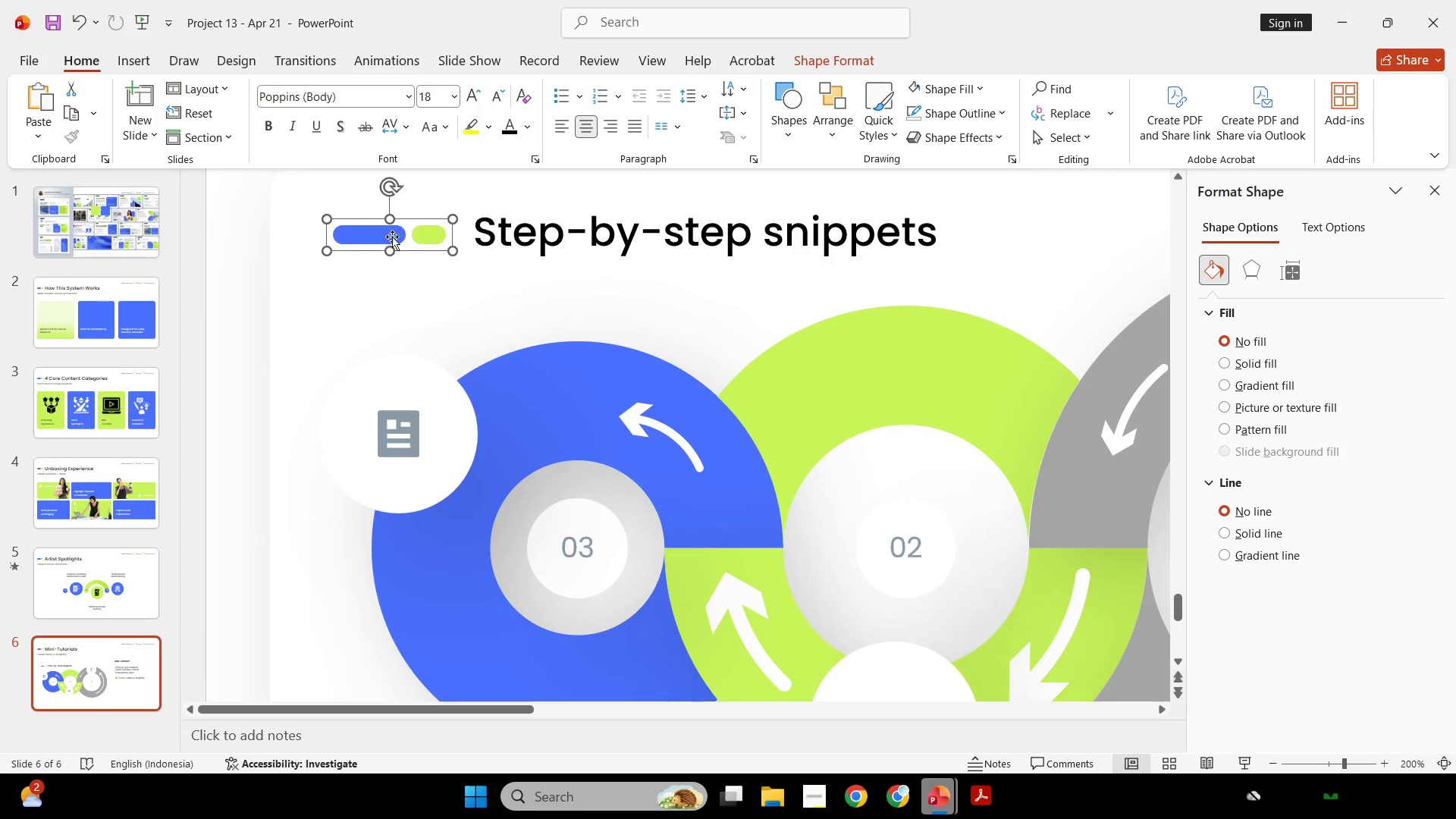 
left_click_drag(start_coordinate=[451, 252], to_coordinate=[430, 243])
 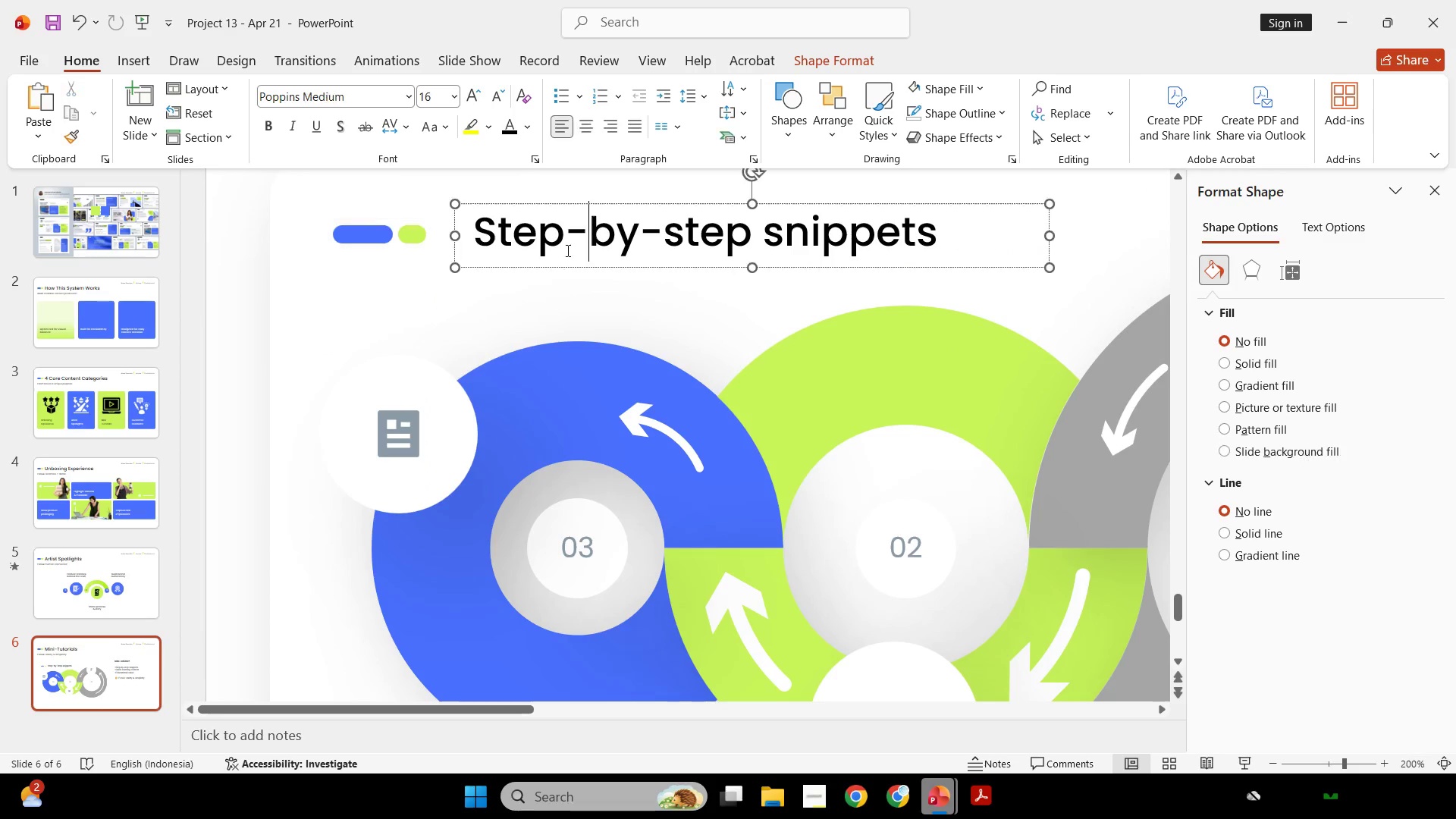 
left_click([582, 248])
 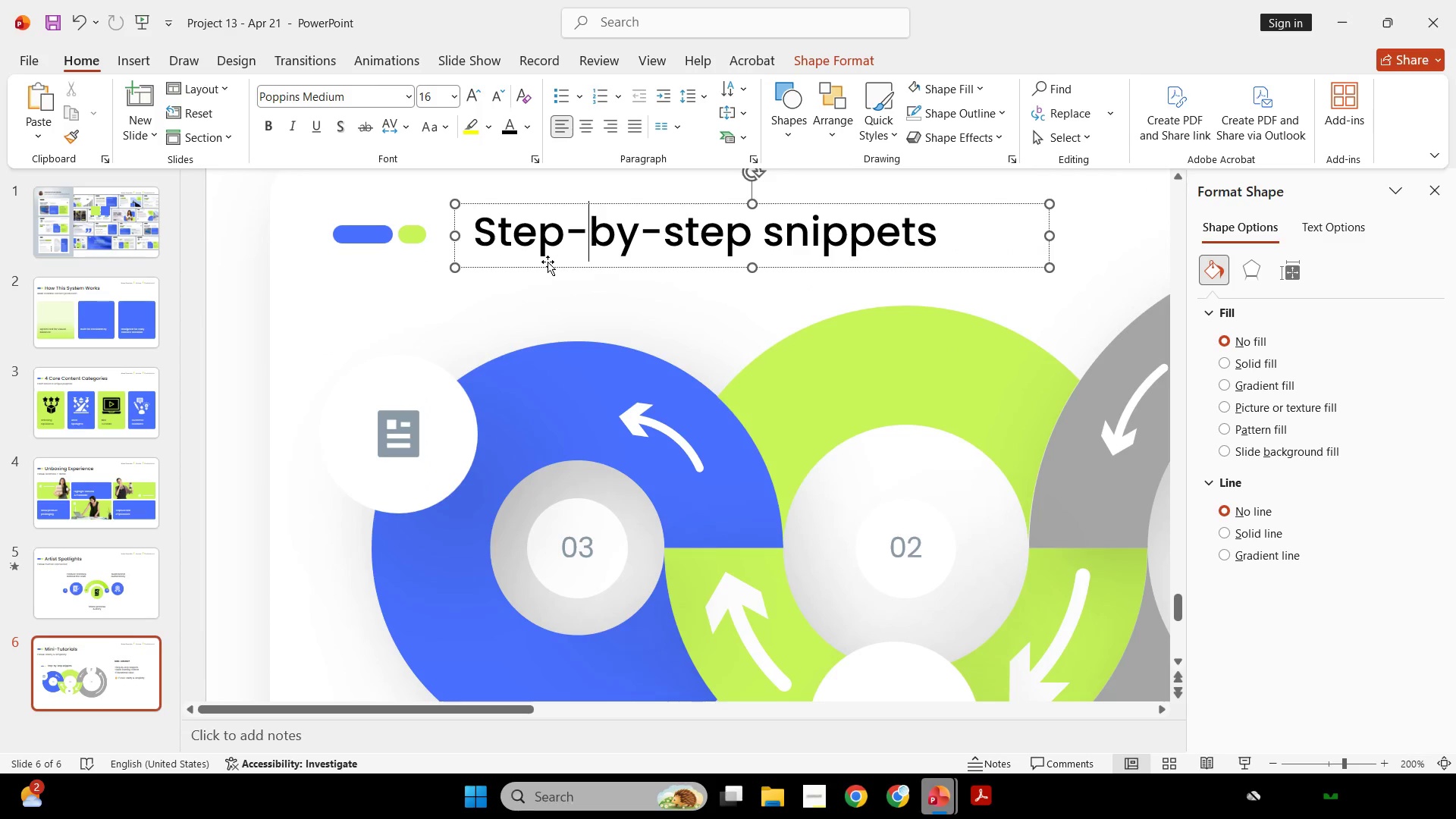 
hold_key(key=ShiftLeft, duration=1.47)
left_click_drag(start_coordinate=[547, 262], to_coordinate=[529, 256])
 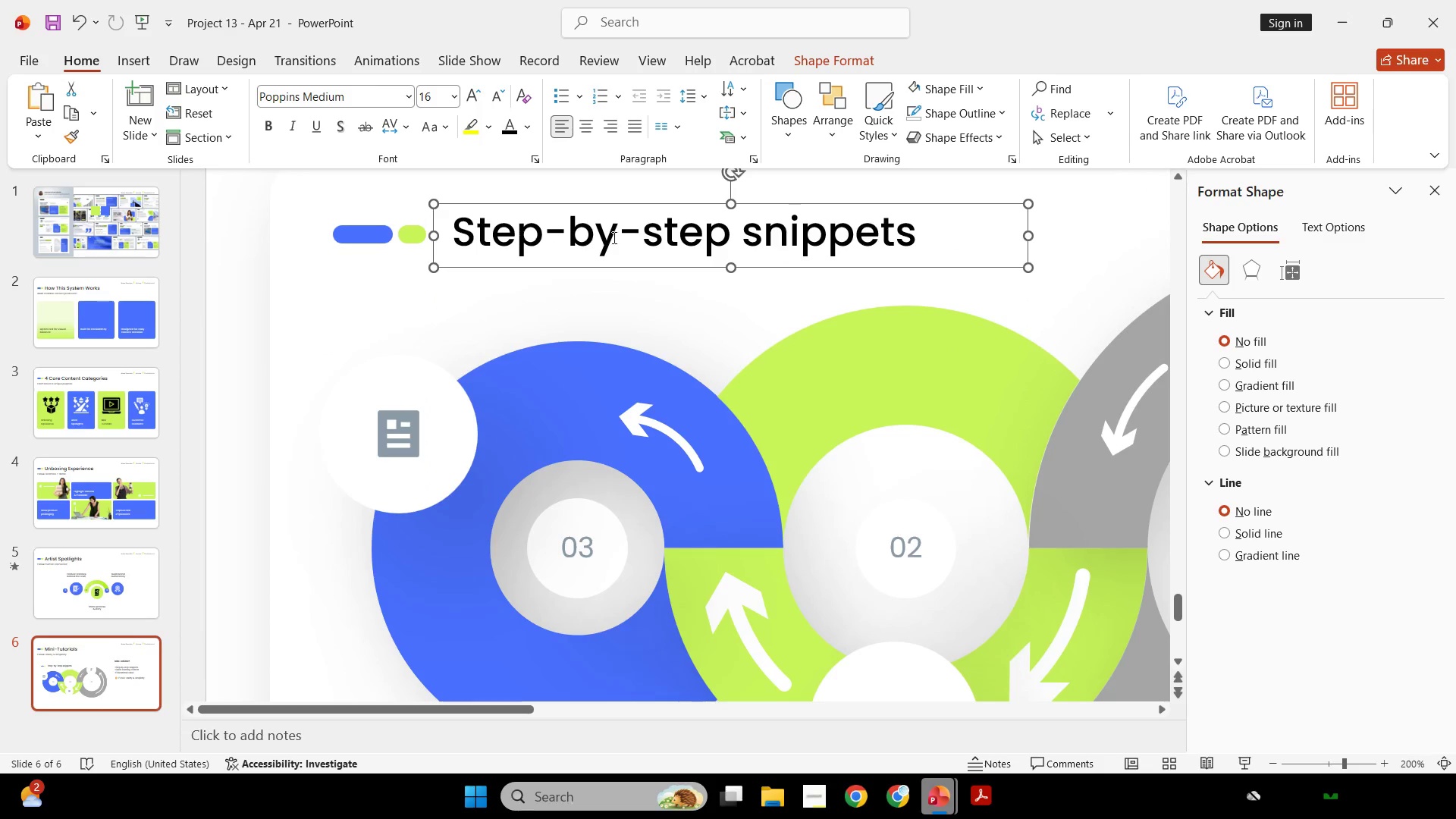 
hold_key(key=ControlLeft, duration=0.66)
 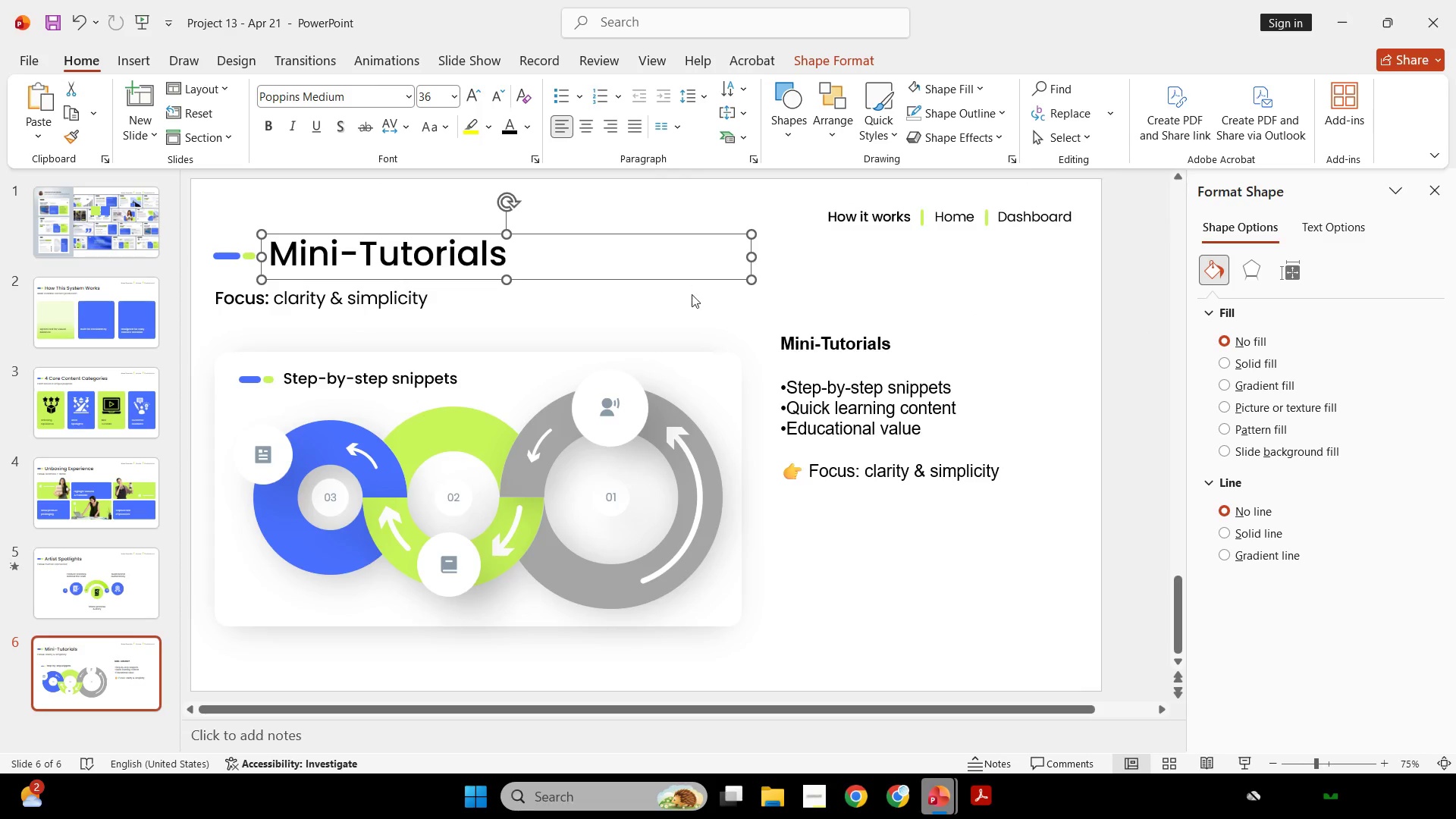 
left_click([672, 275])
 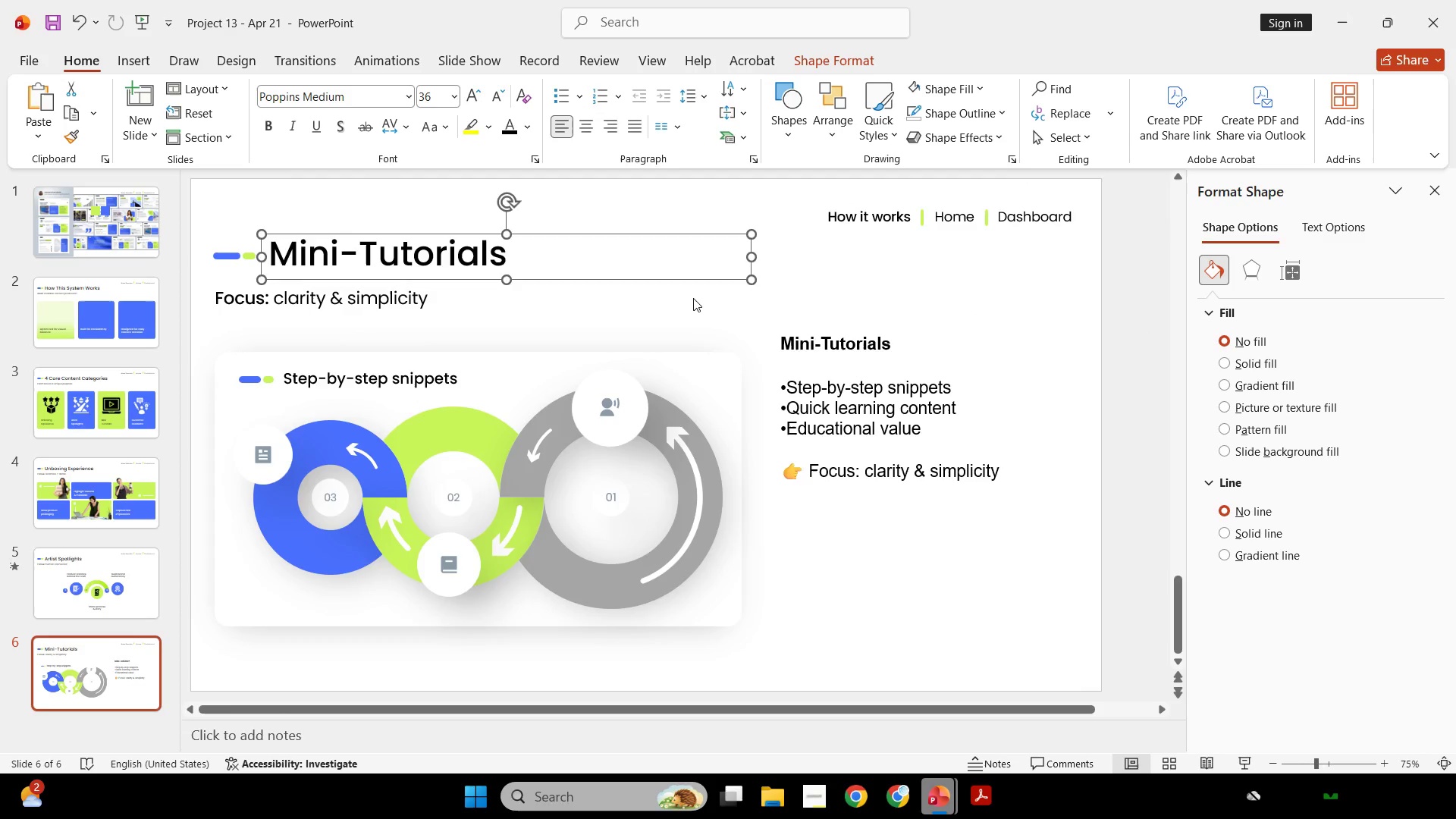 
scroll: coordinate [648, 263], scroll_direction: down, amount: 4.0
 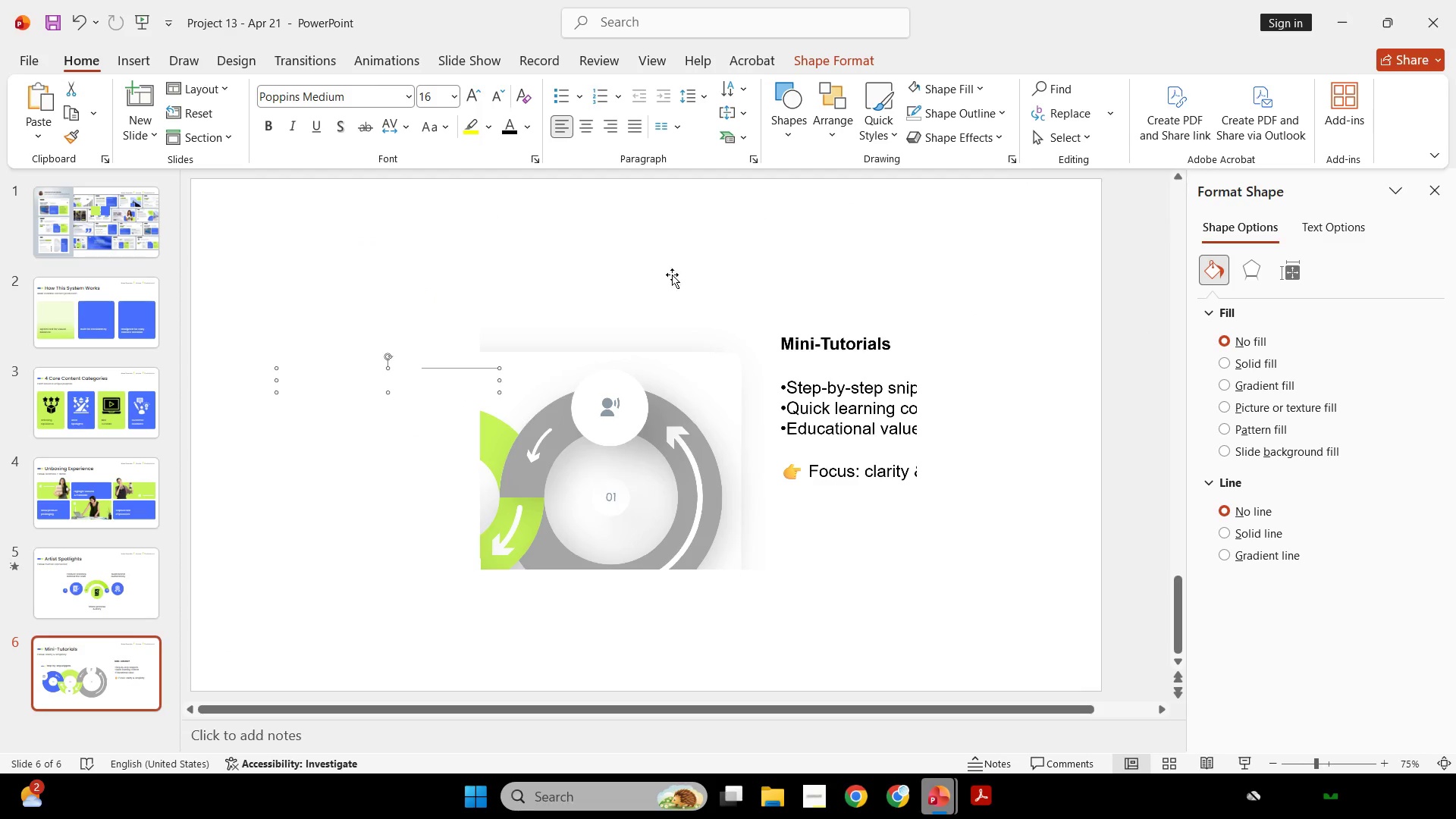 
double_click([693, 298])
 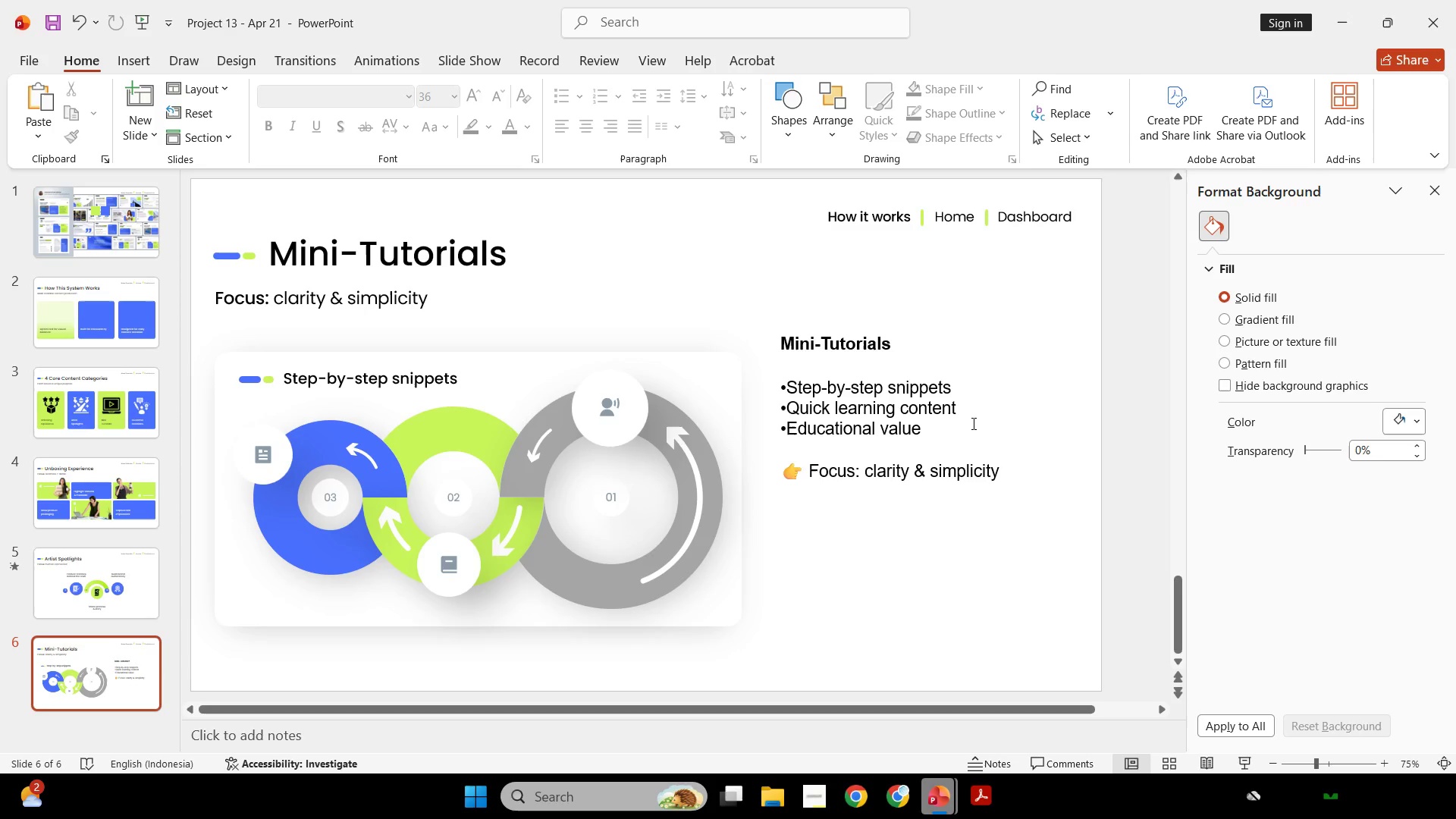 
left_click([701, 478])
 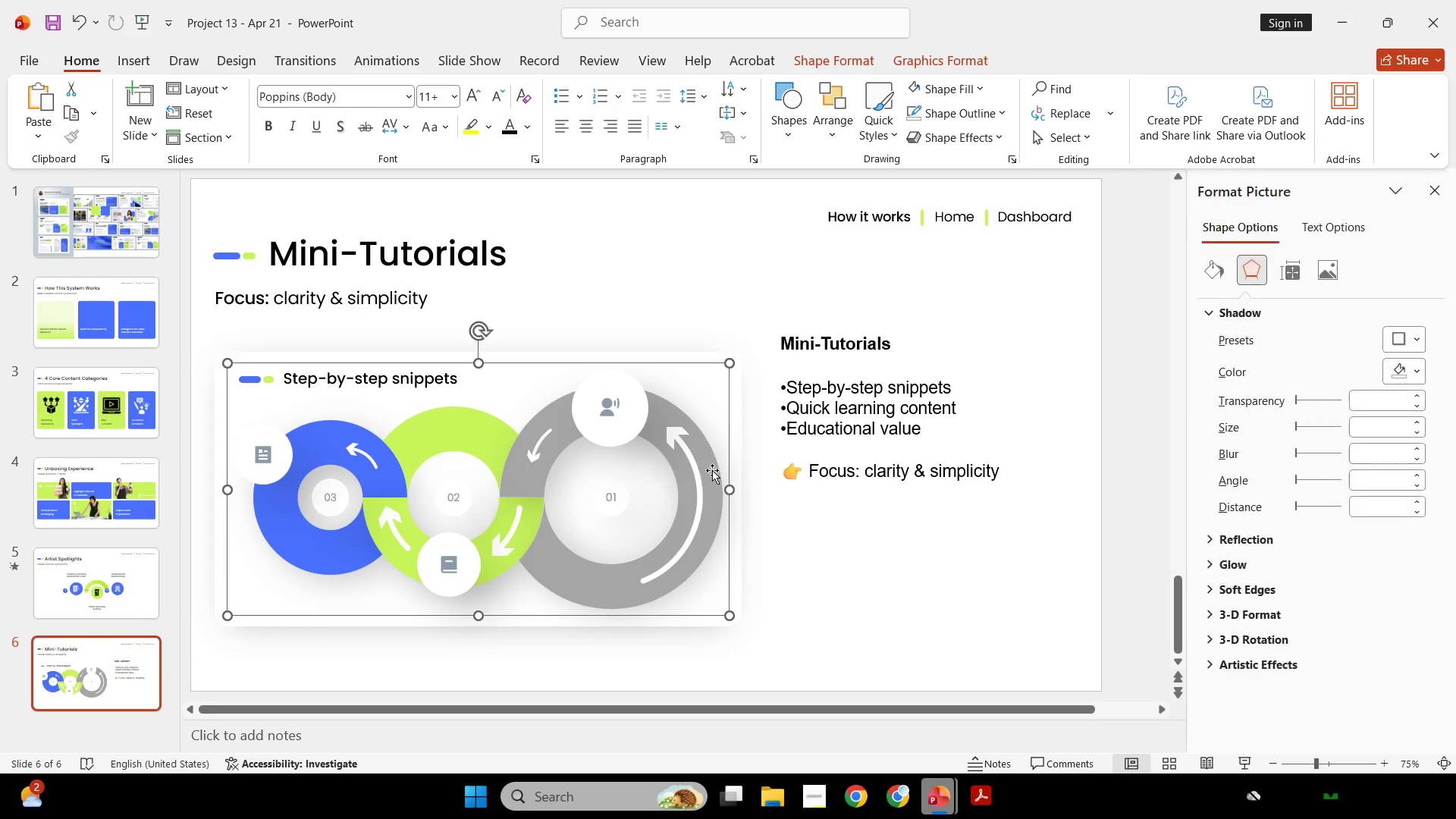 
hold_key(key=ShiftLeft, duration=3.19)
left_click_drag(start_coordinate=[729, 443], to_coordinate=[719, 443])
 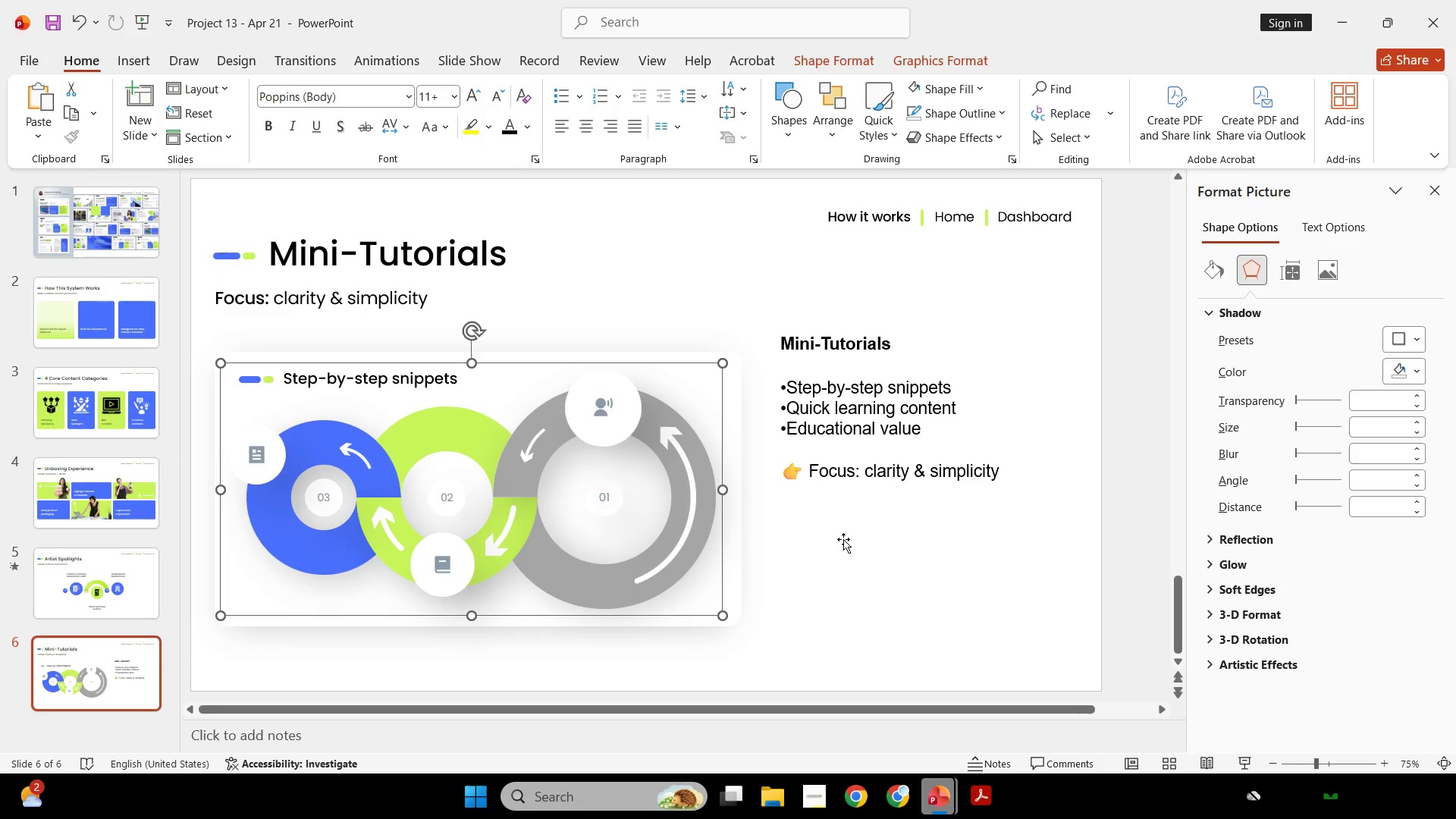 
left_click([844, 539])
 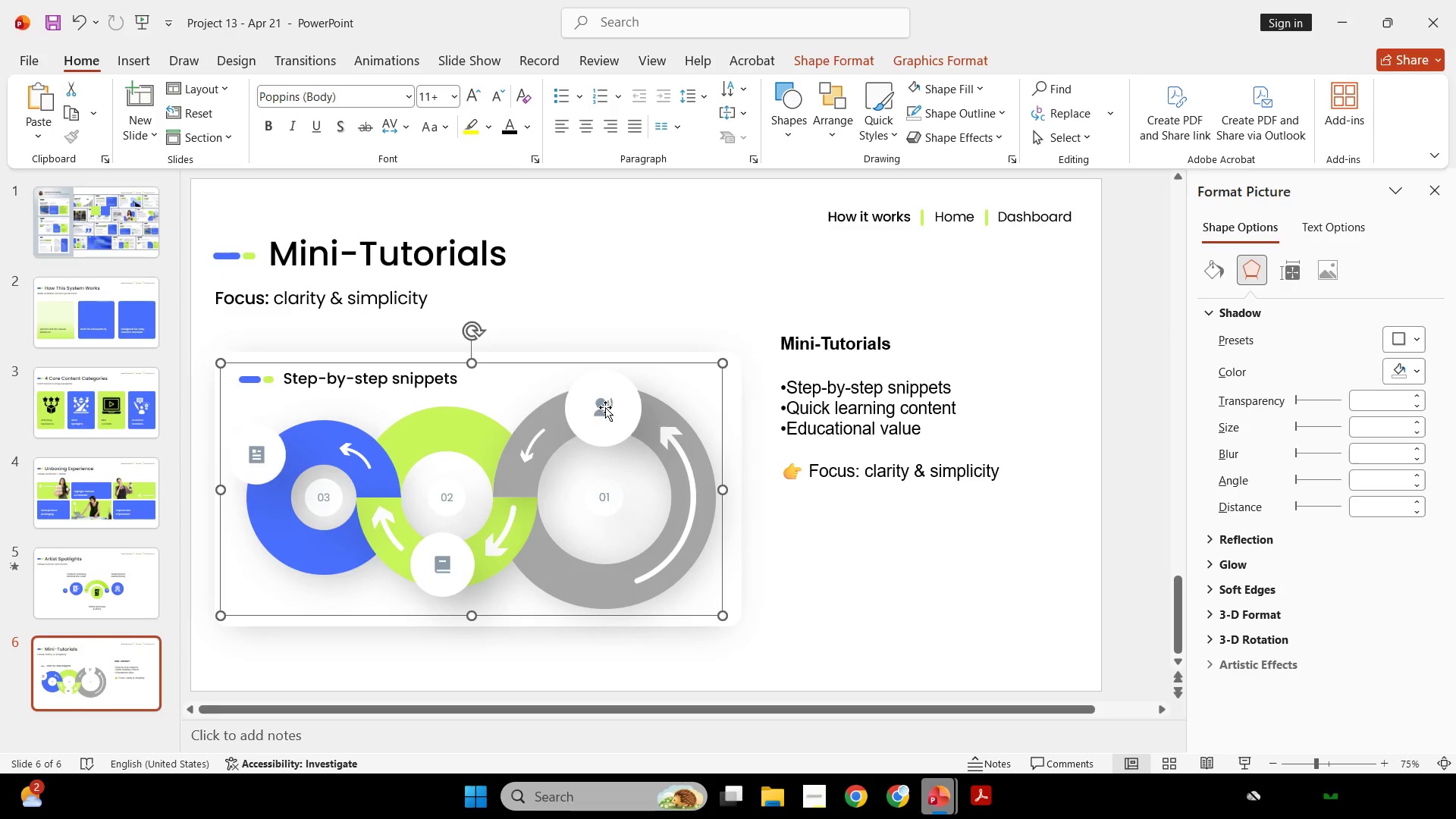 
key(Control+Shift+G)
 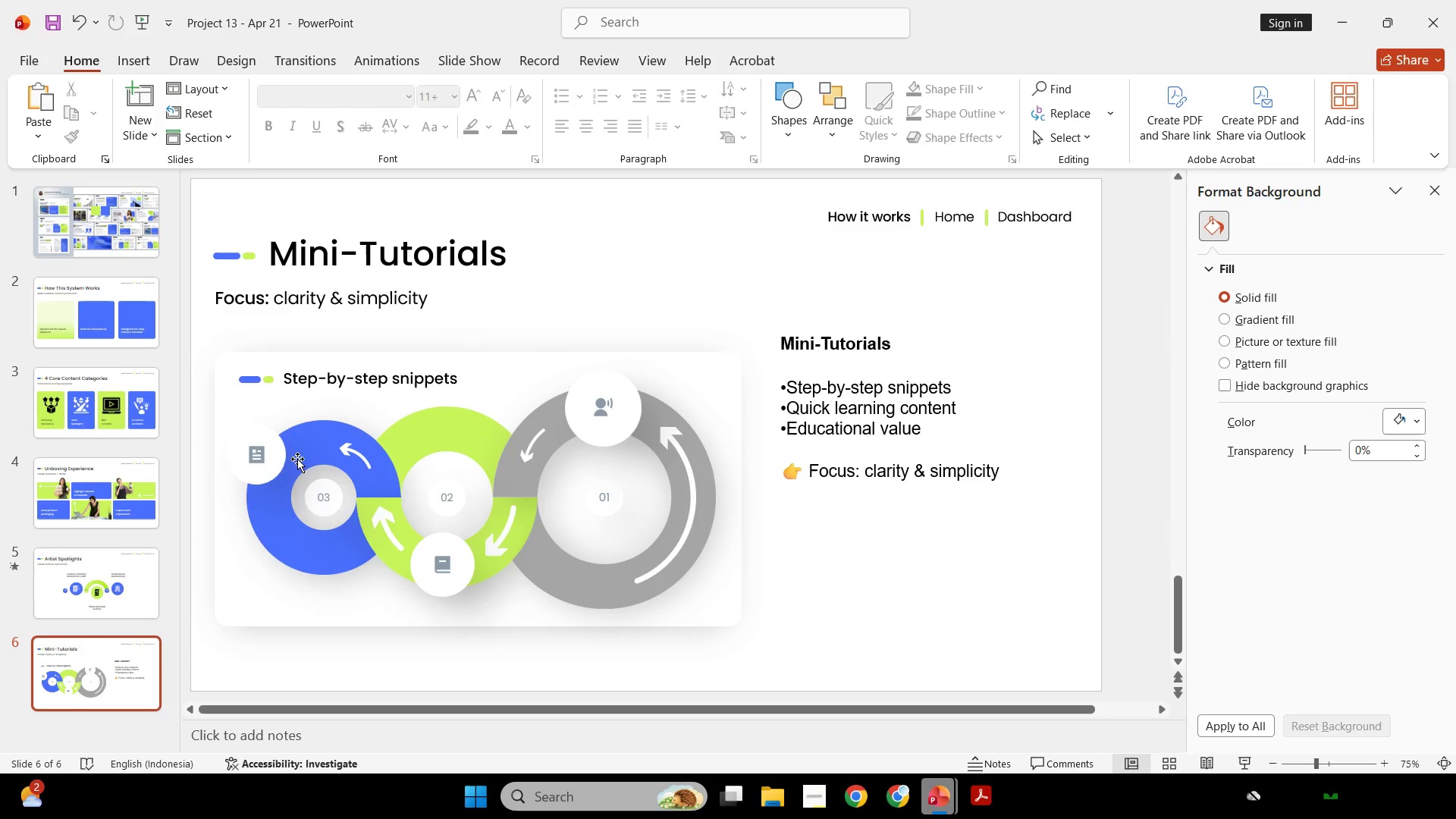 
left_click([265, 445])
 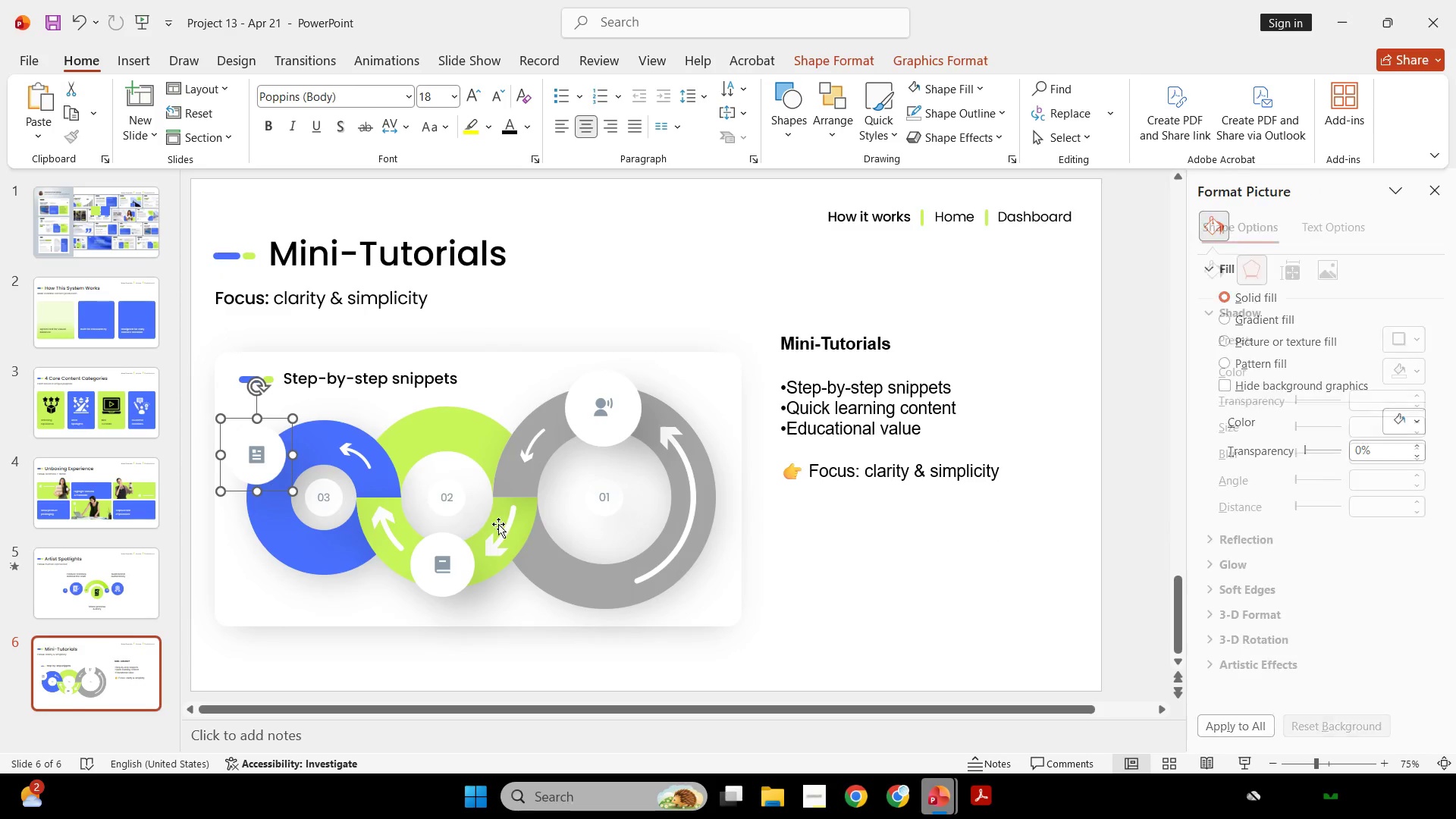 
key(Control+Shift+ControlLeft)
 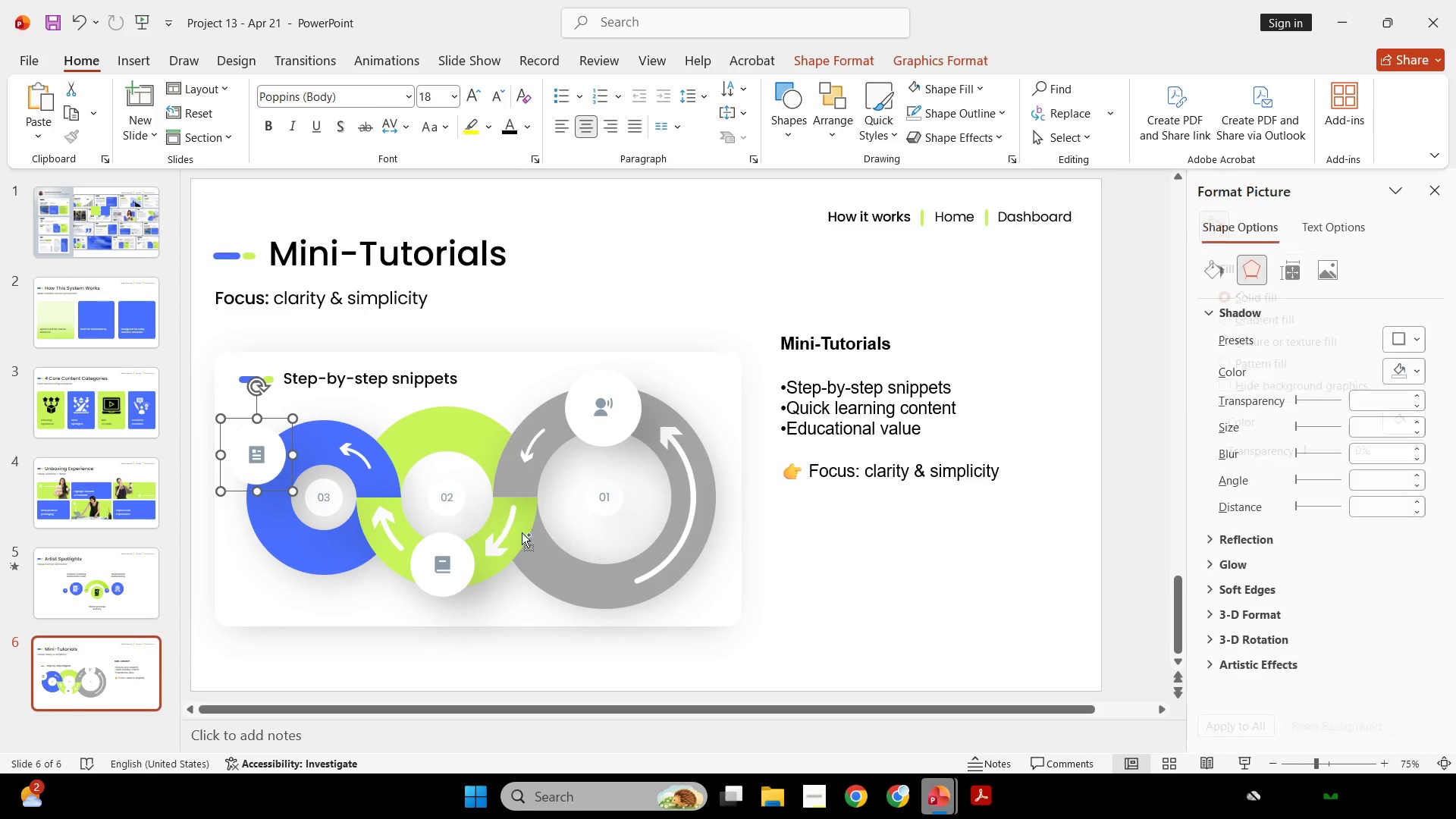 
left_click([451, 564])
 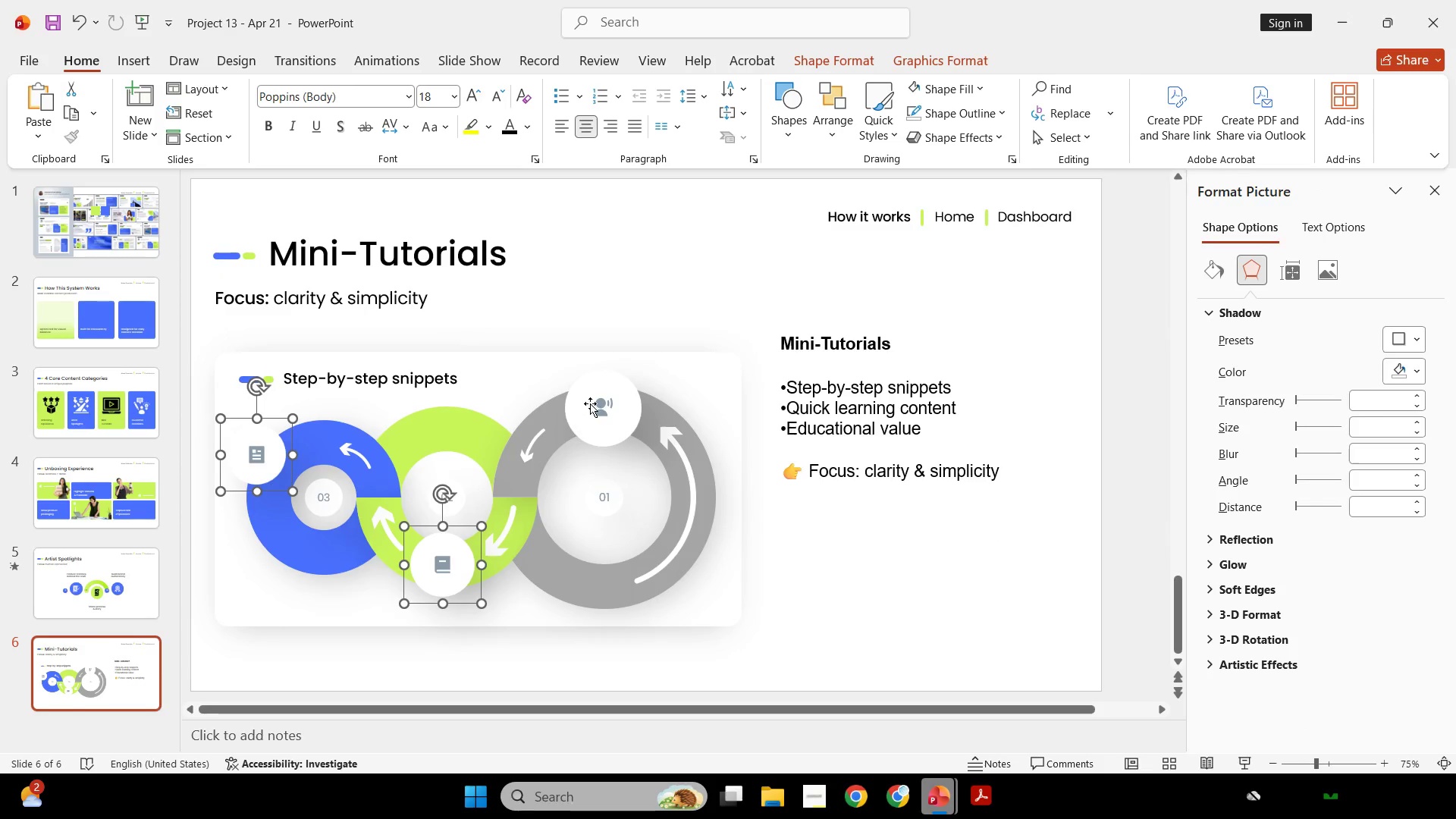 
left_click([592, 403])
 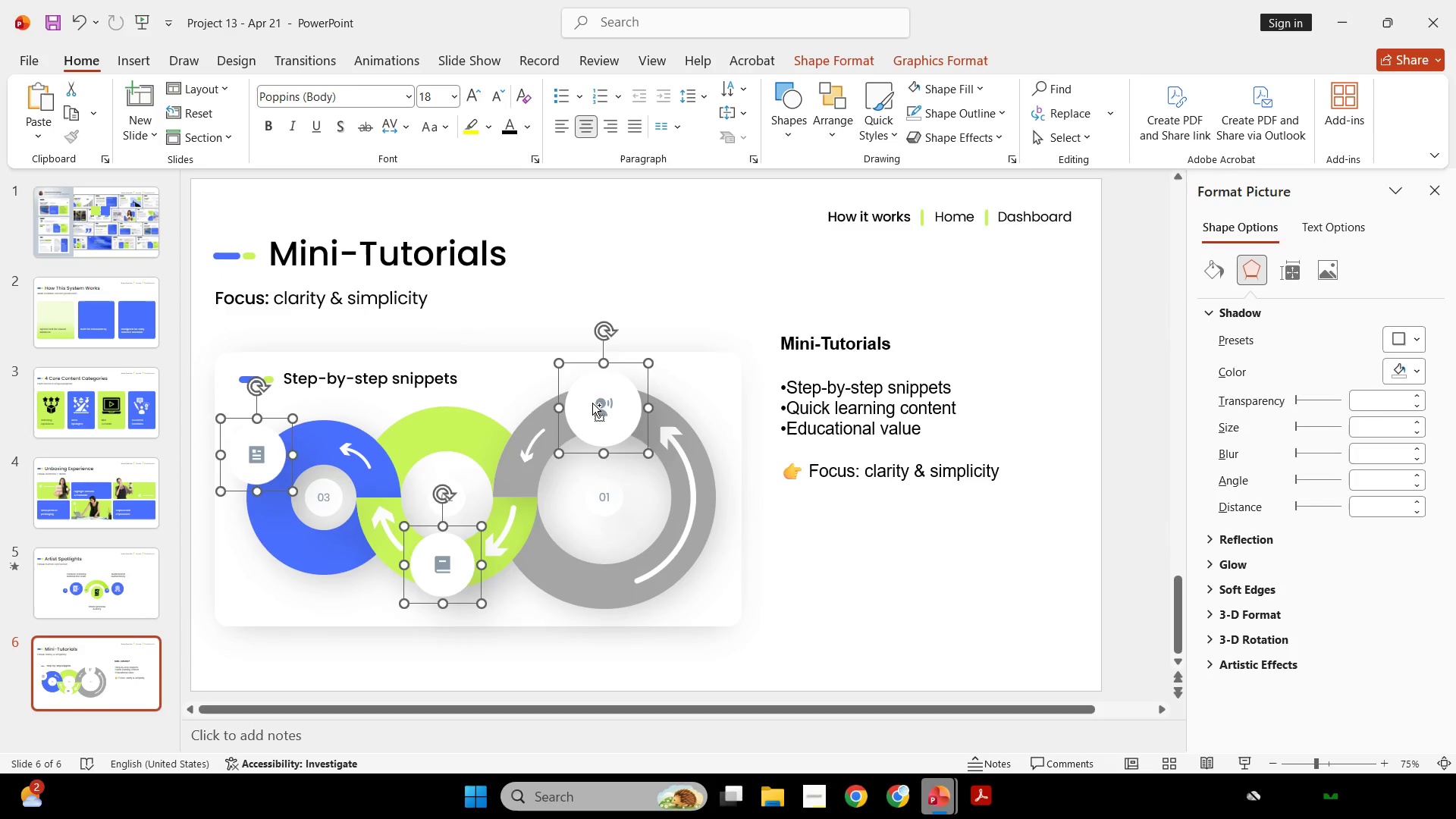 
key(Control+Shift+G)
 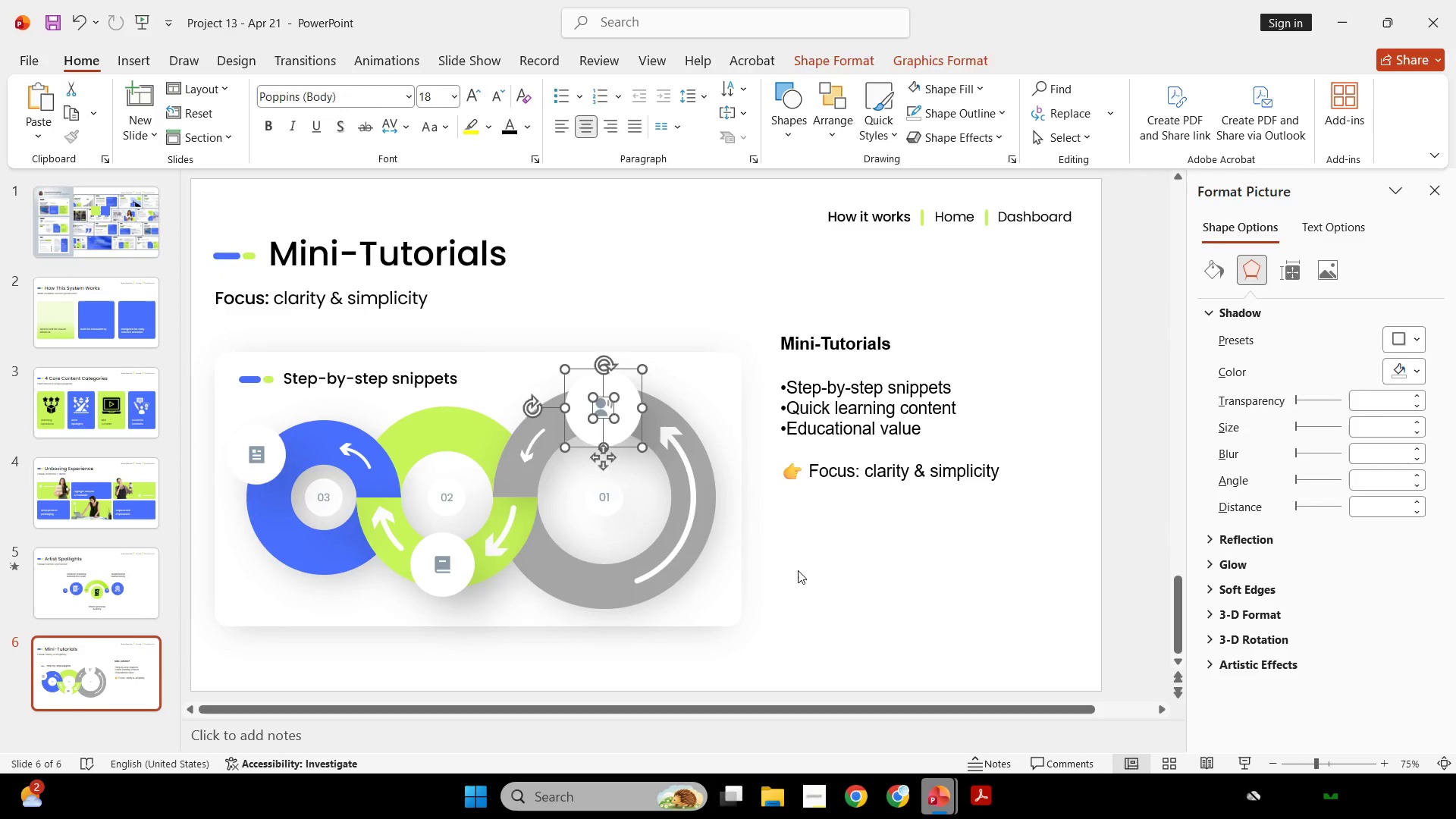 
left_click([798, 570])
 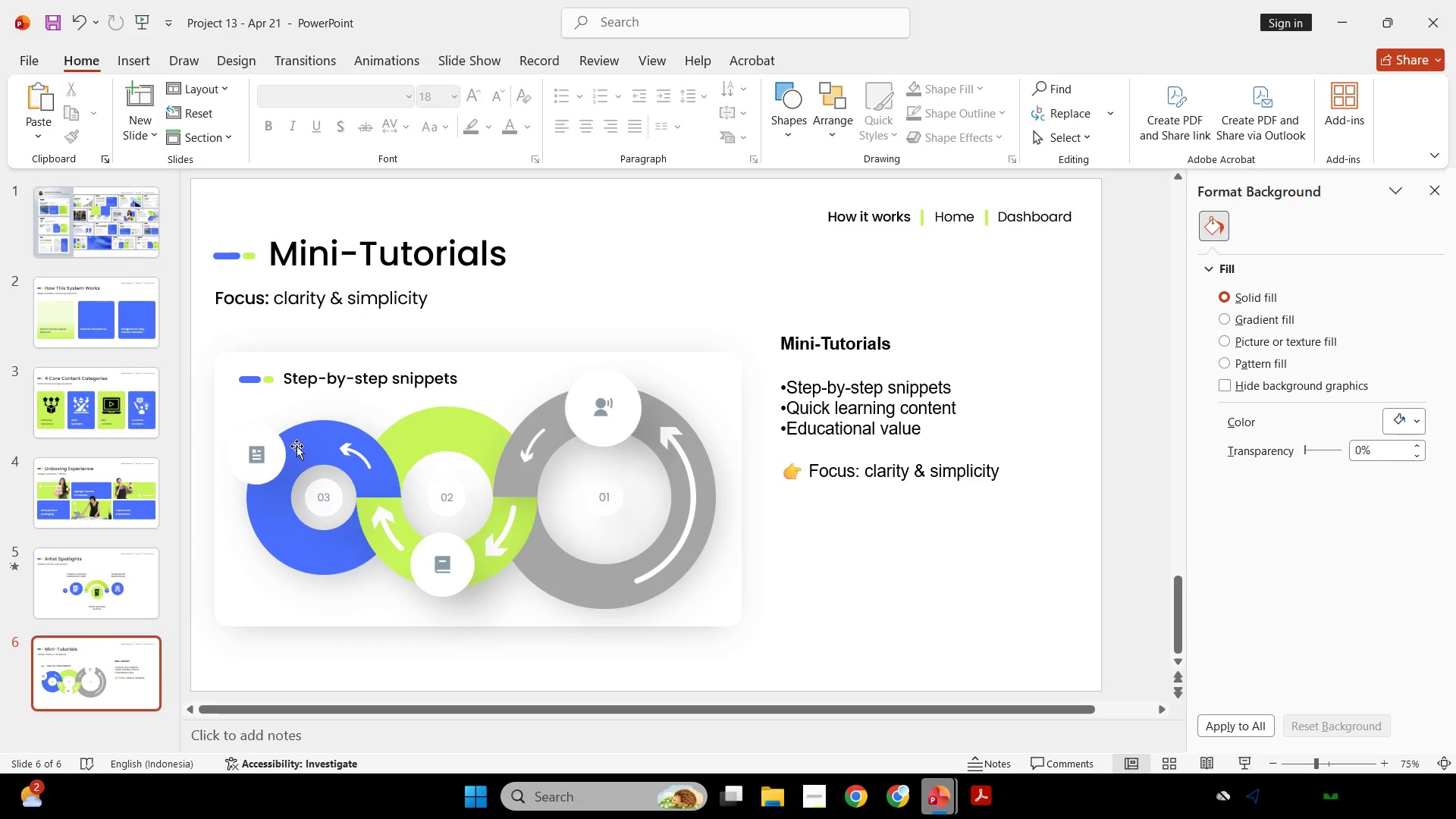 
double_click([256, 454])
 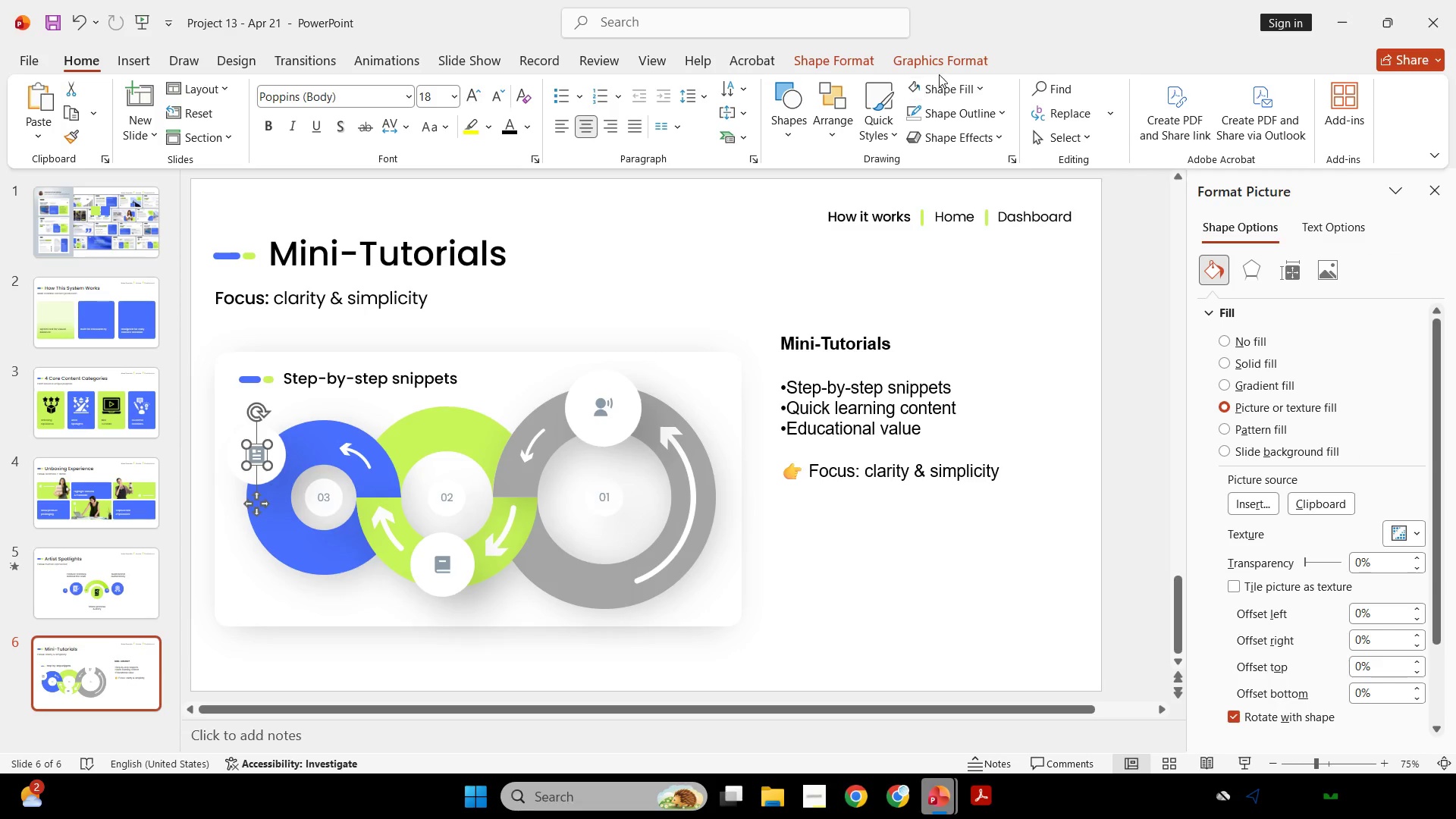 
left_click([940, 67])
 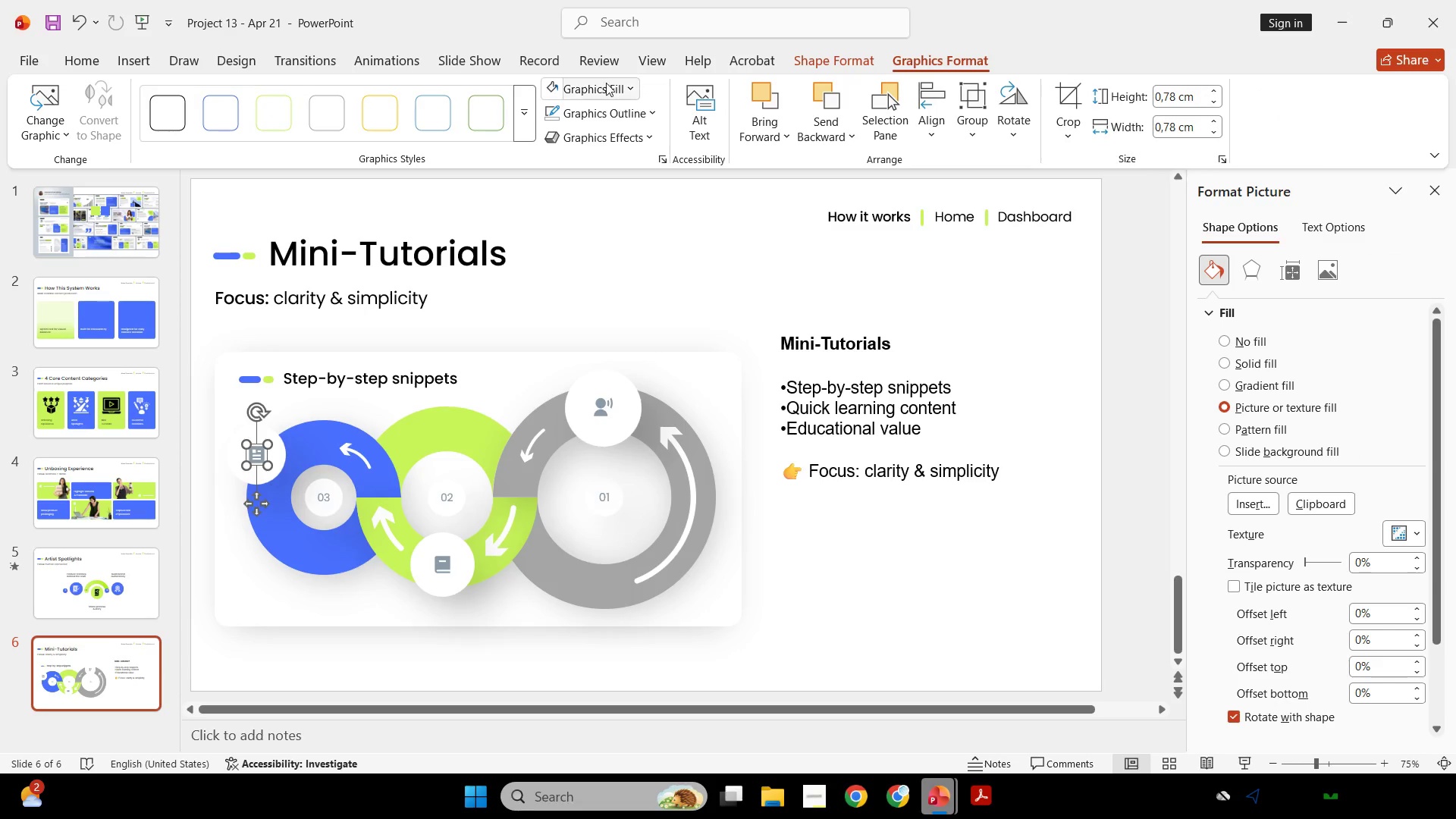 
left_click([604, 79])
 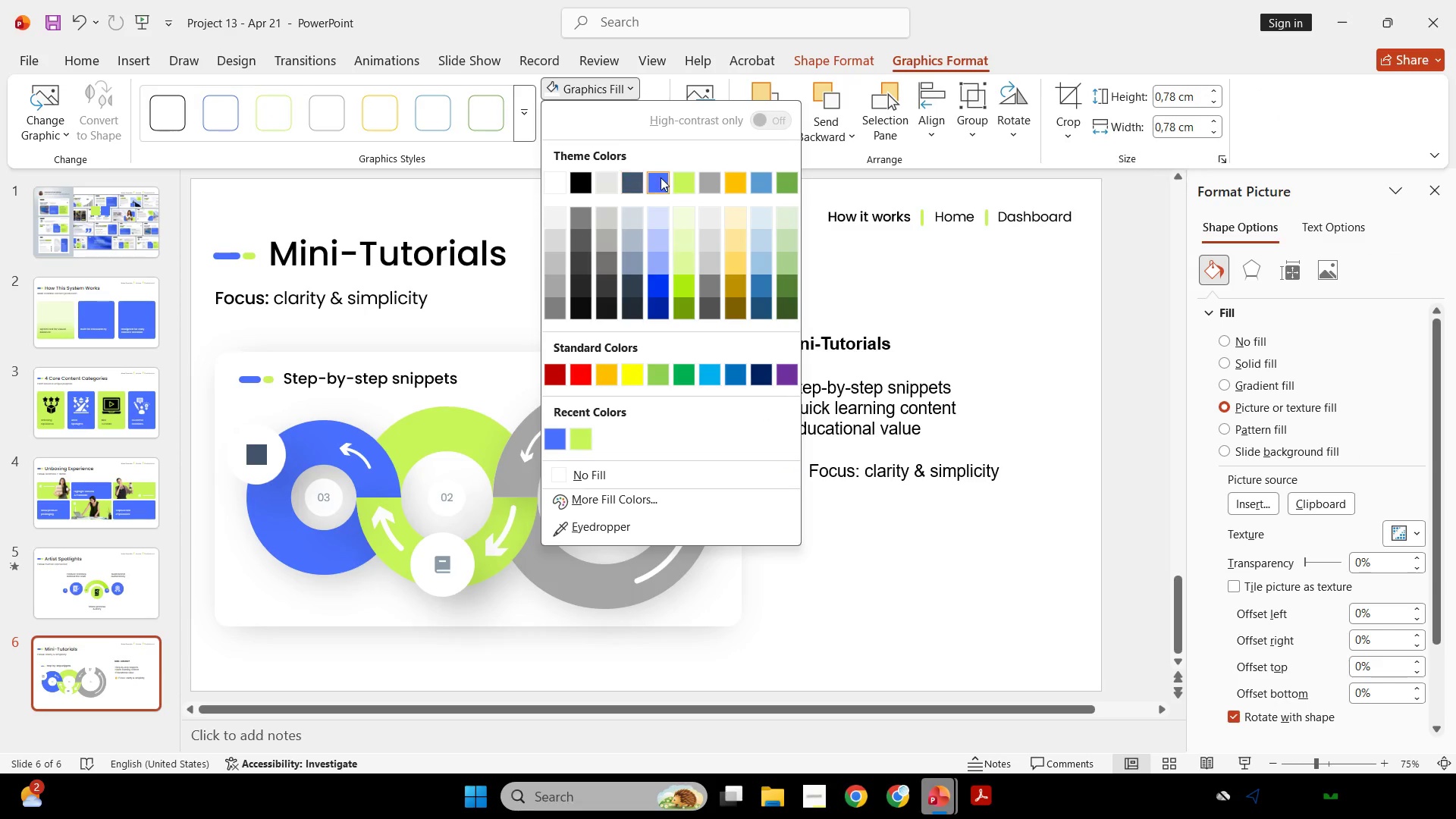 
left_click([661, 177])
 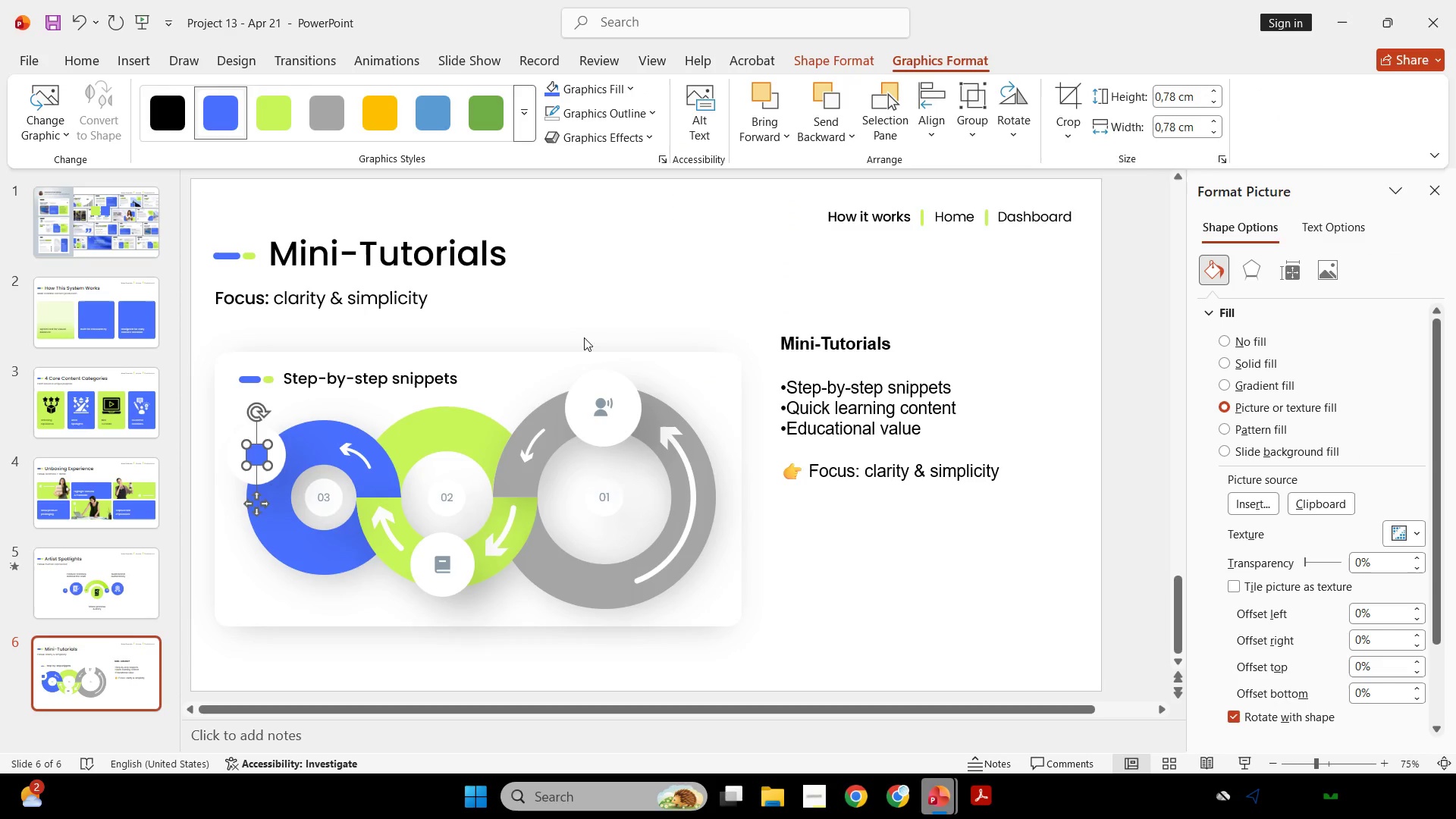 
key(Control+Z)
 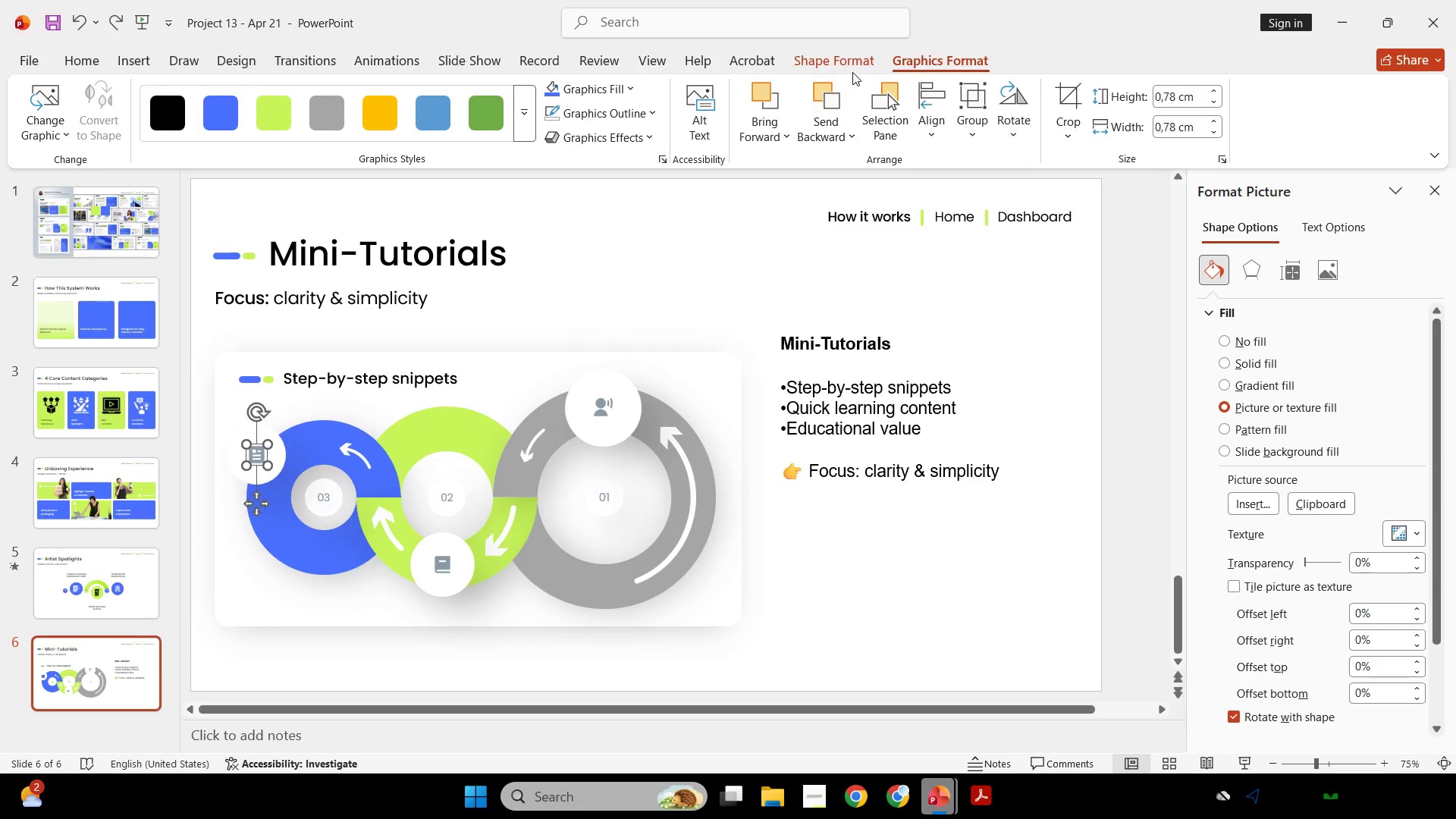 
left_click([855, 64])
 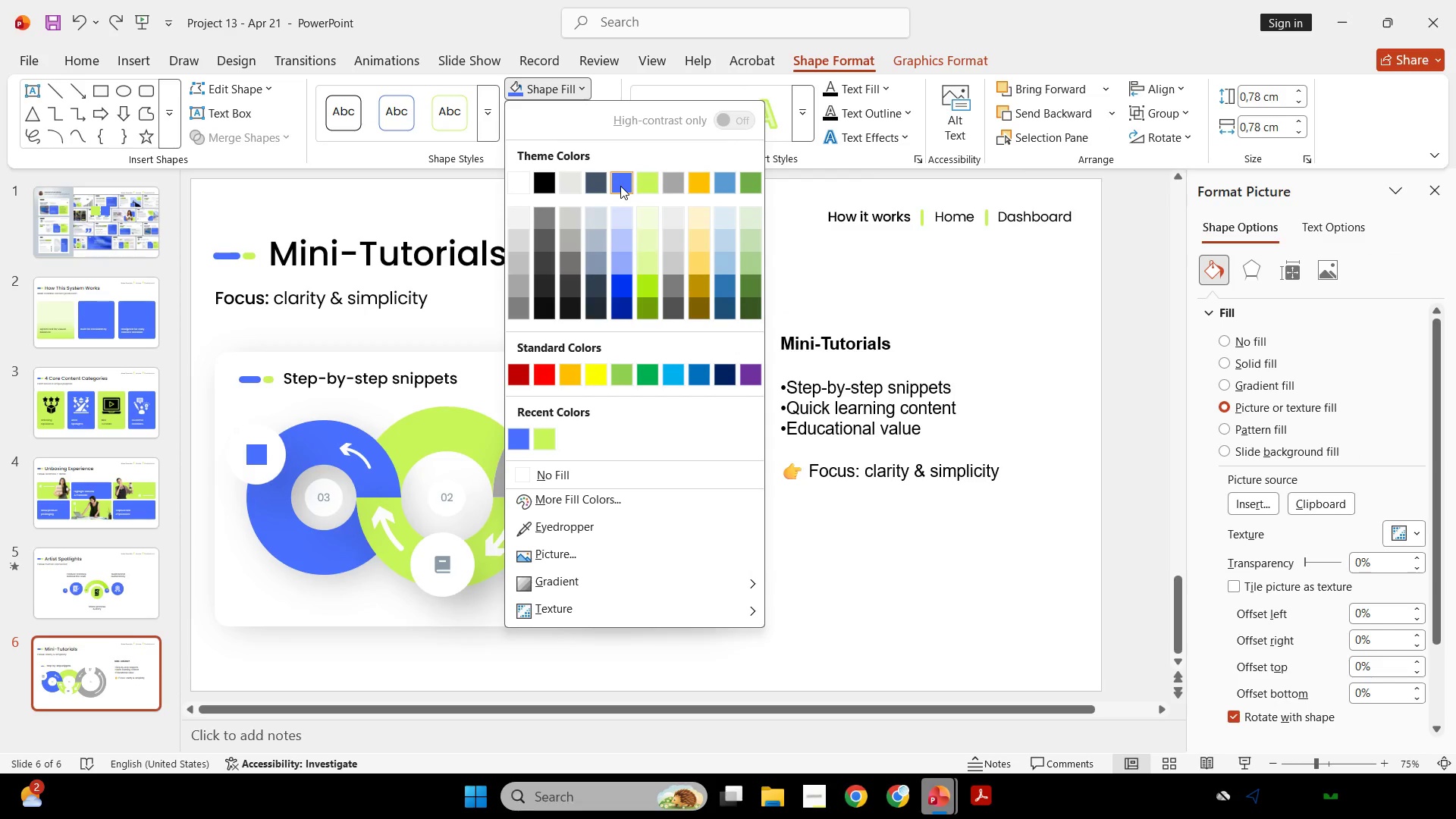 
left_click([815, 194])
 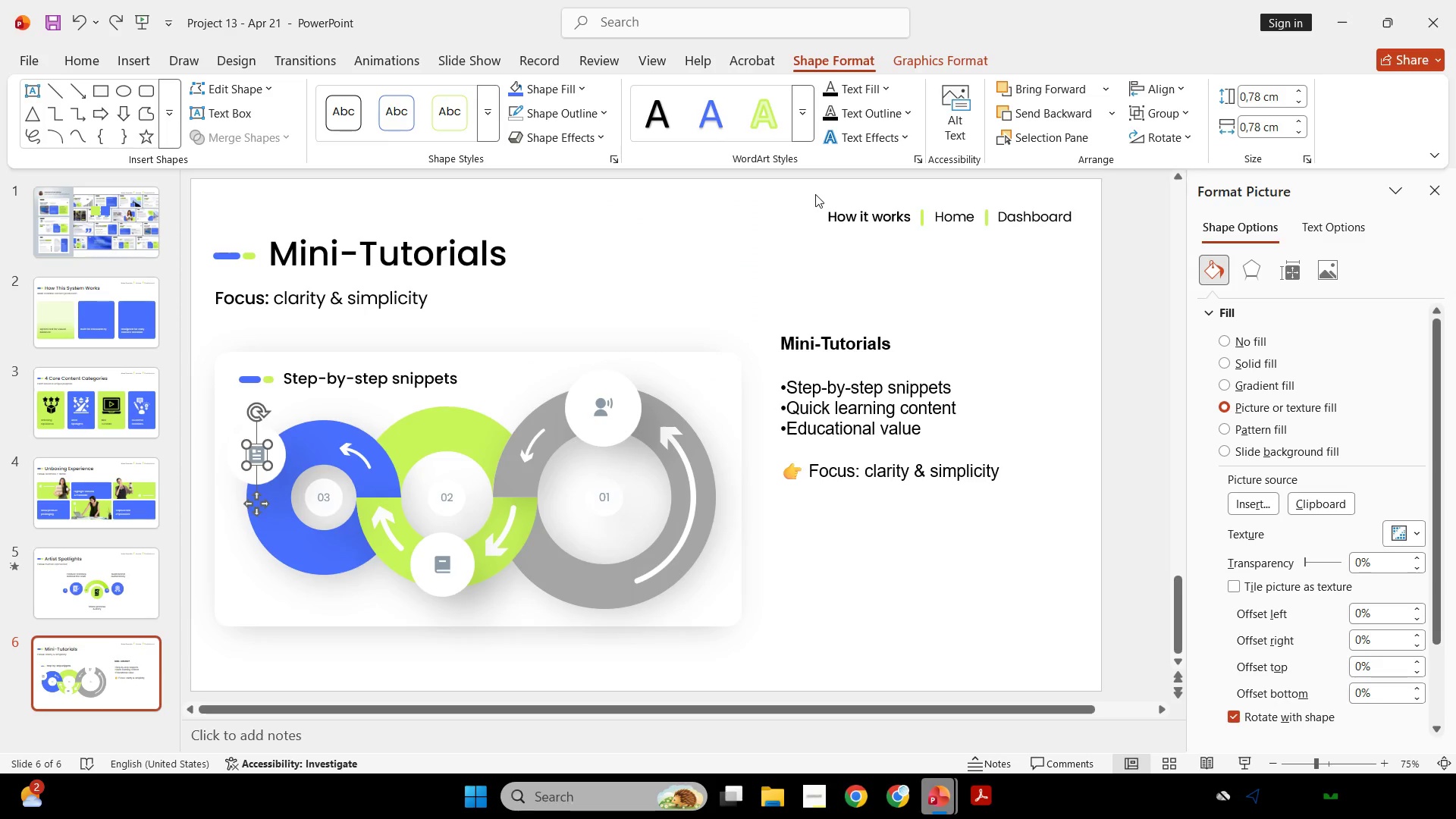 
key(Control+Shift+G)
 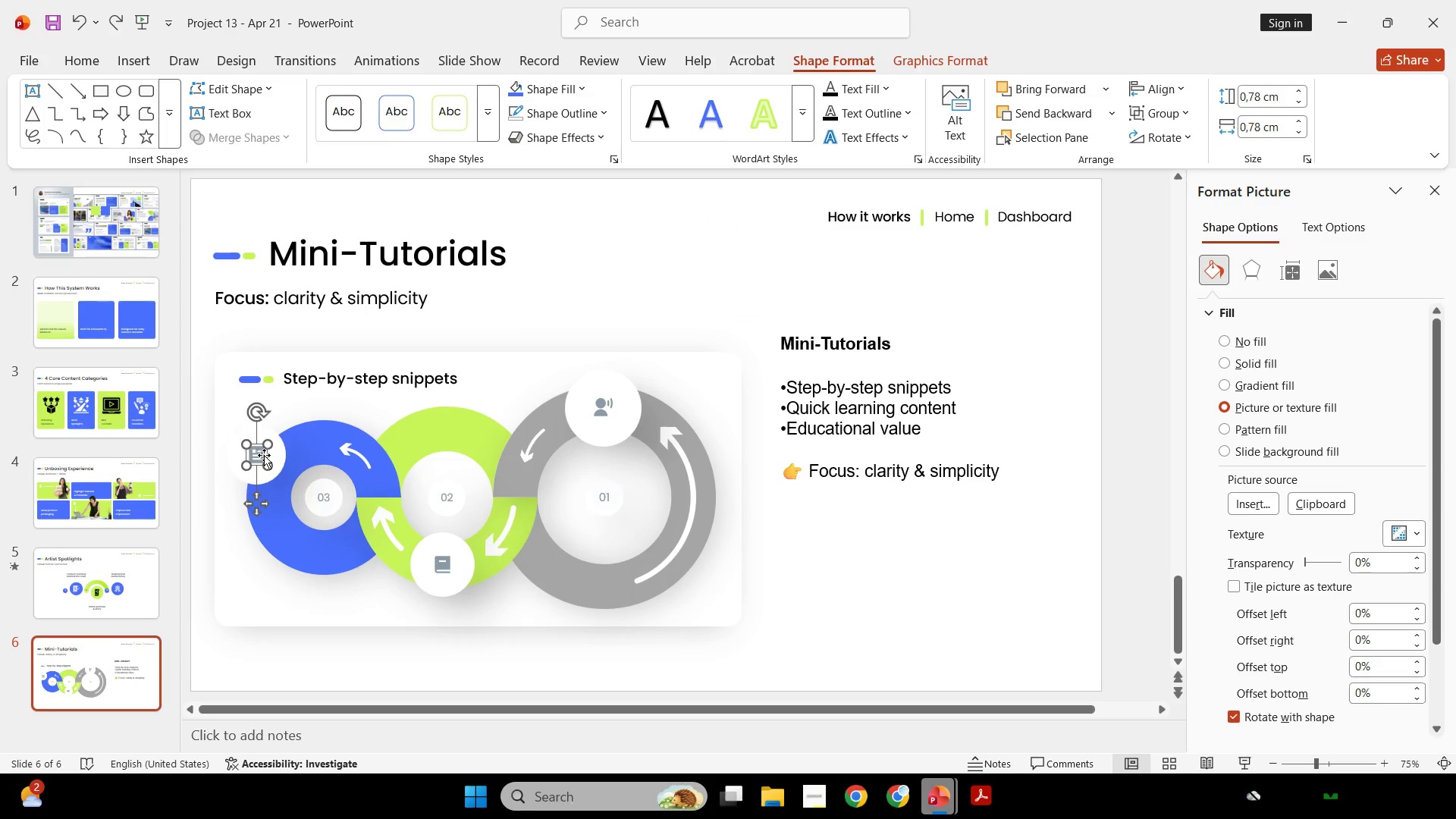 
left_click([259, 452])
 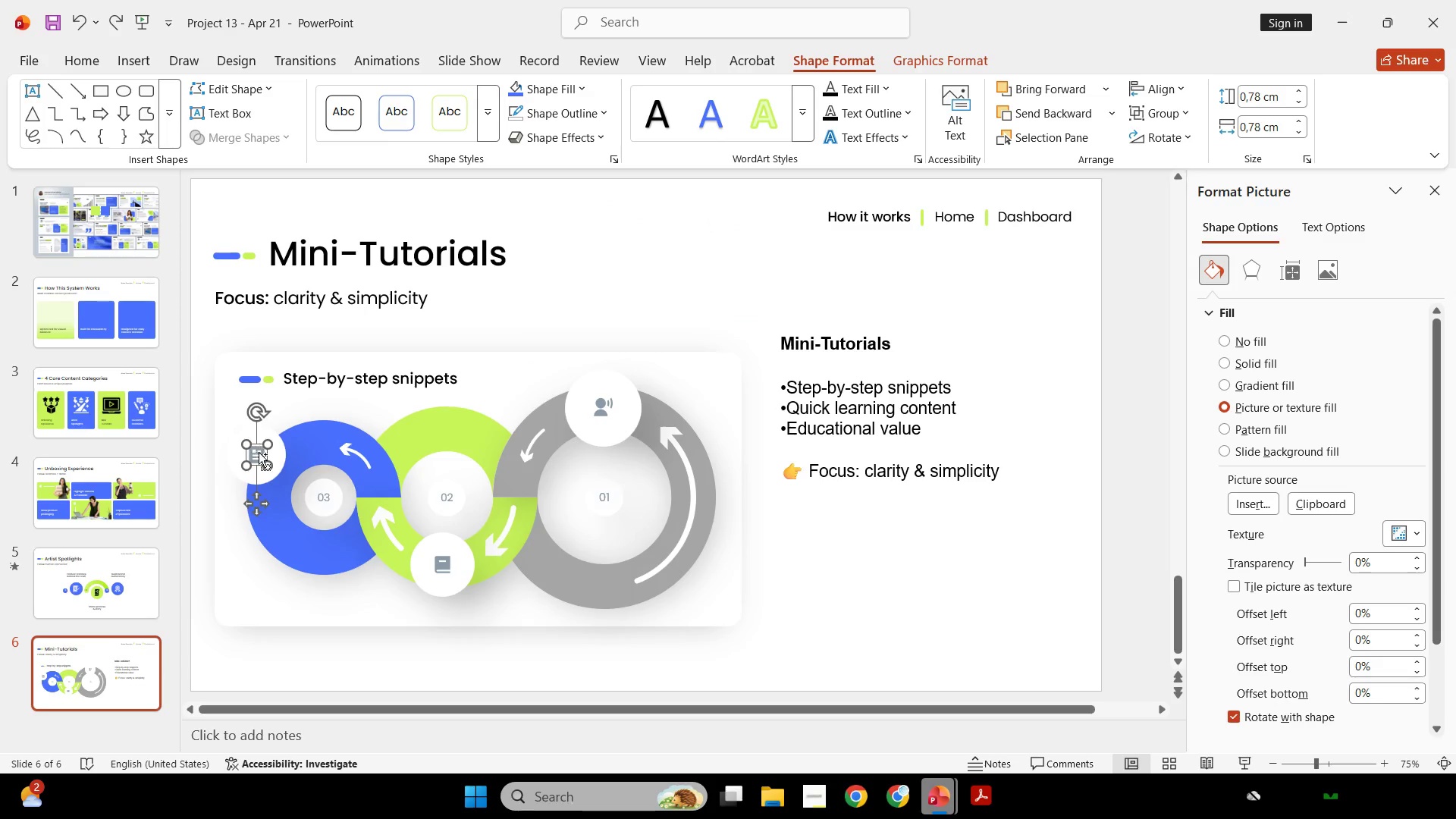 
key(Control+Shift+ControlLeft)
 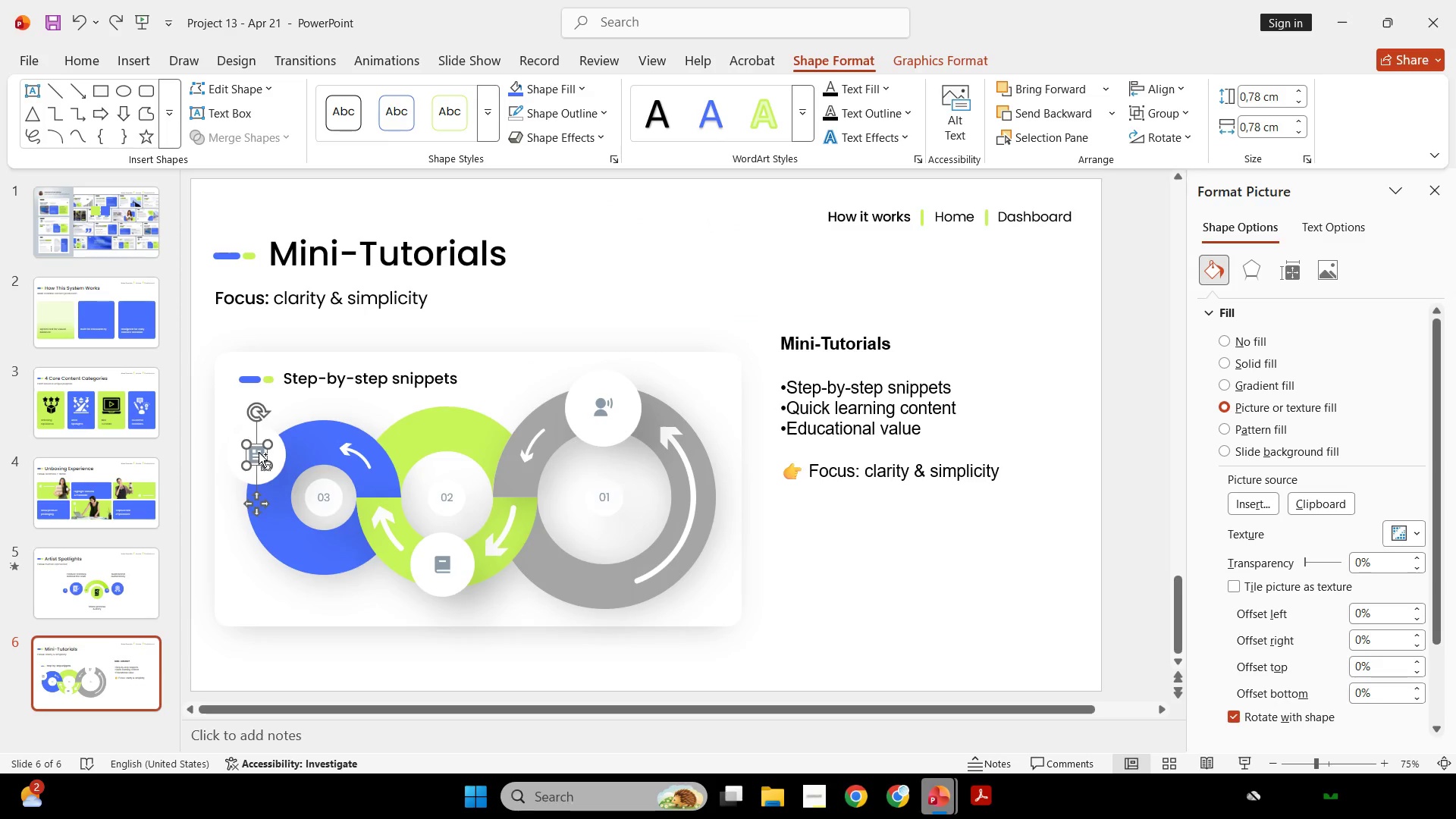 
key(Control+Shift+G)
 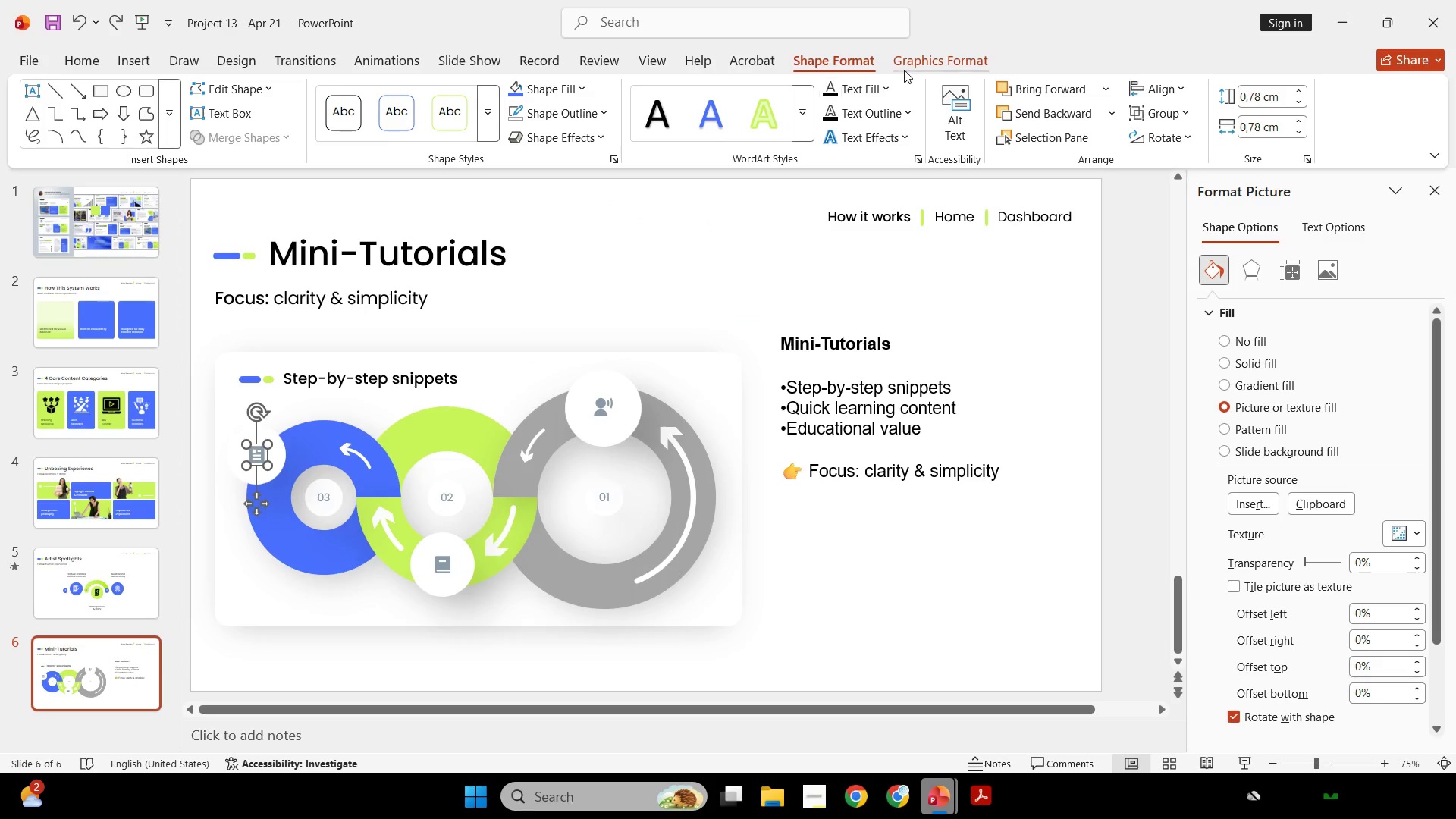 
left_click([921, 61])
 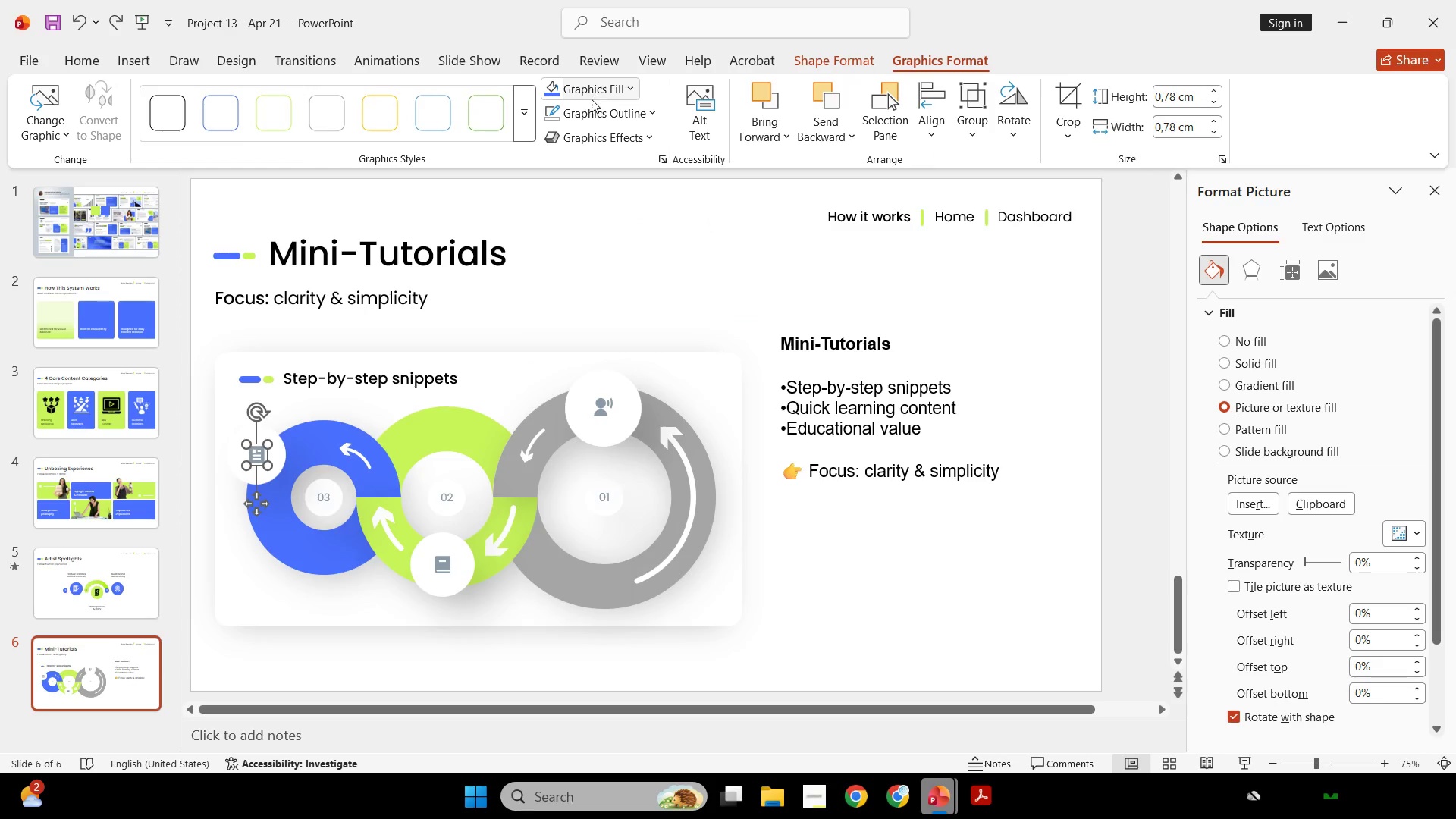 
left_click([588, 117])
 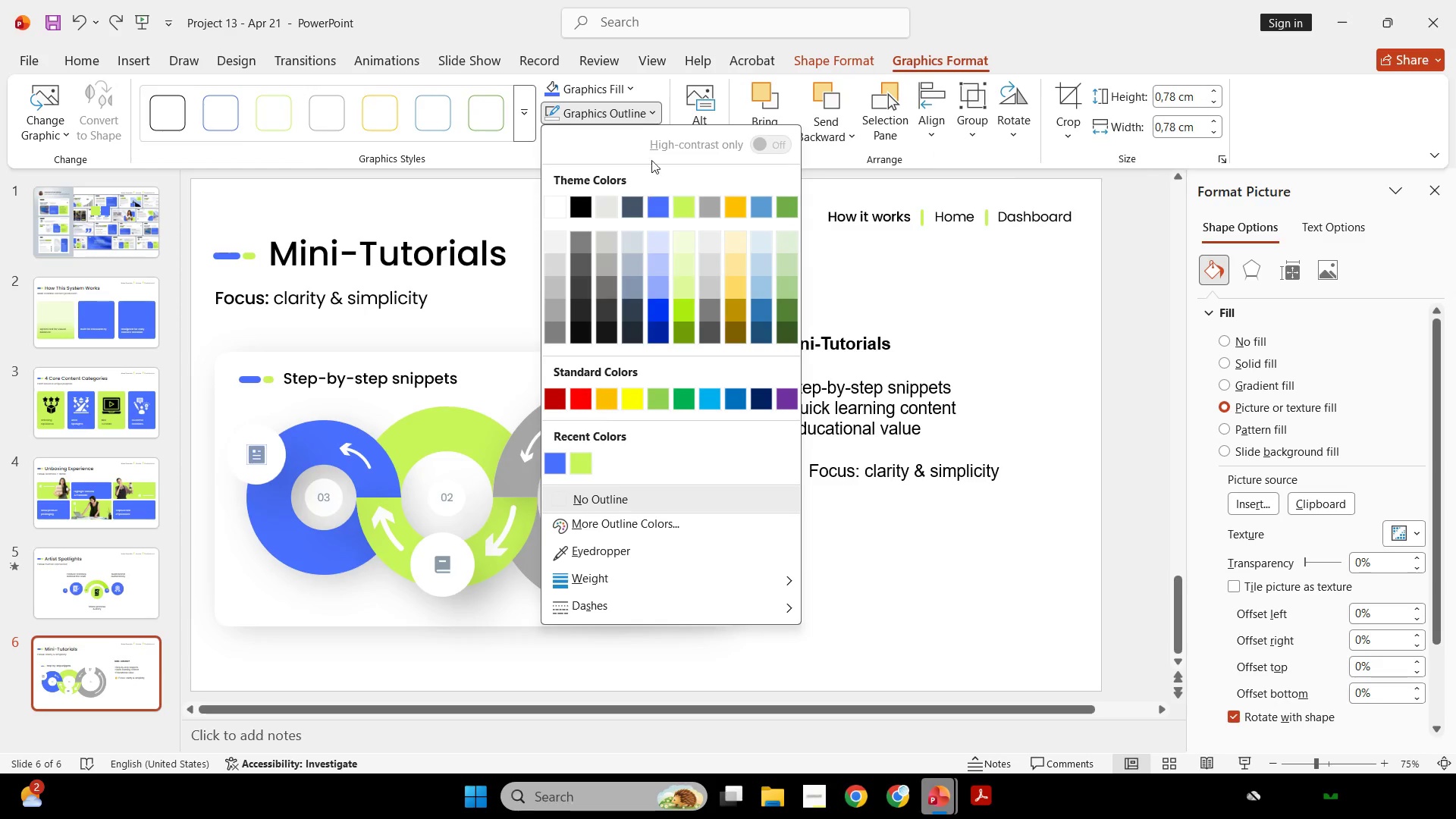 
left_click([623, 82])
 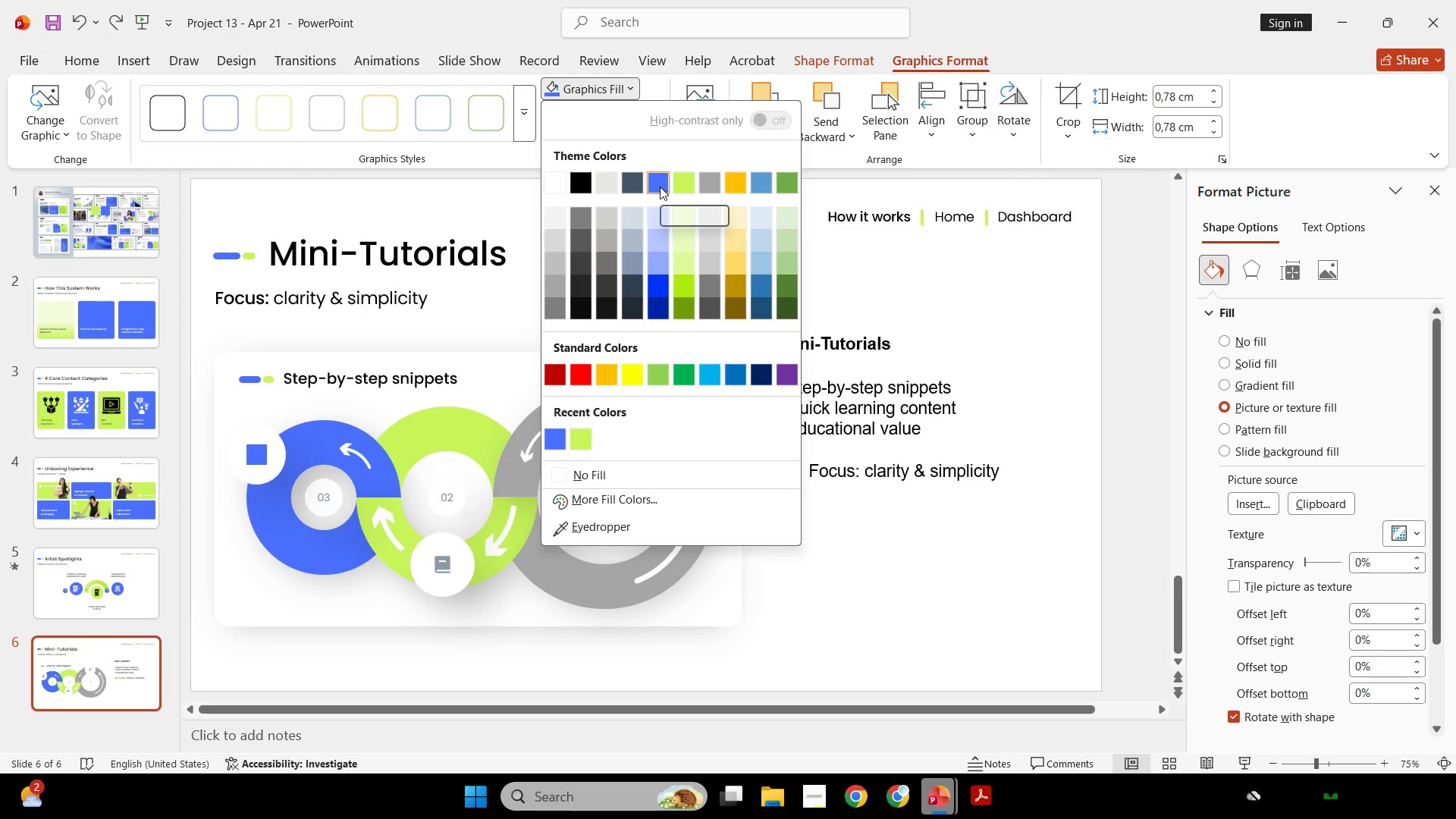 
left_click([507, 286])
 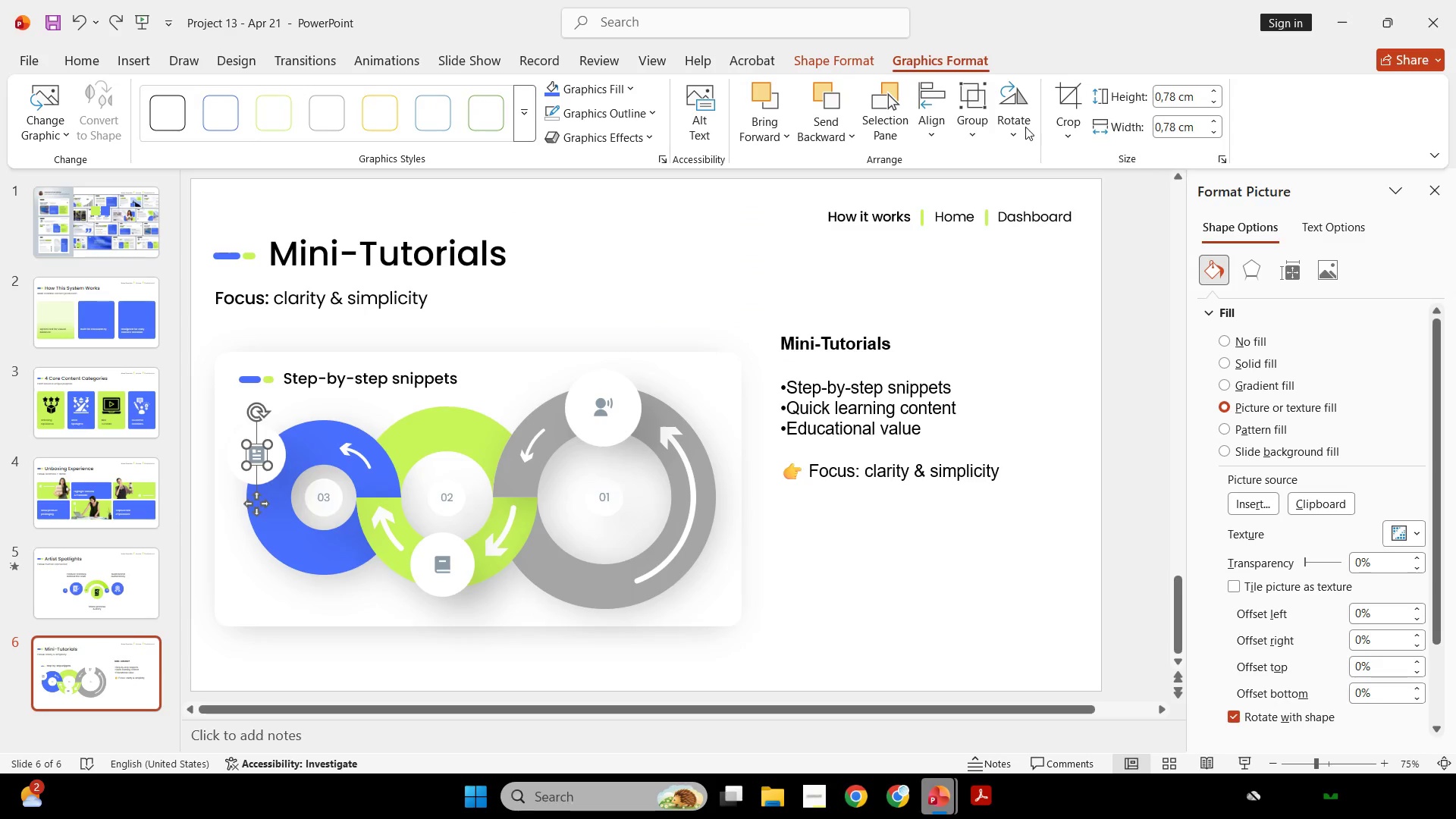 
left_click([866, 65])
 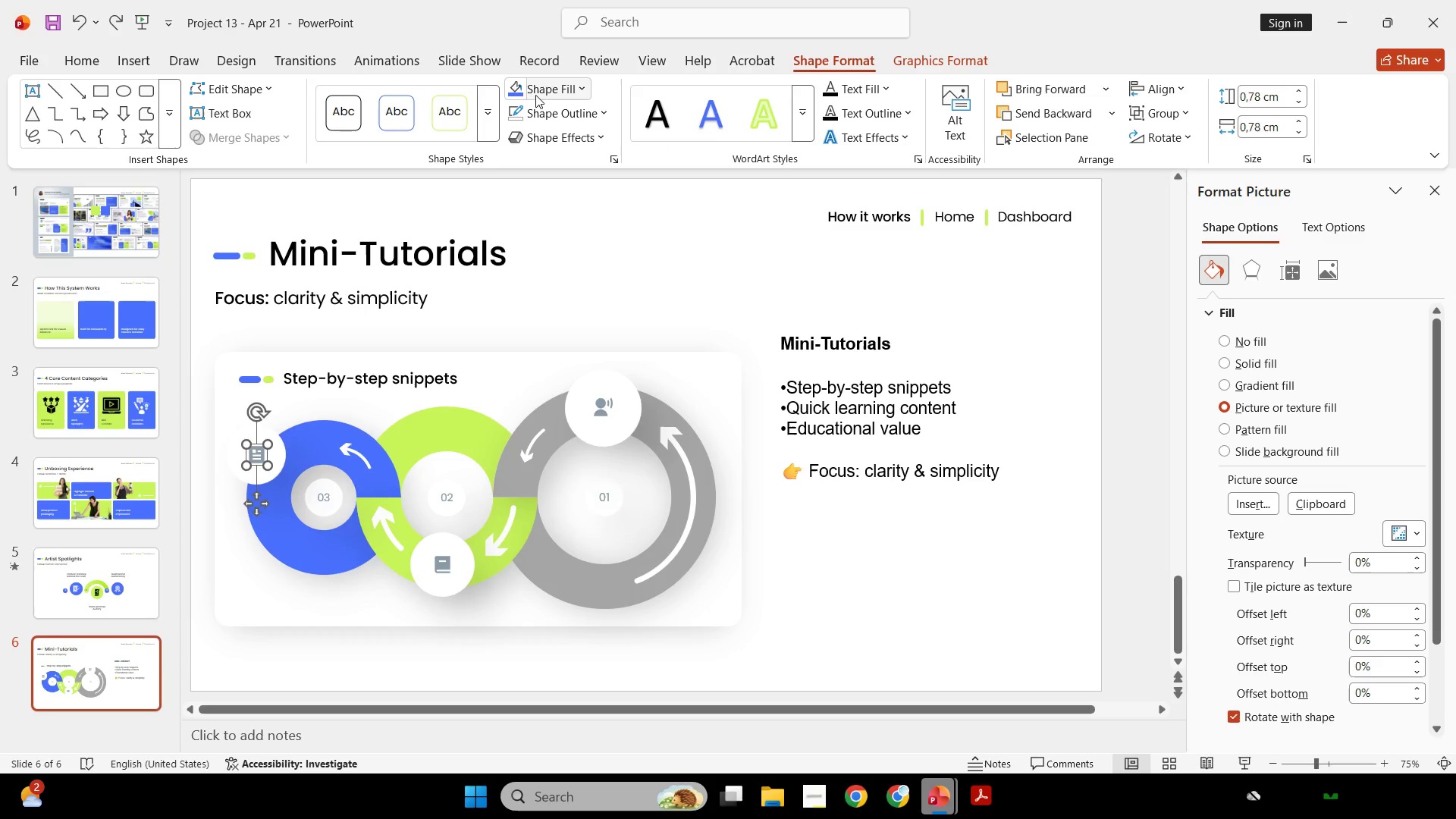 
left_click([516, 88])
 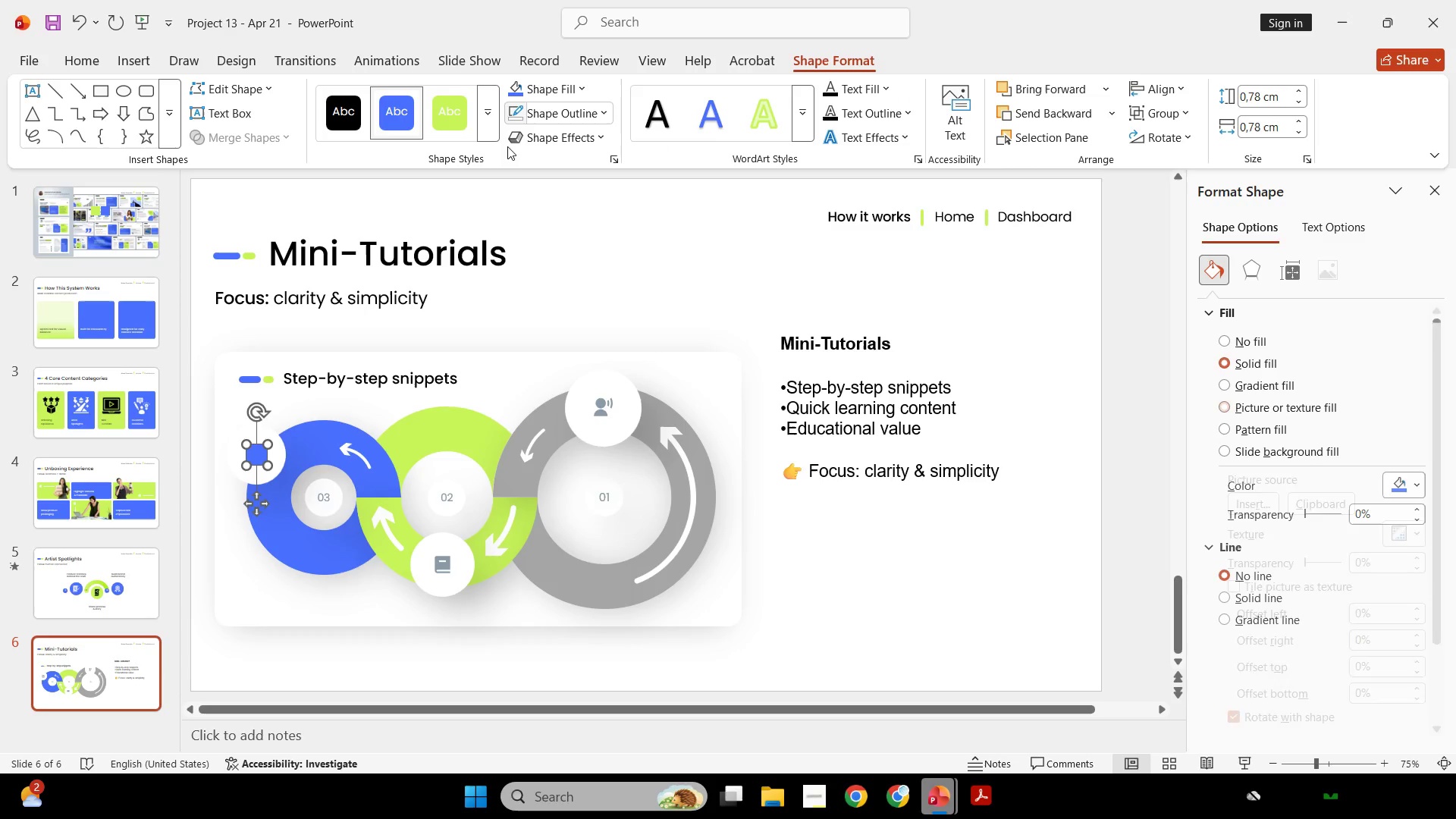 
hold_key(key=ControlLeft, duration=0.75)
scroll: coordinate [462, 308], scroll_direction: up, amount: 6.0
 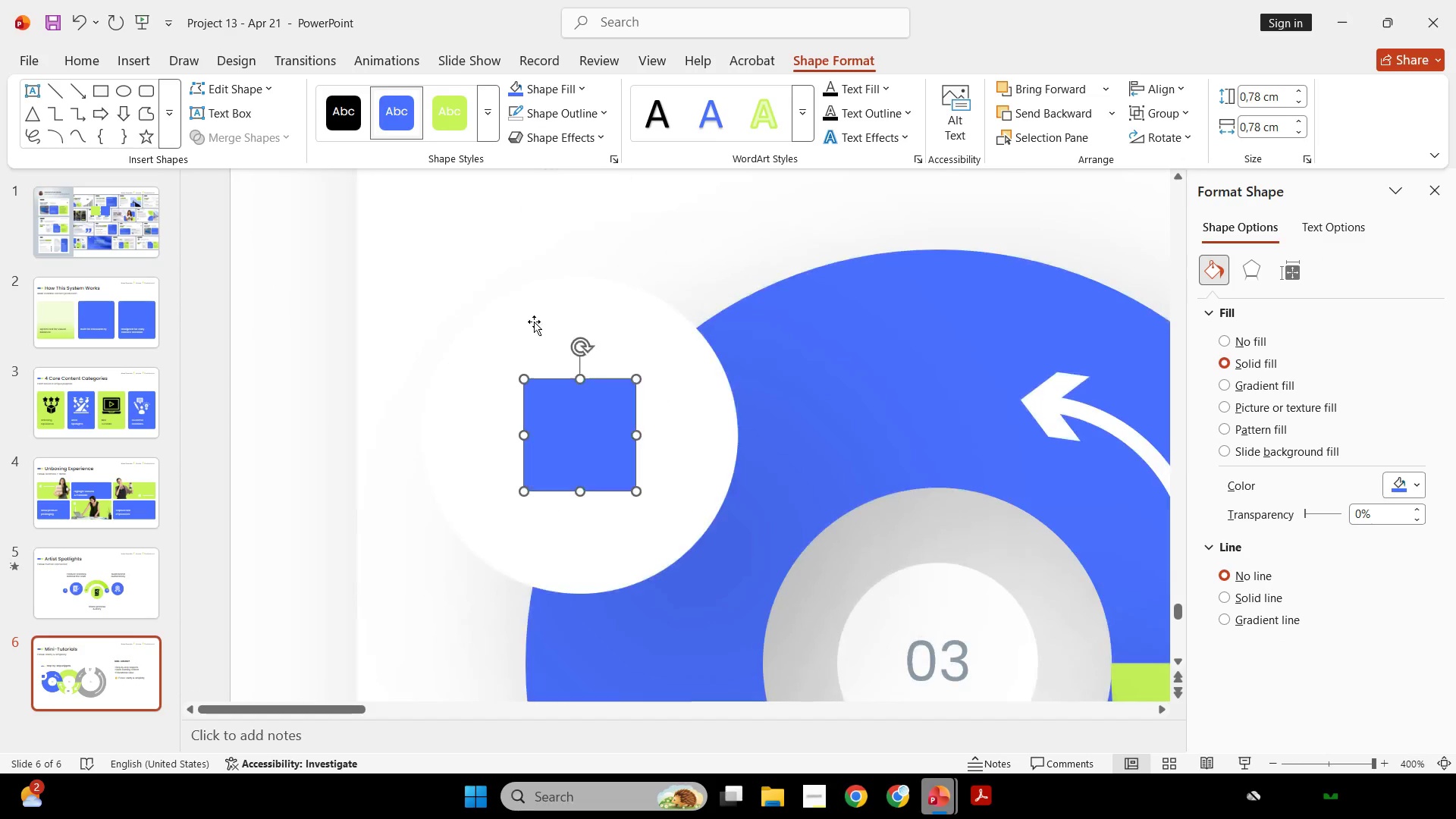 
key(Control+Z)
 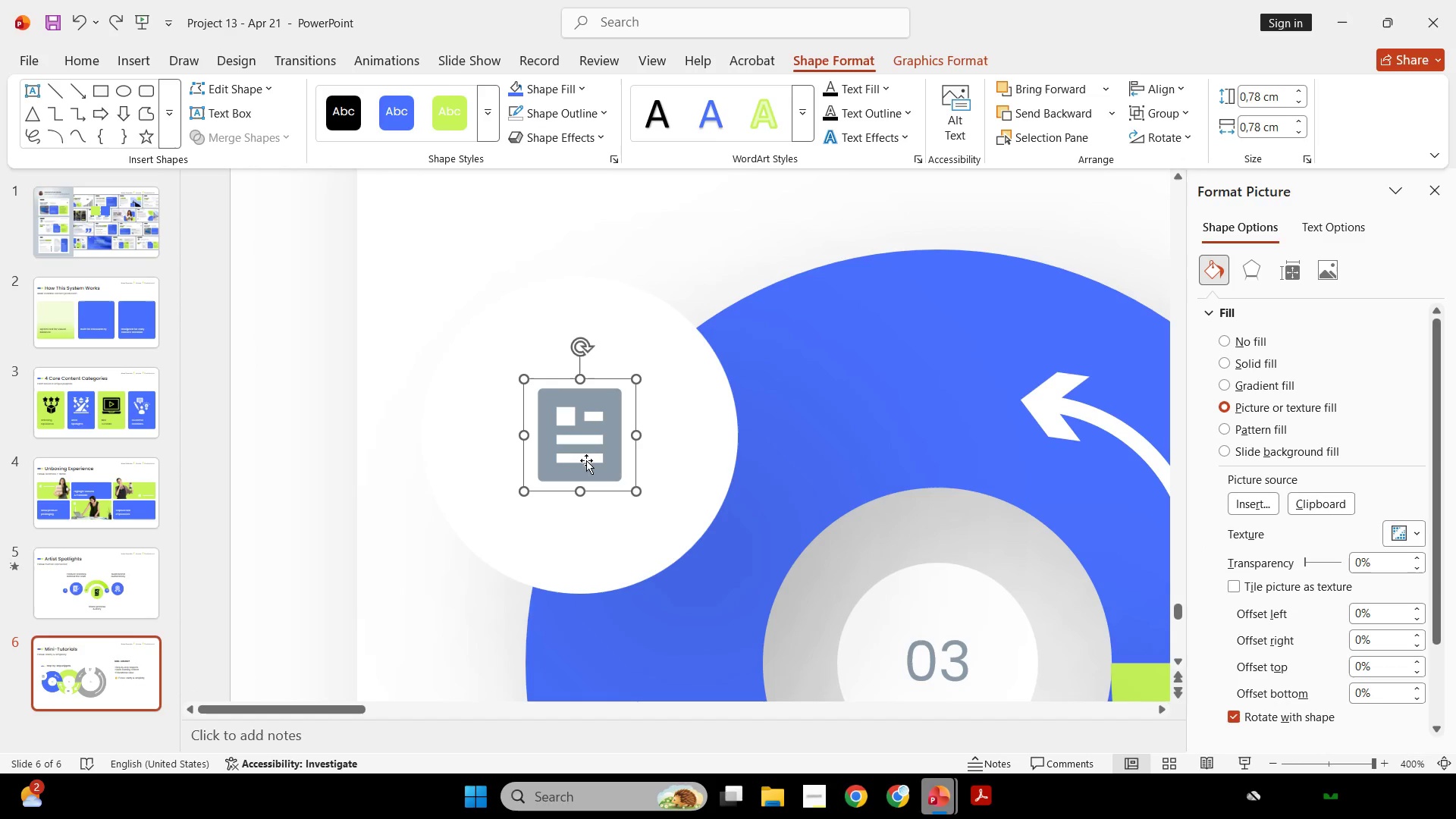 
double_click([591, 421])
 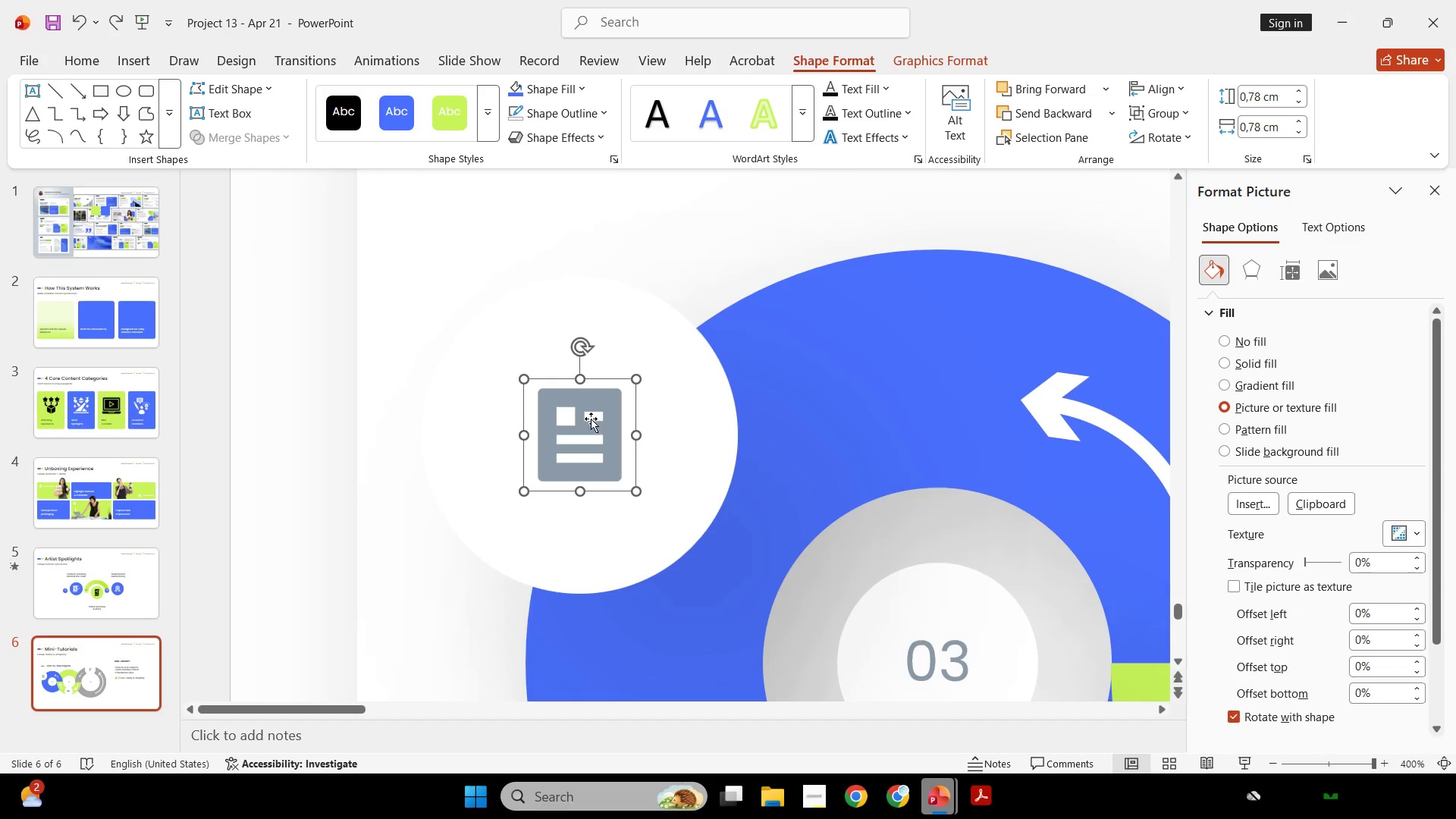 
triple_click([591, 419])
 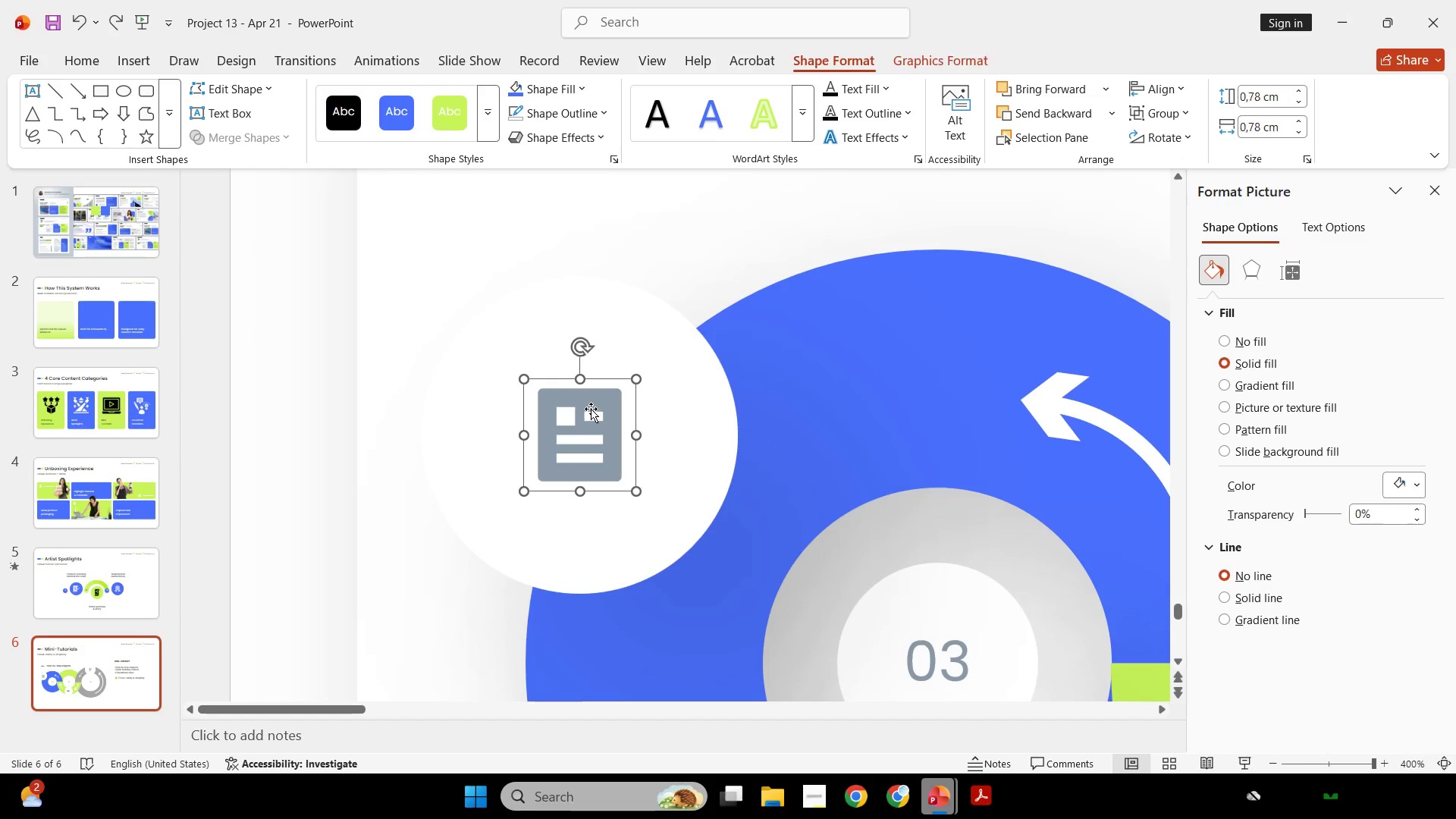 
triple_click([591, 409])
 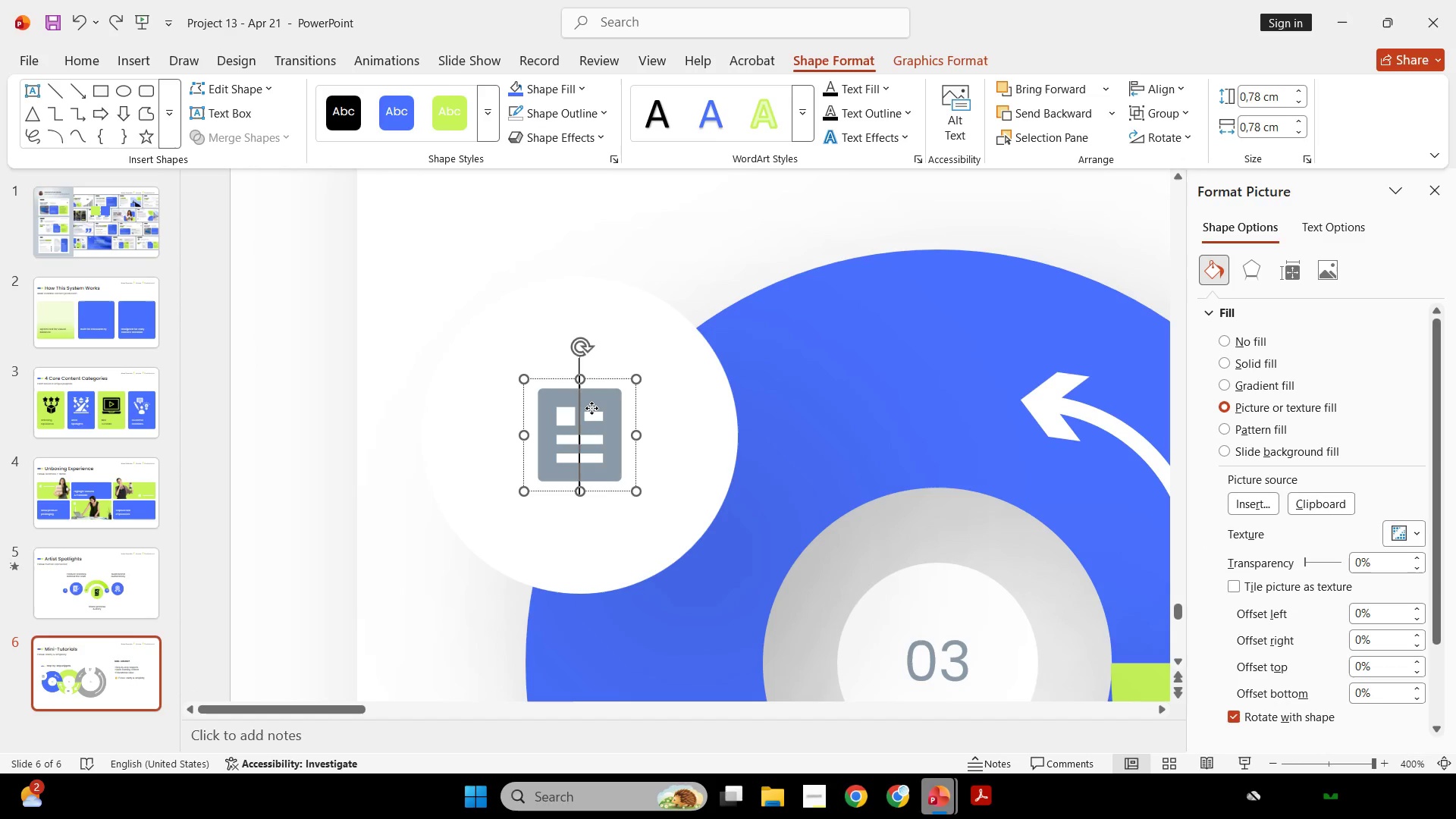 
triple_click([592, 408])
 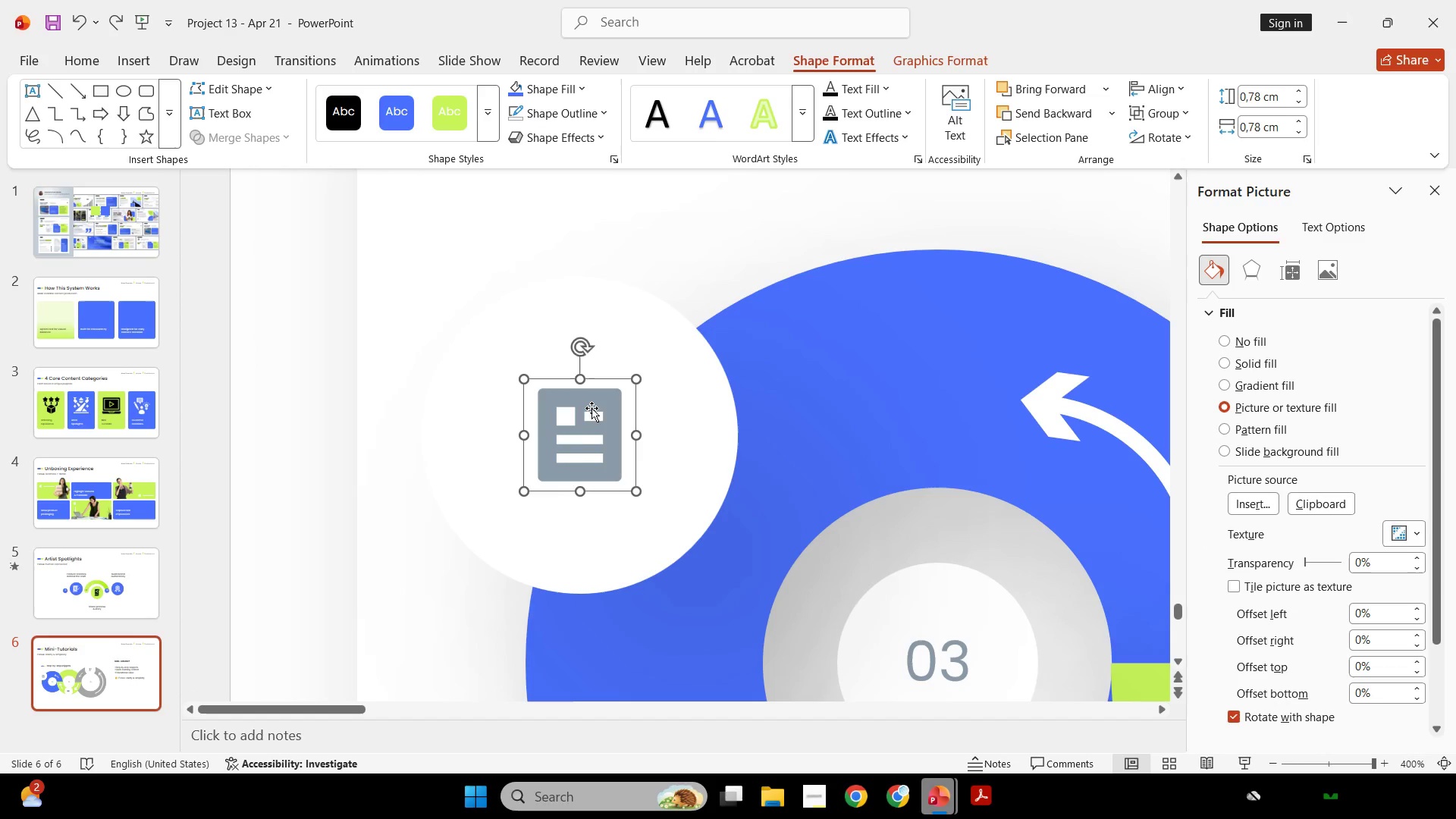 
triple_click([592, 408])
 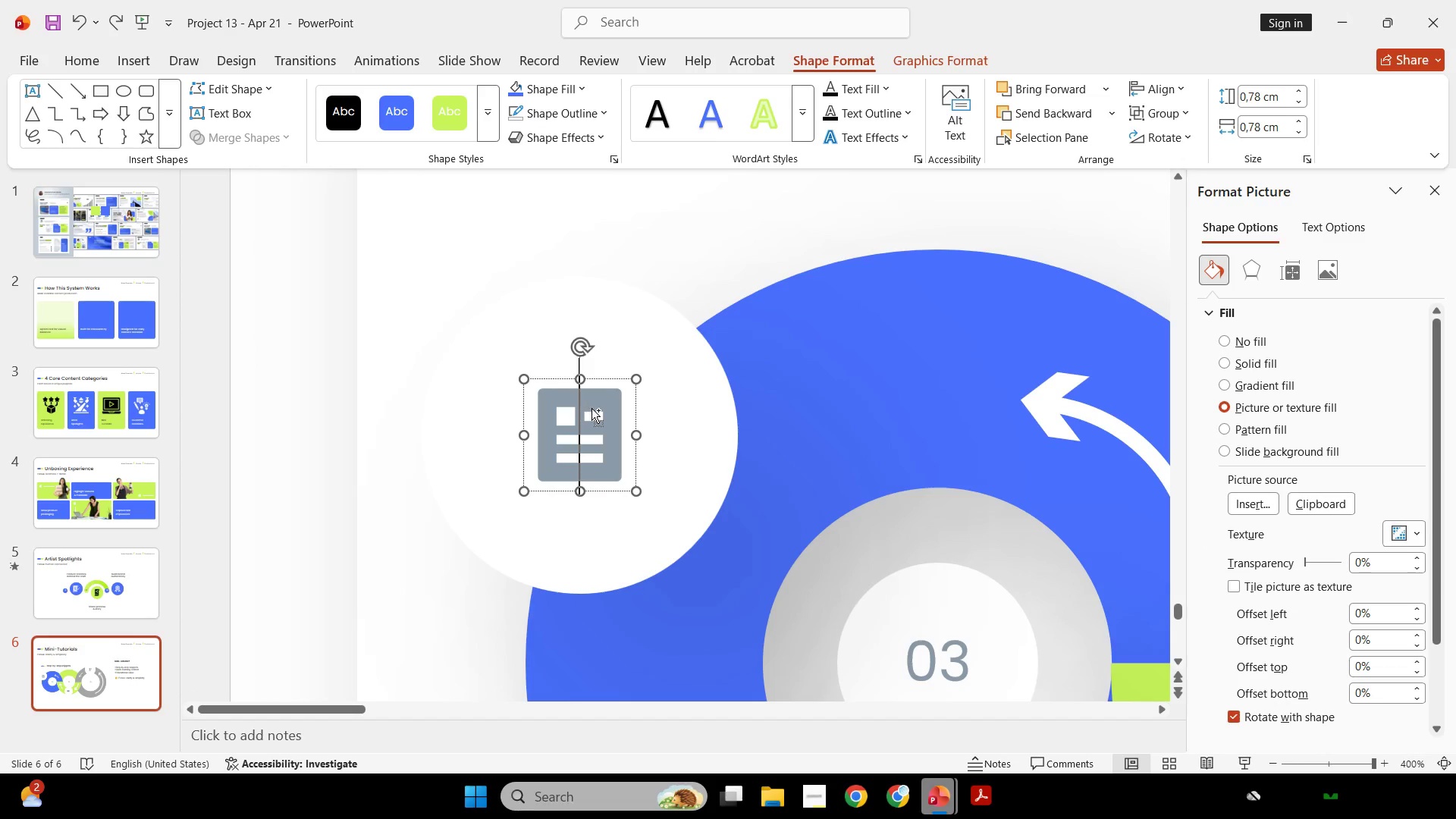 
key(Control+Shift+G)
 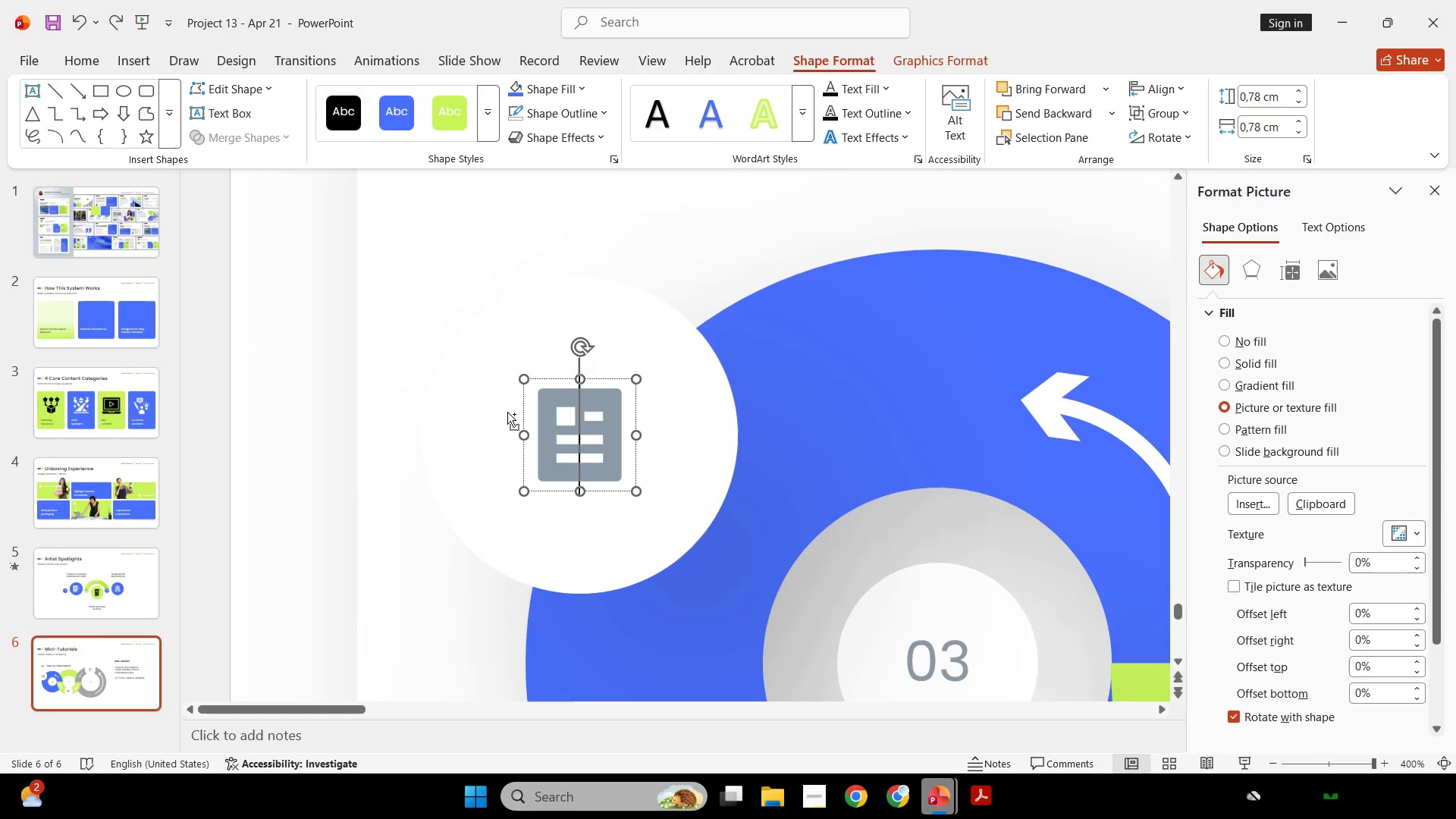 
key(Control+Shift+G)
 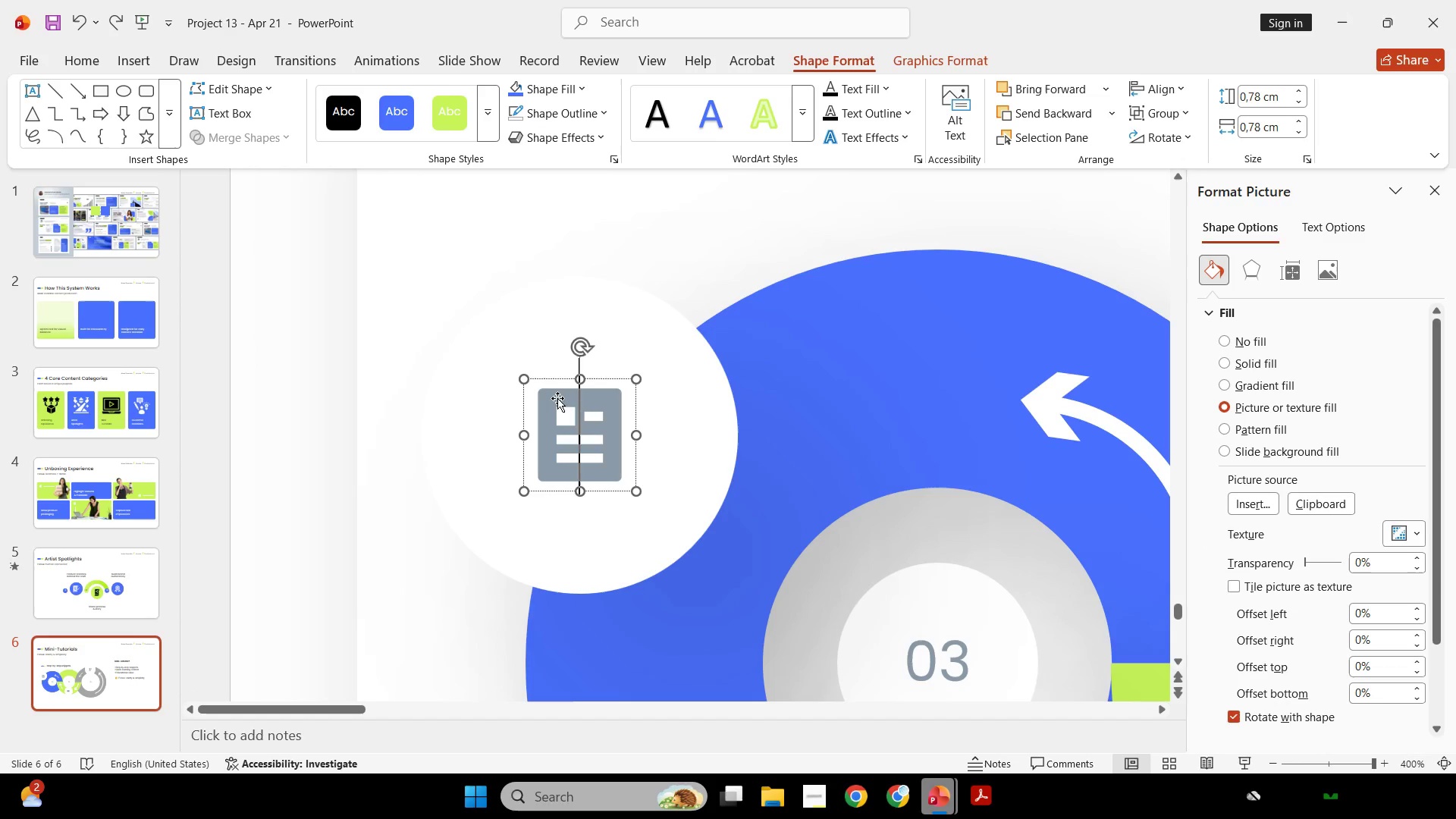 
left_click([557, 398])
 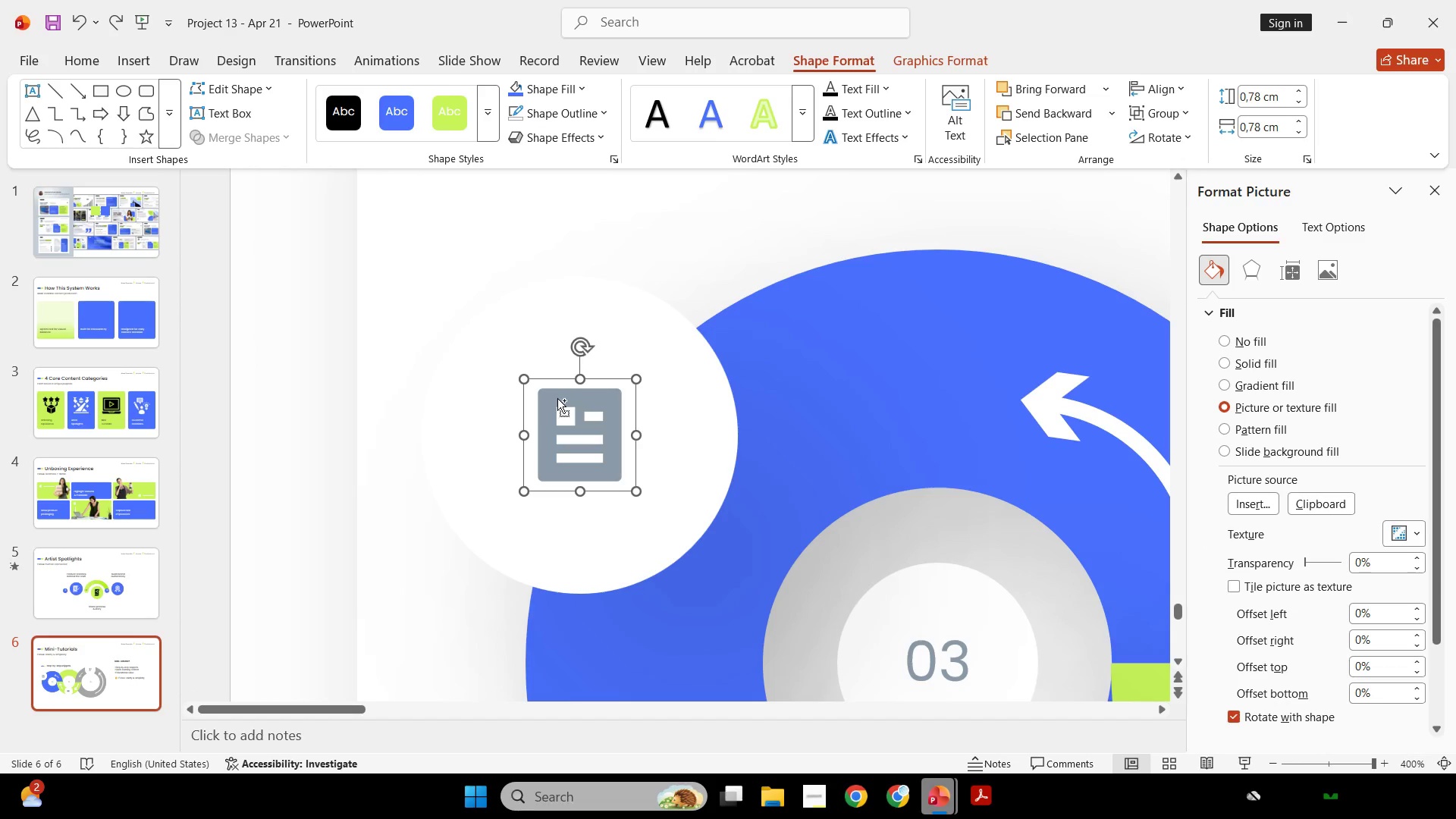 
key(Control+Shift+G)
 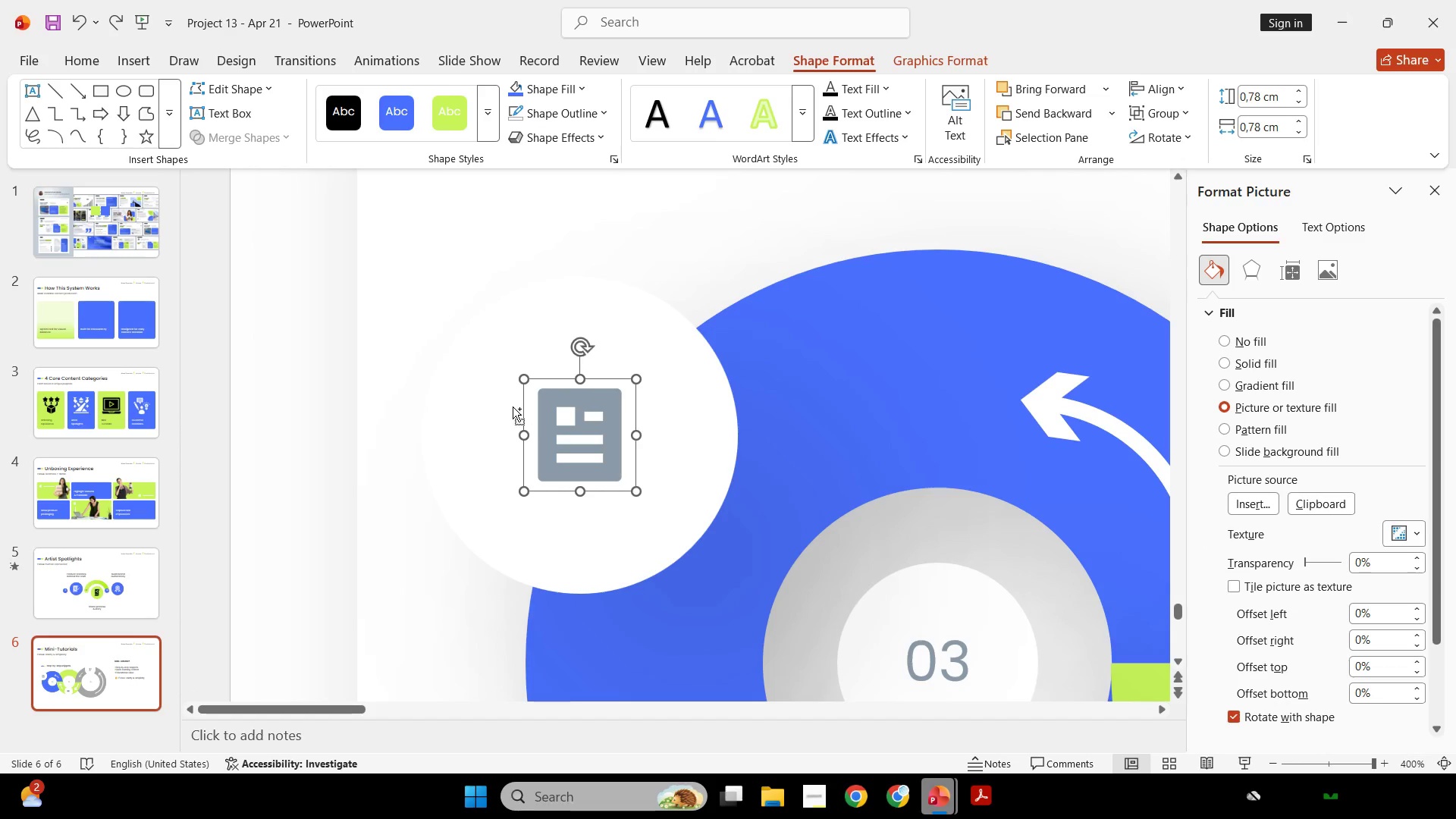 
key(Control+Shift+G)
 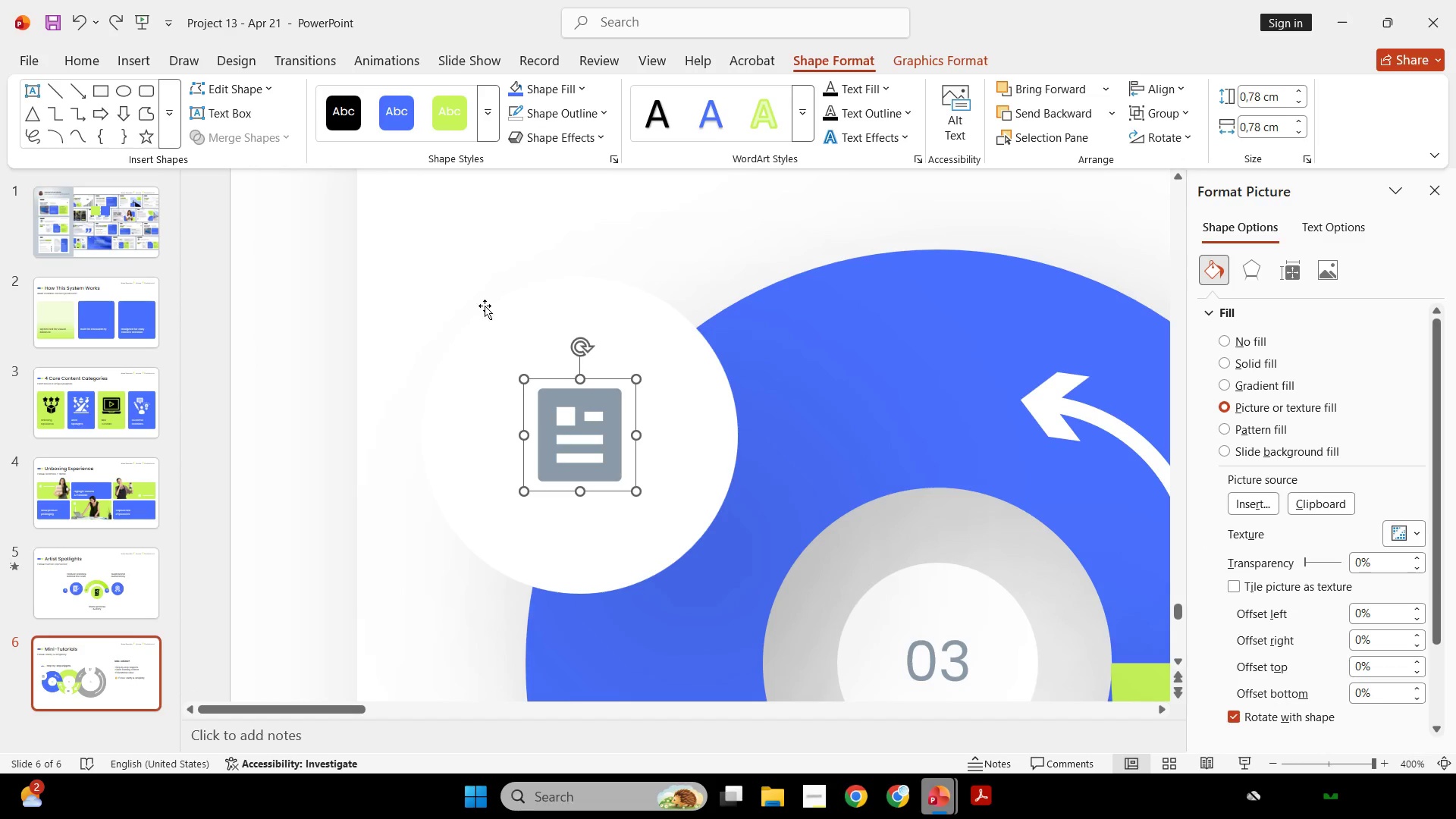 
left_click_drag(start_coordinate=[391, 290], to_coordinate=[387, 286])
 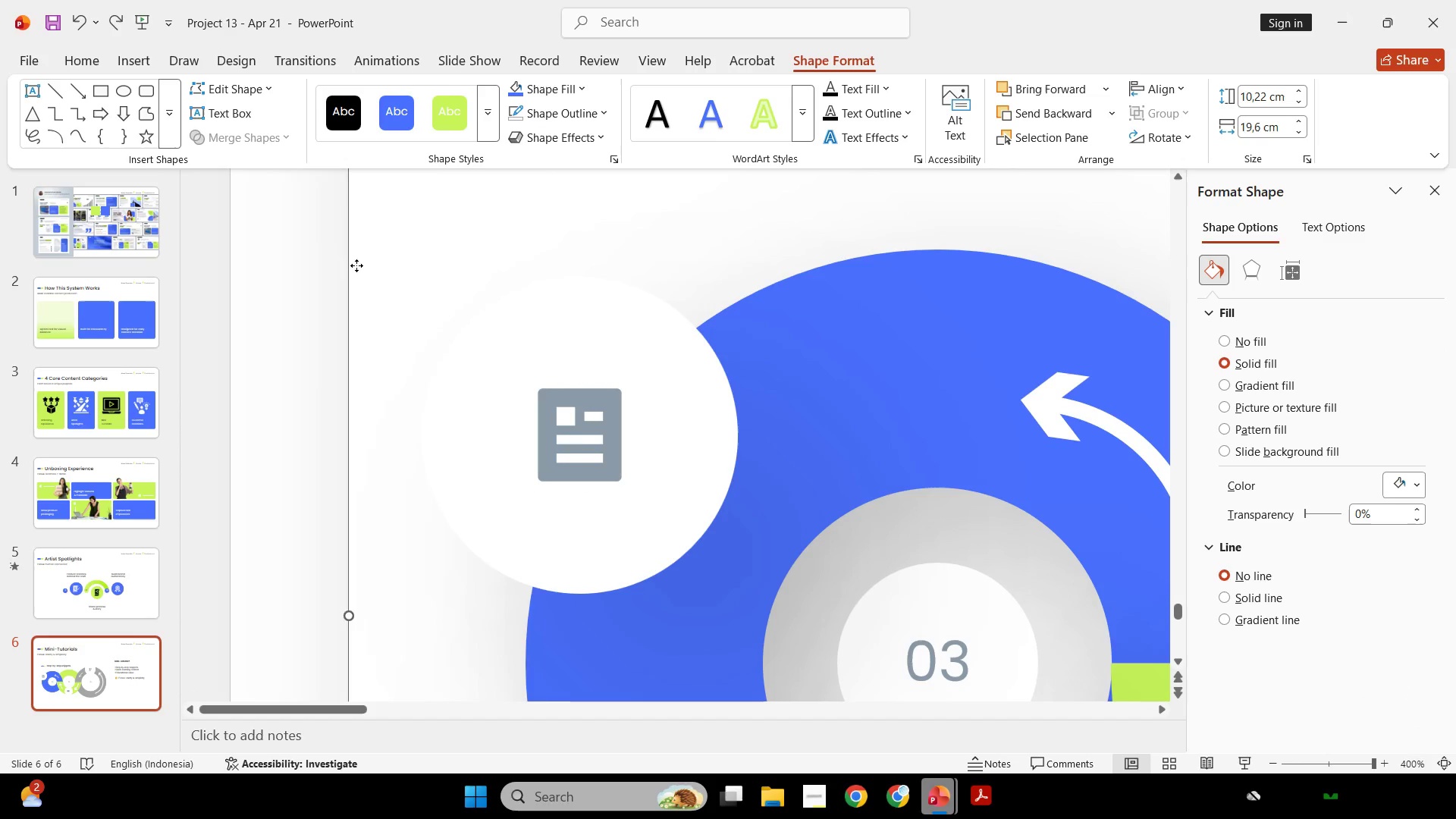 
left_click_drag(start_coordinate=[345, 256], to_coordinate=[604, 462])
 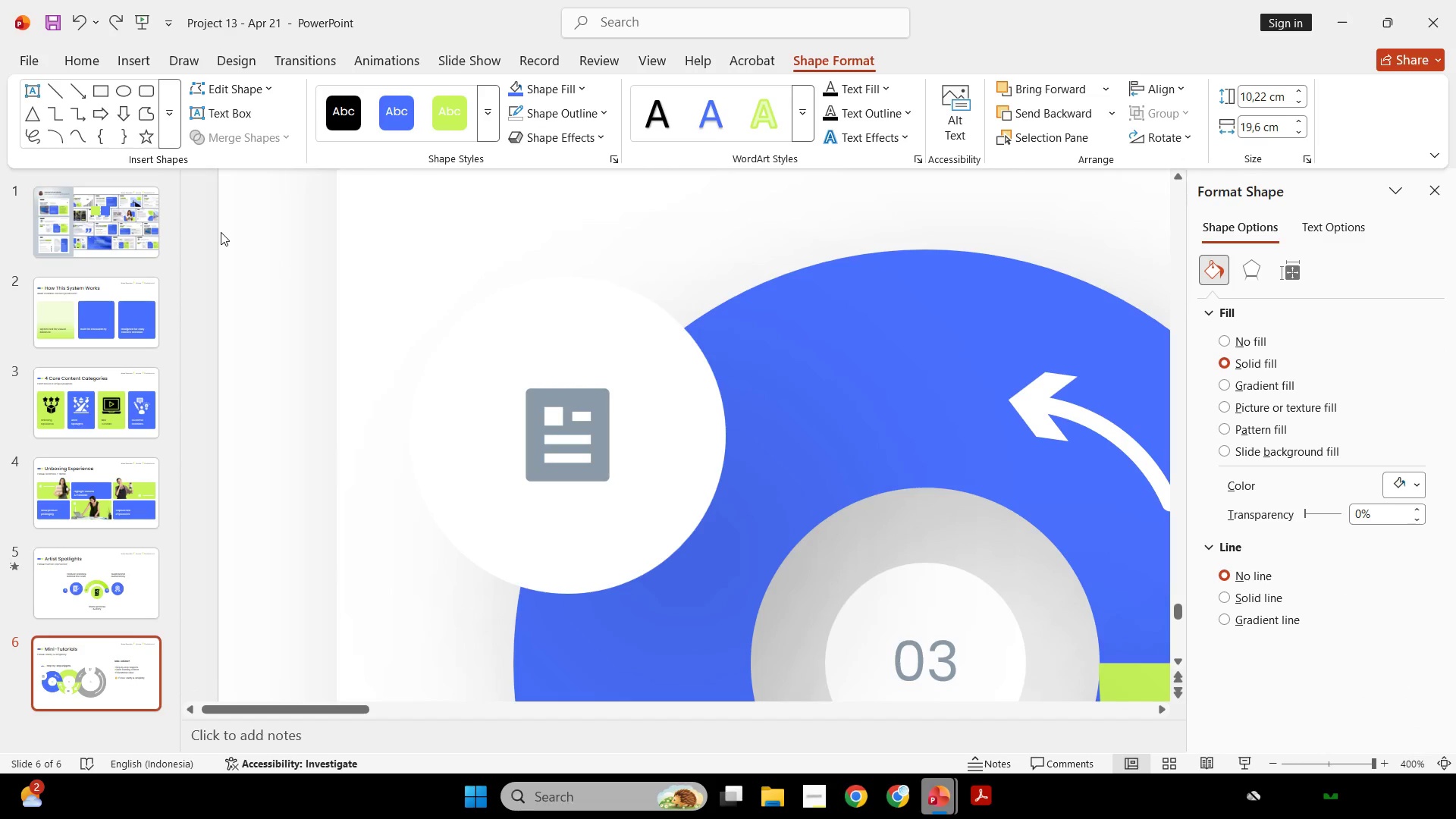 
key(Control+ControlLeft)
 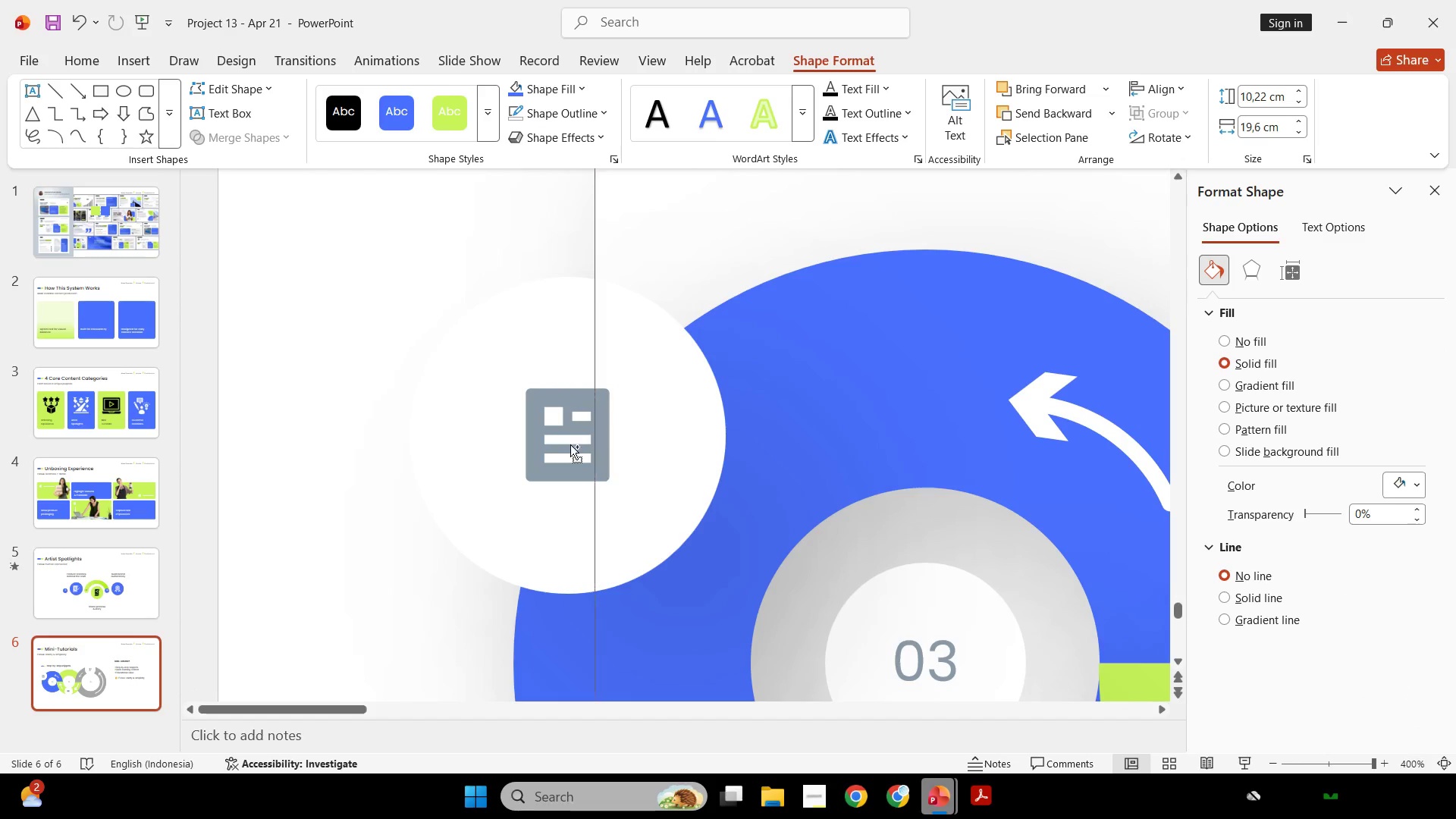 
key(Control+Z)
 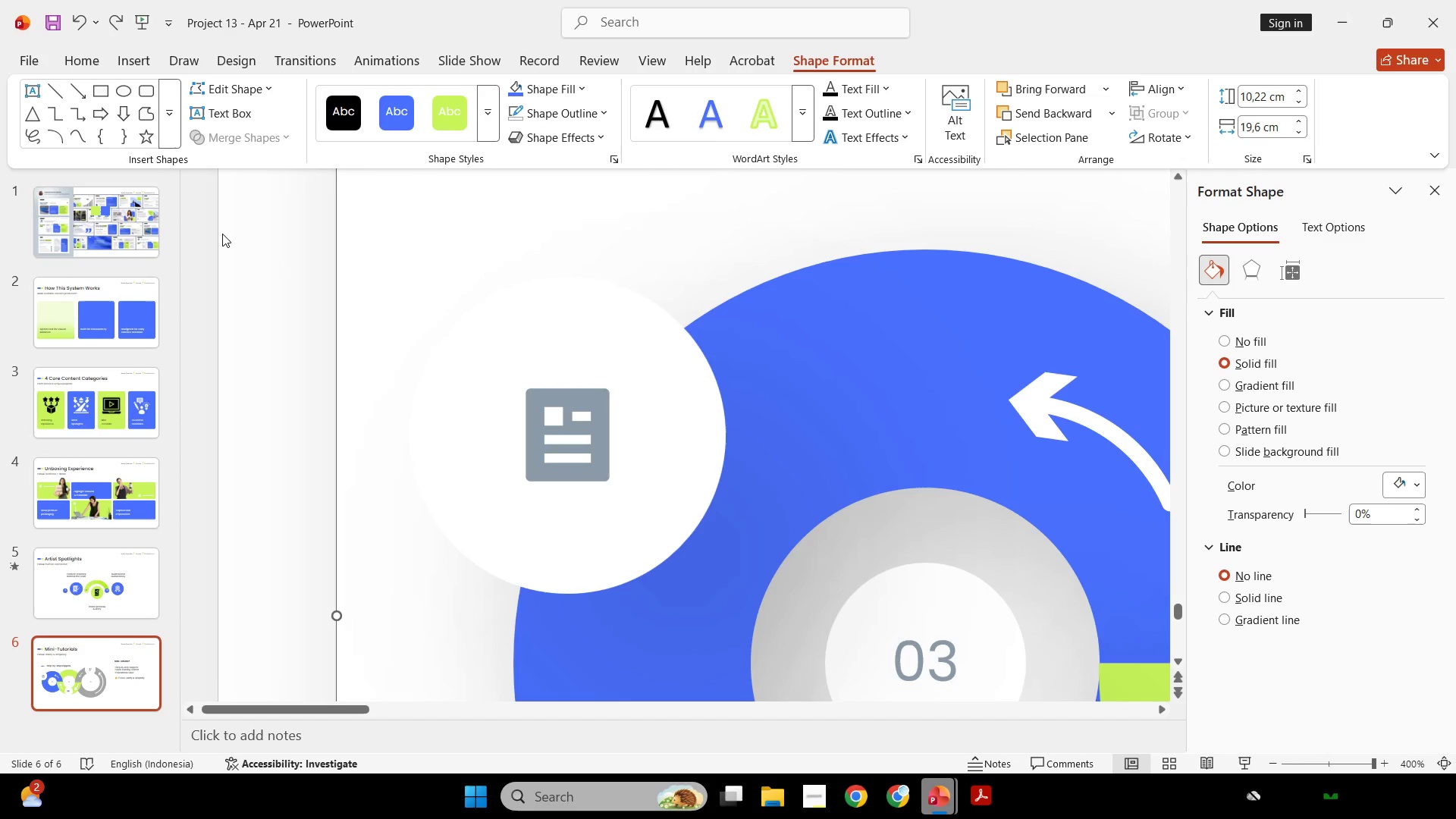 
left_click([222, 234])
 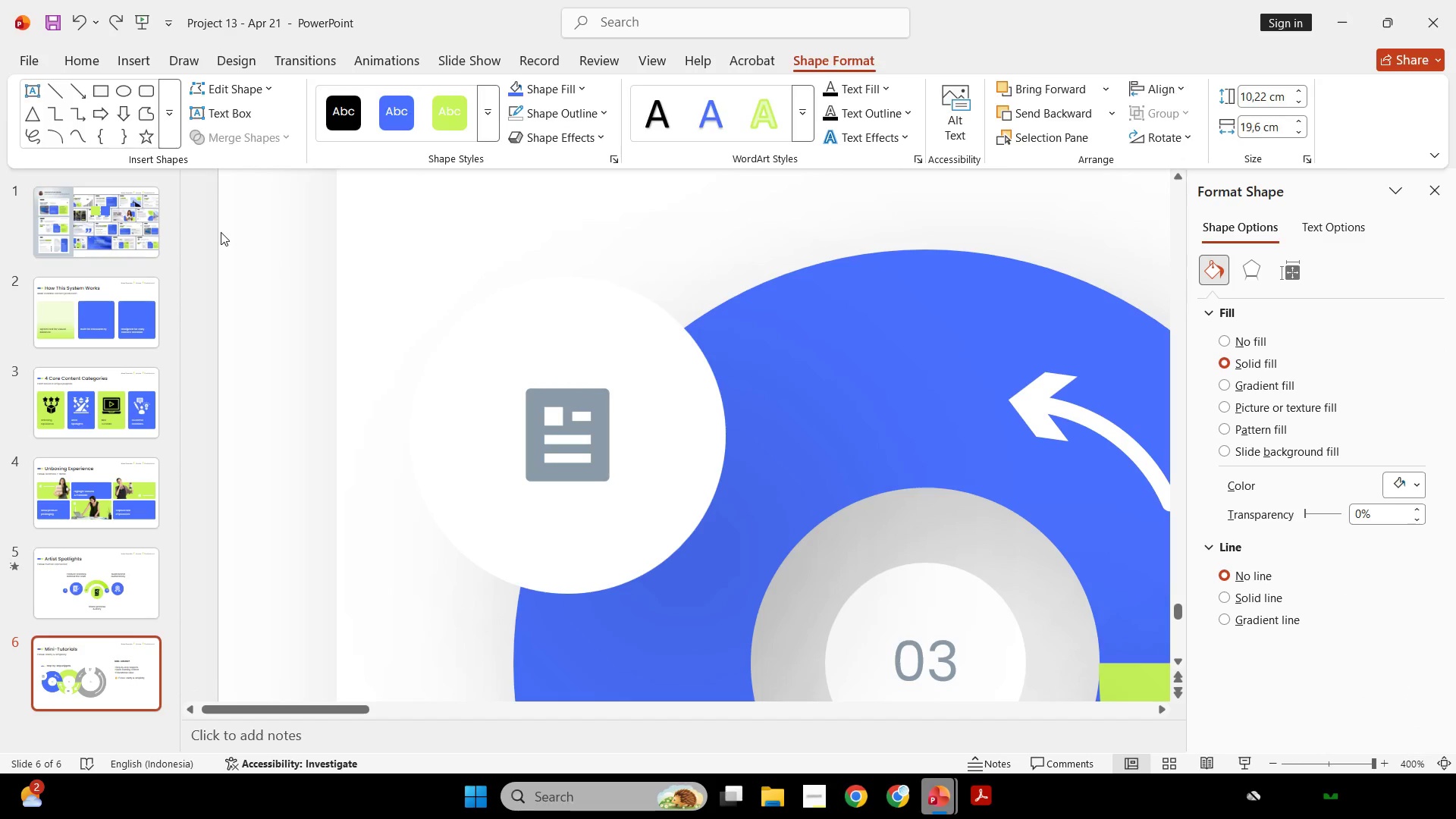 
left_click_drag(start_coordinate=[221, 232], to_coordinate=[1043, 701])
 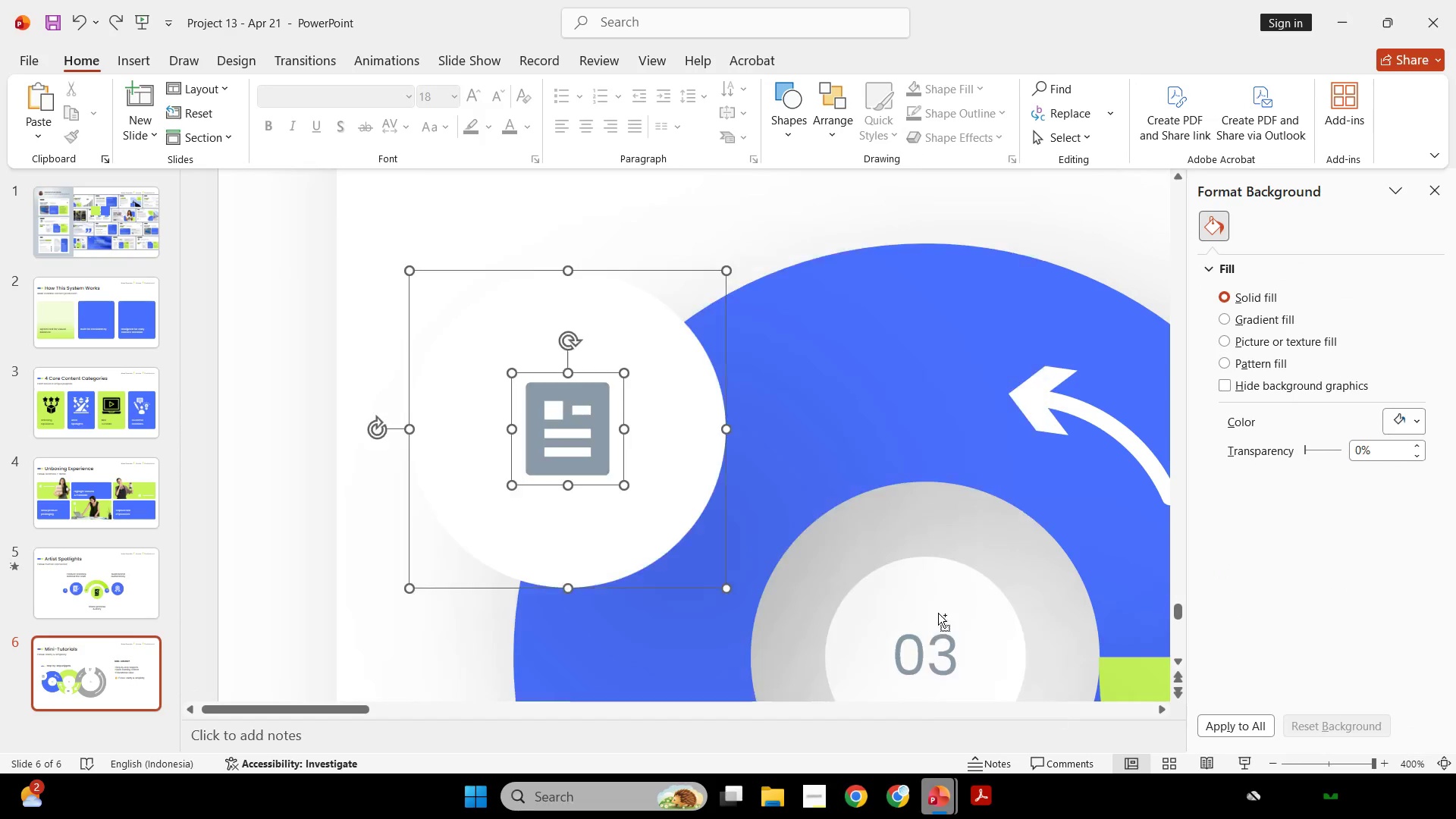 
key(Control+Shift+G)
 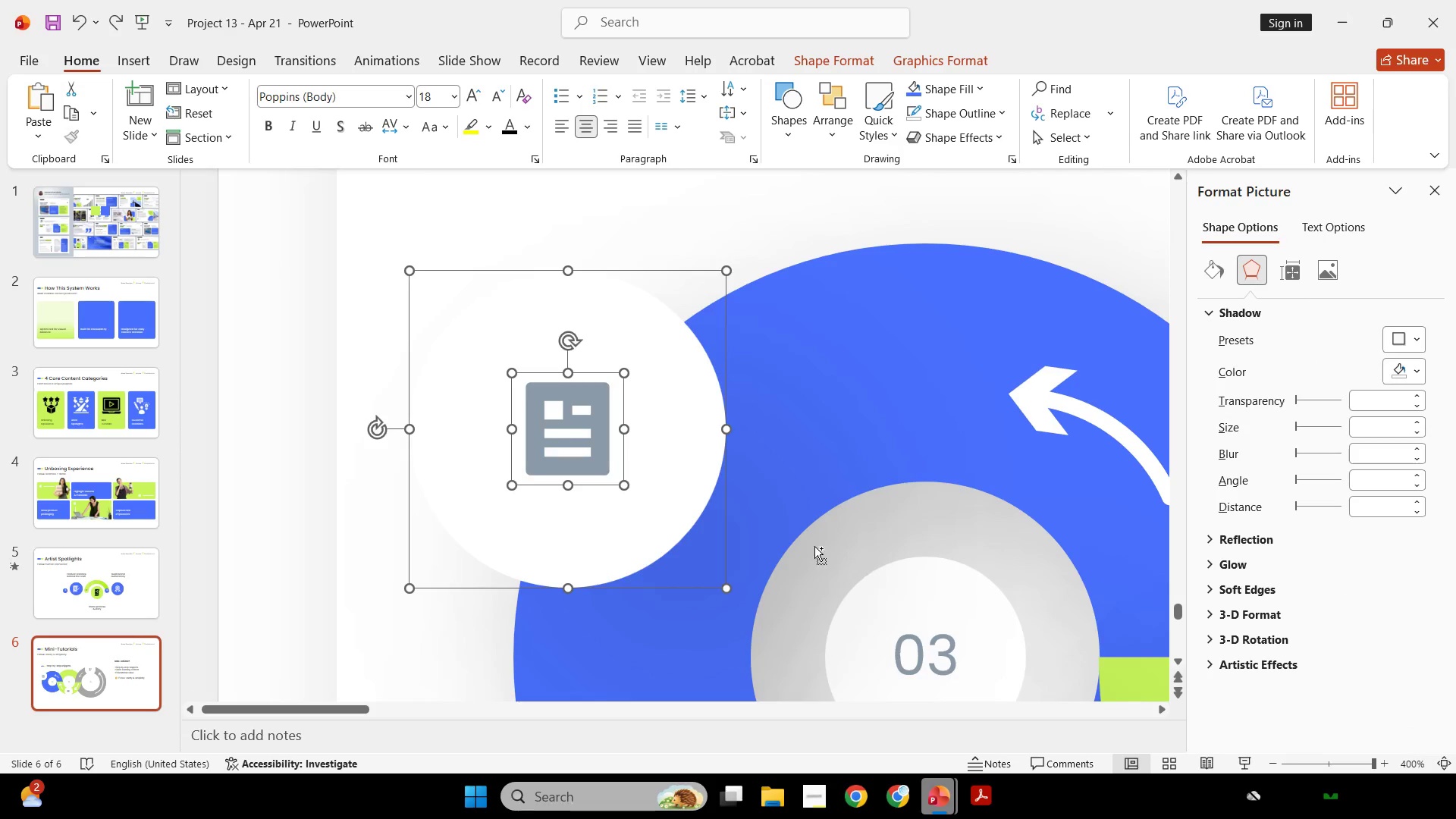 
key(Control+Shift+G)
 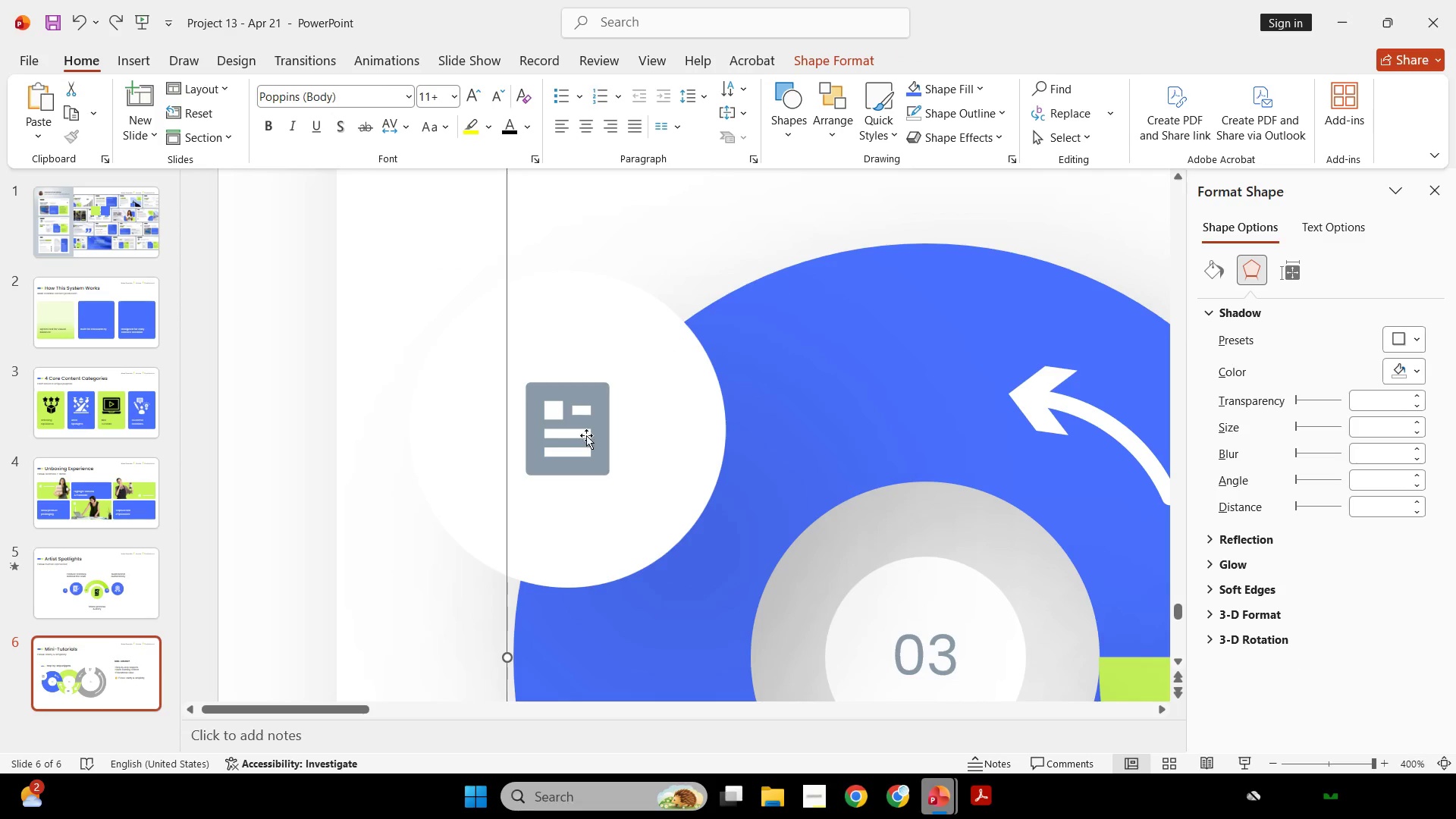 
double_click([557, 457])
 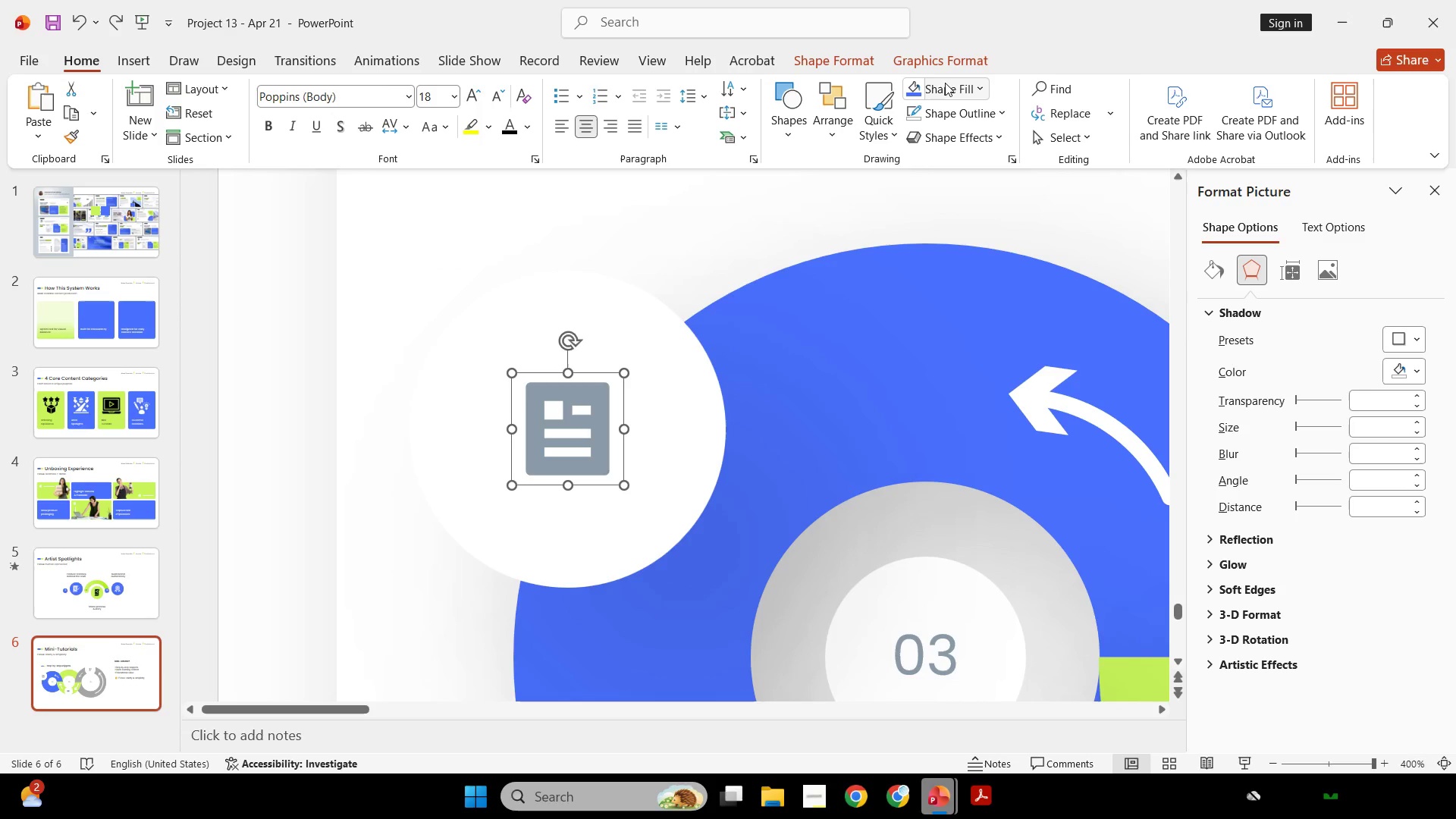 
left_click([918, 82])
 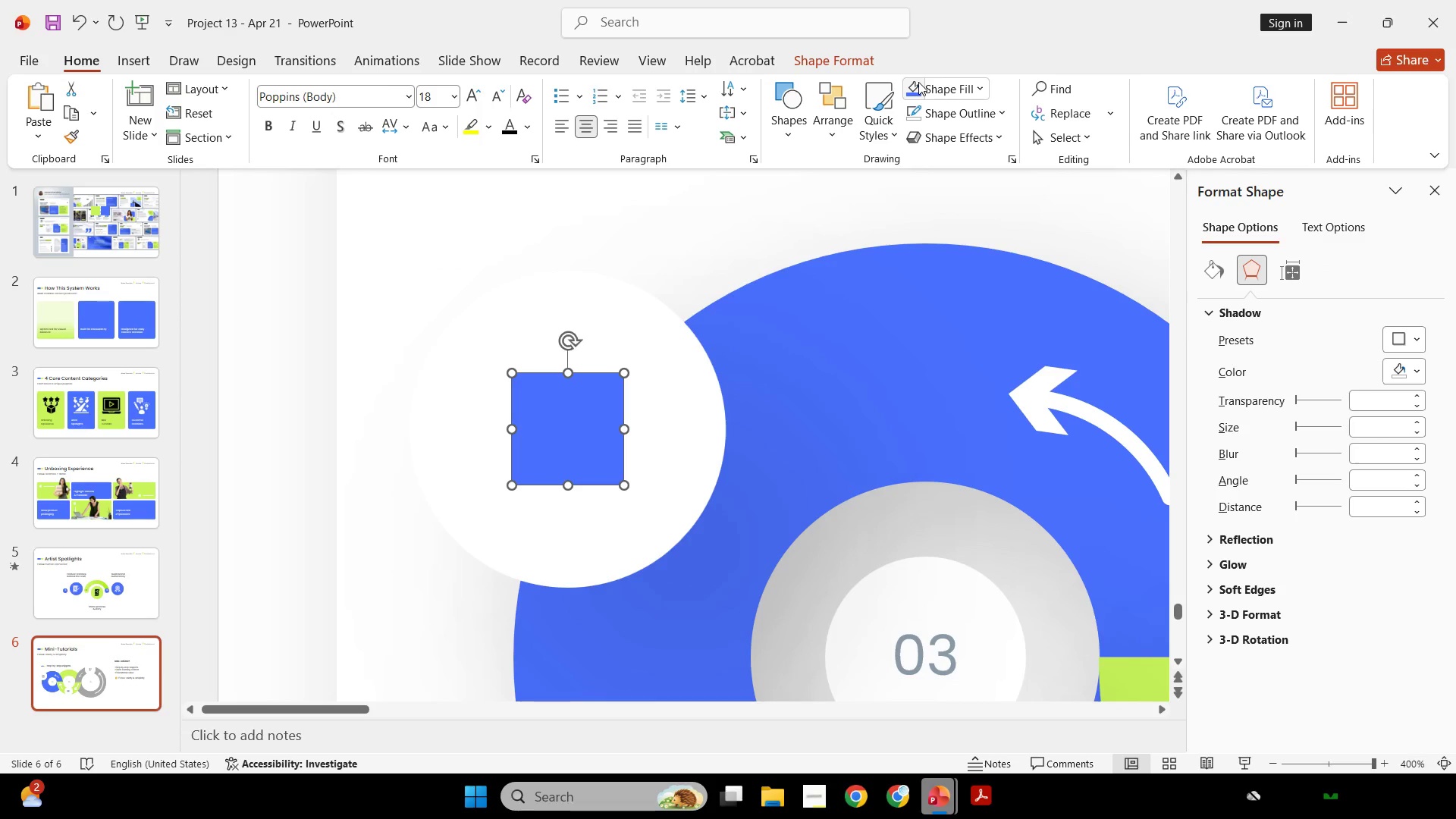 
key(Control+Z)
 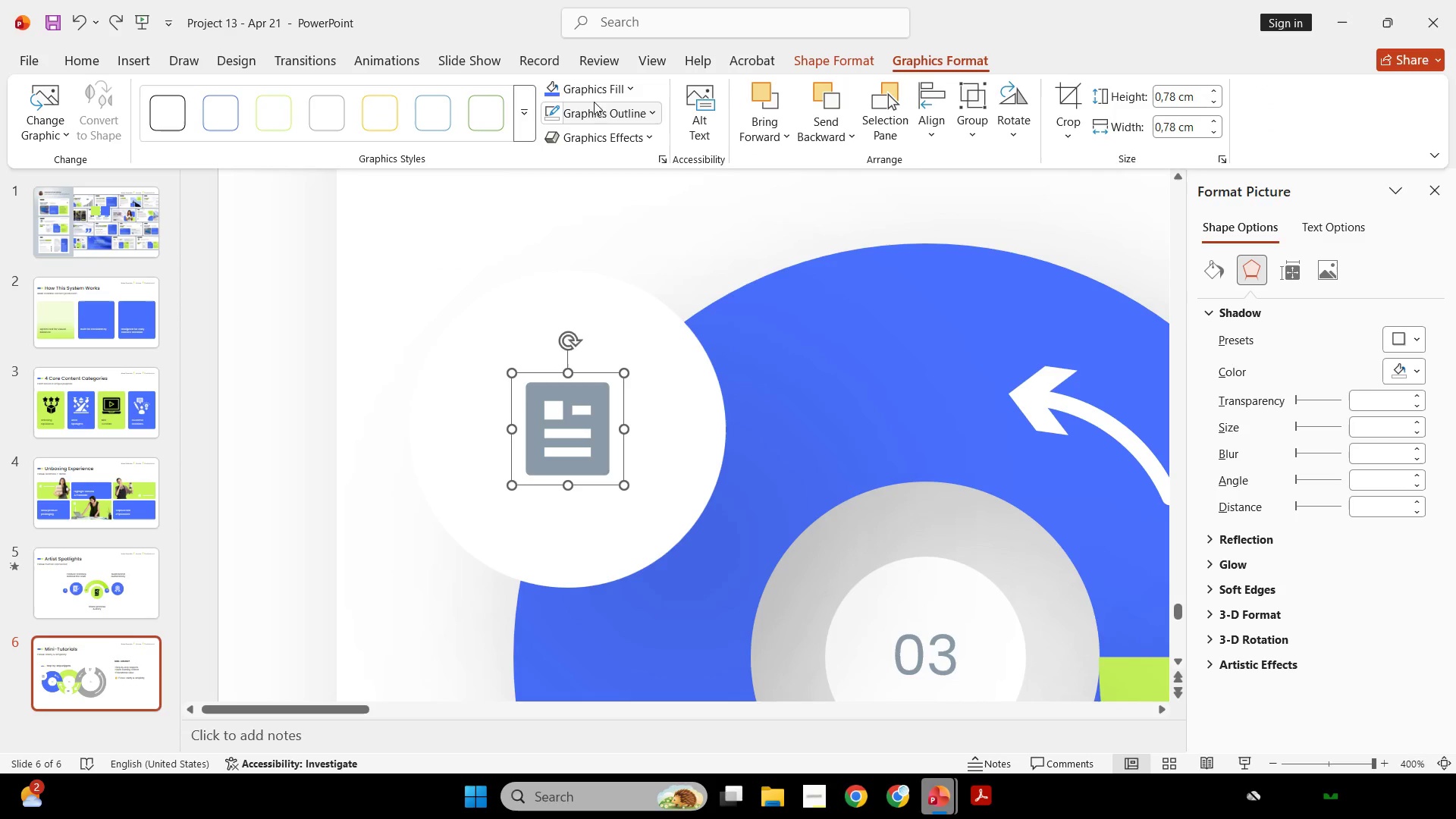 
left_click([604, 89])
 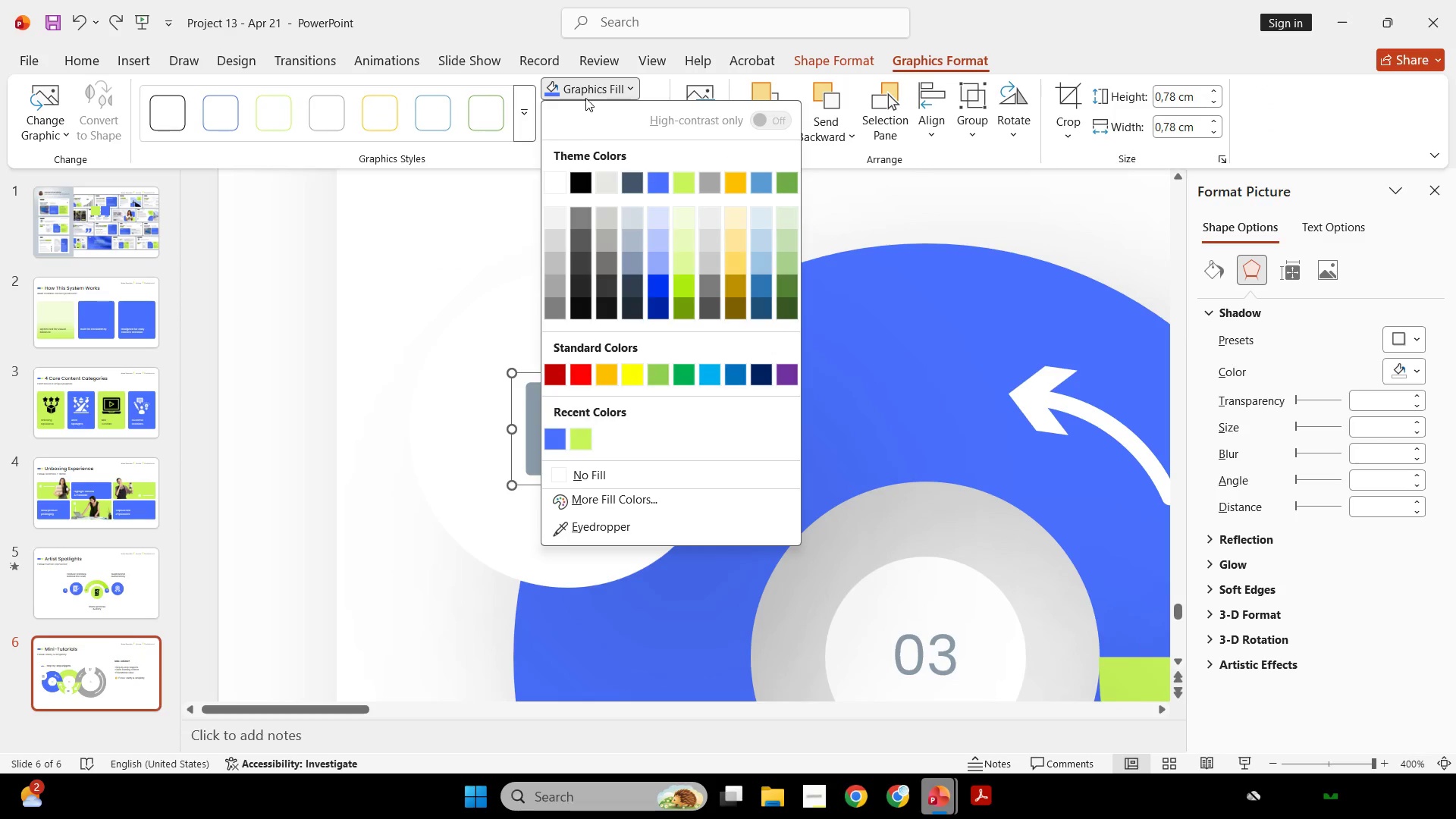 
double_click([592, 127])
 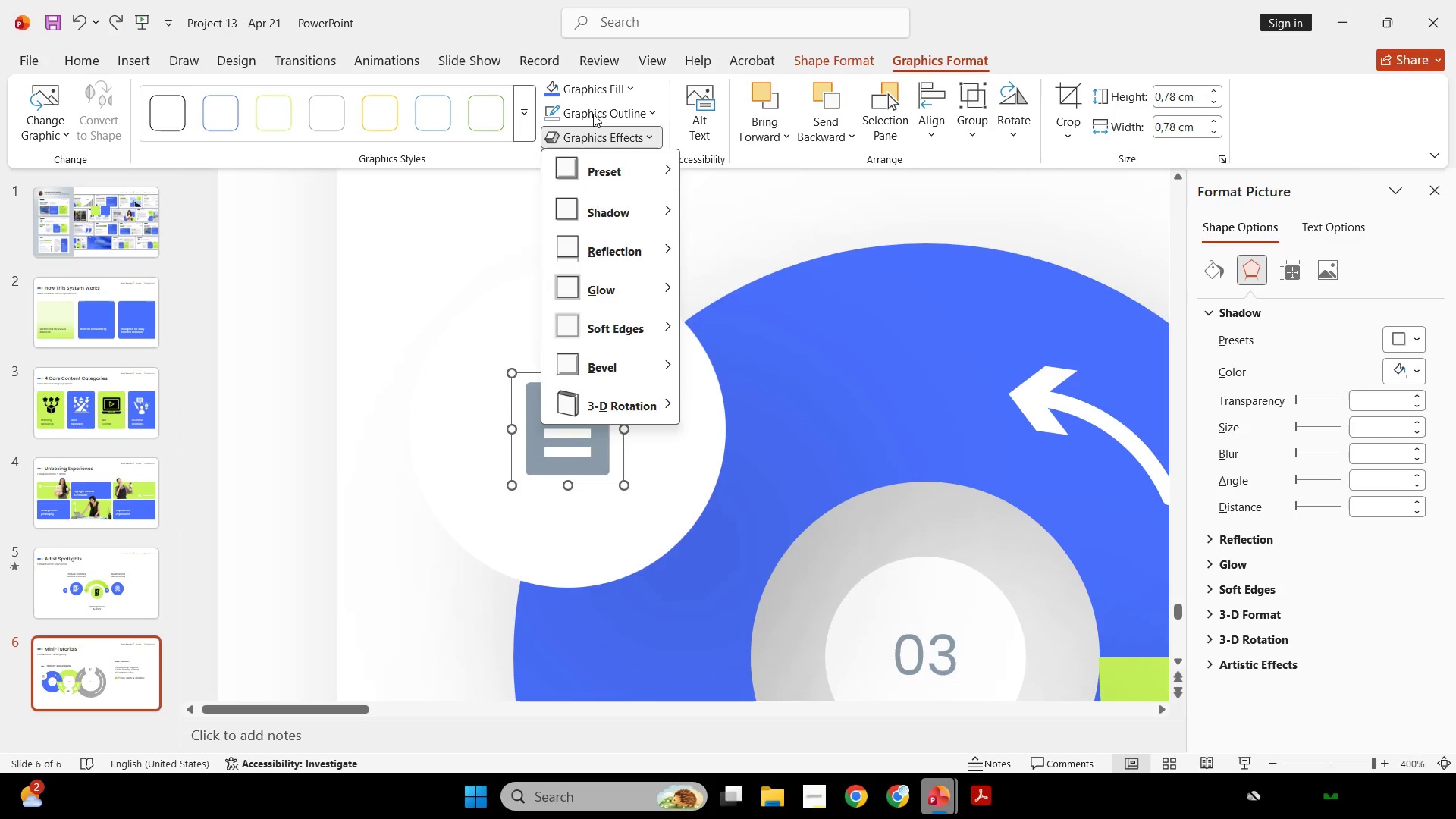 
left_click([593, 114])
 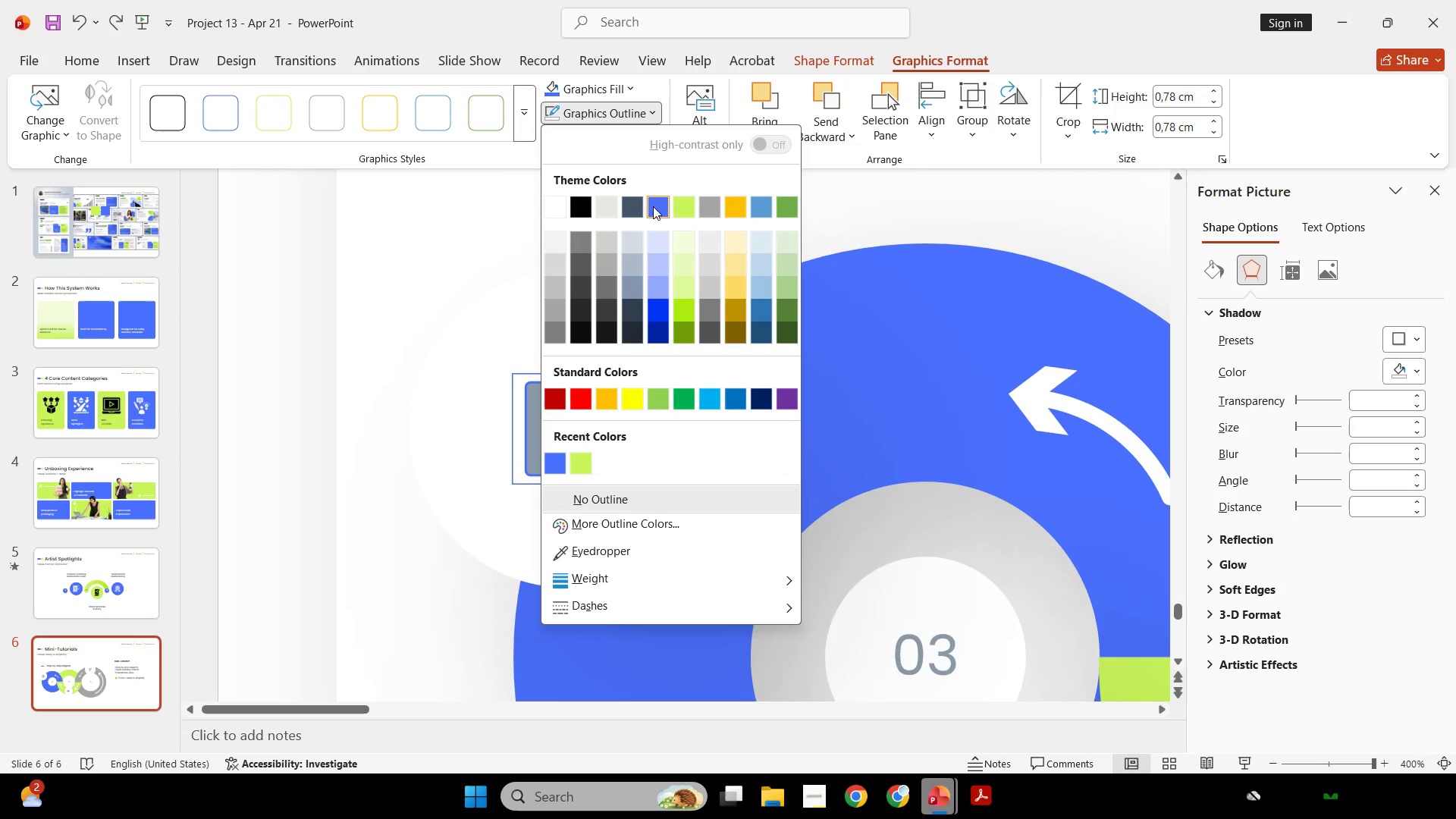 
left_click([879, 194])
 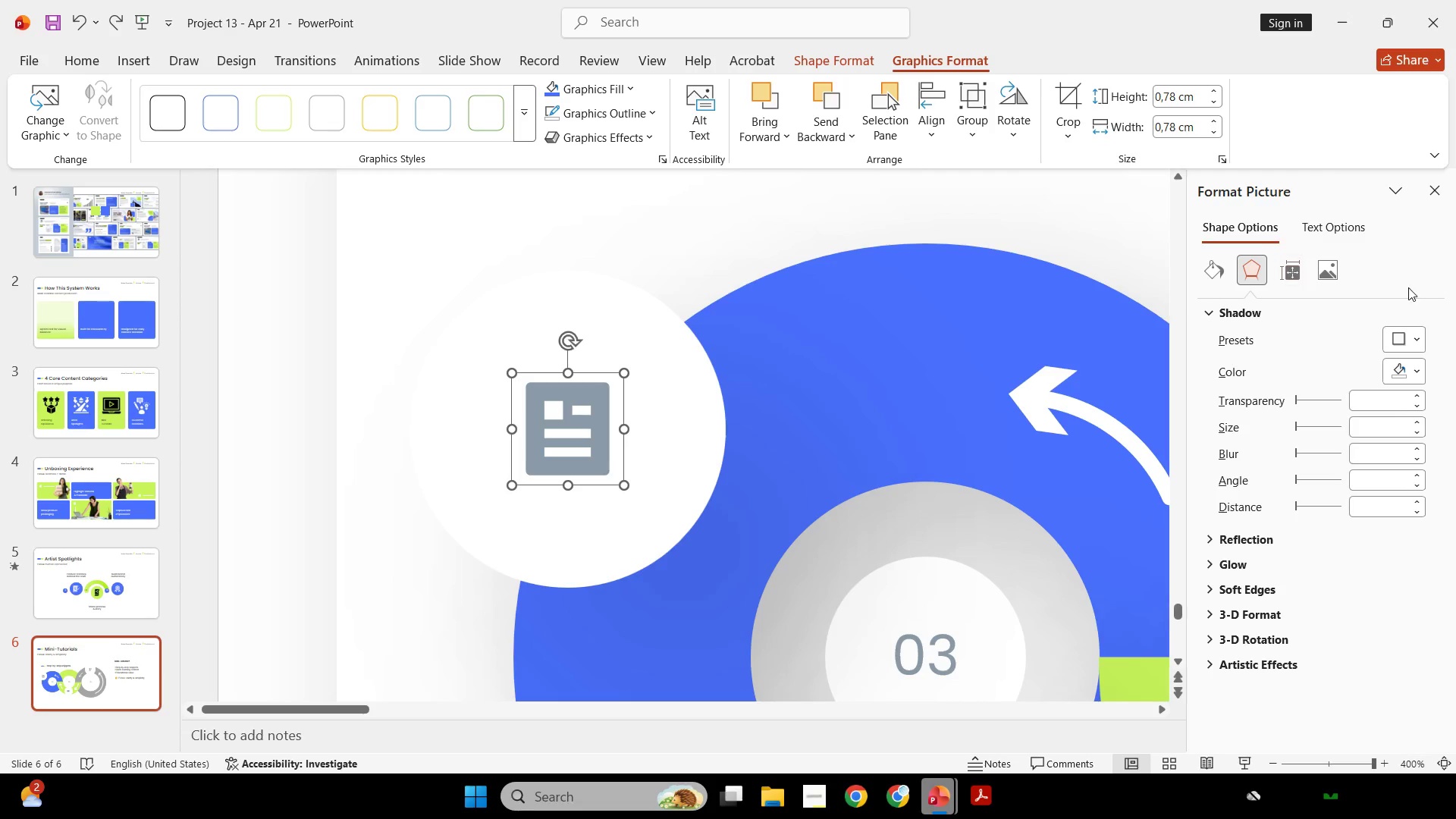 
left_click([1329, 268])
 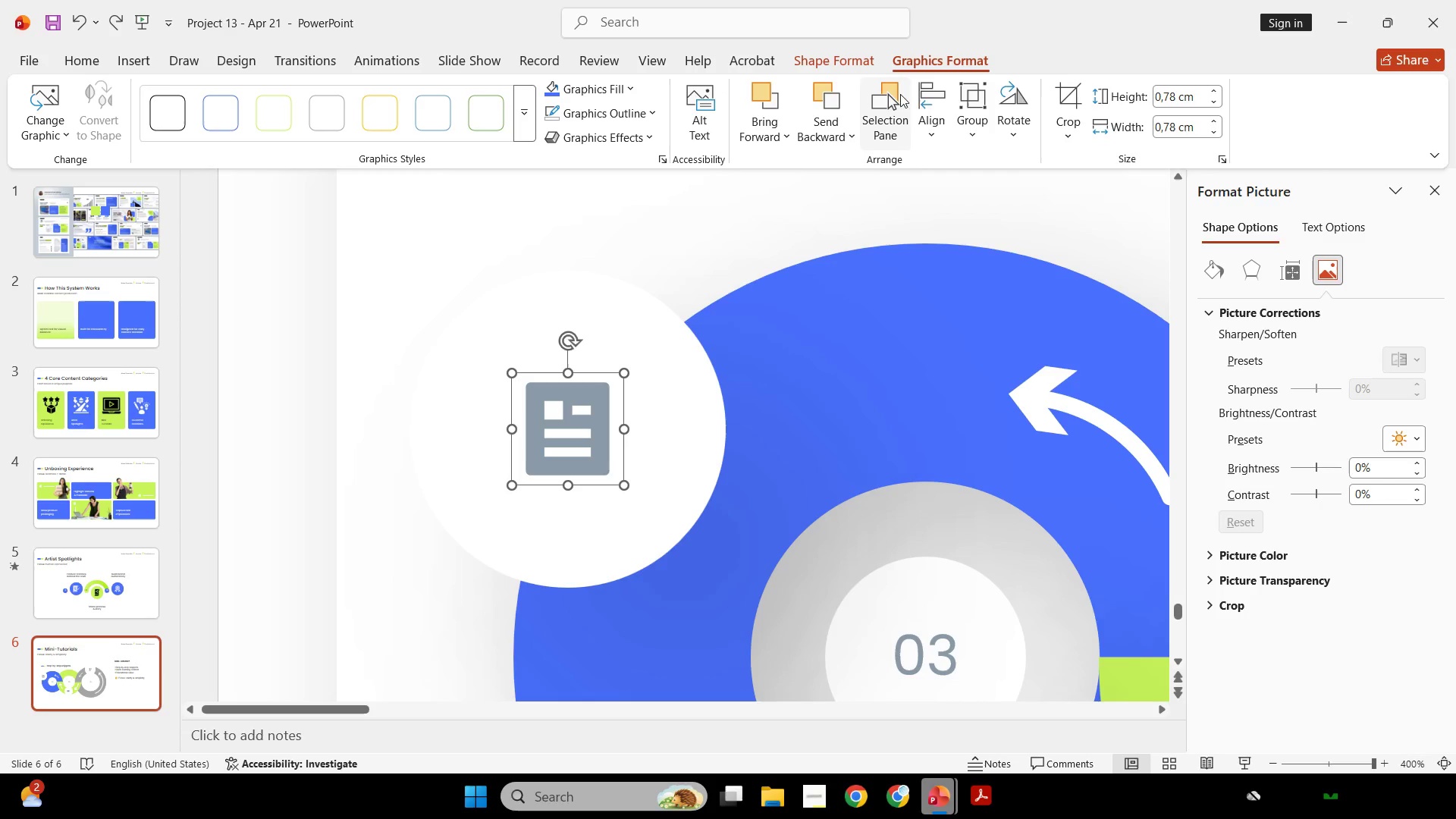 
key(Shift+ShiftLeft)
 